 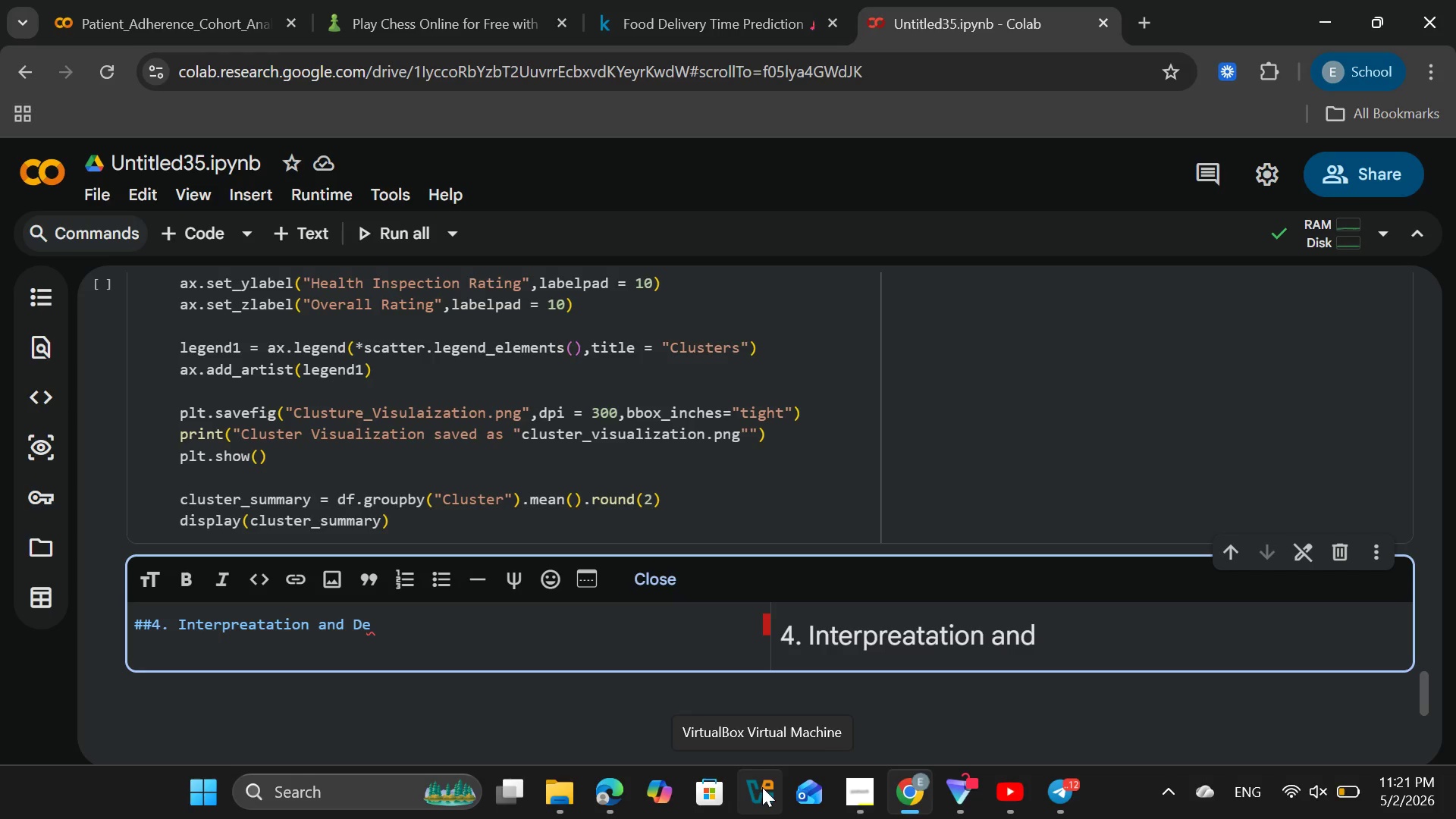 
type(x)
key(Backspace)
type(cis)
 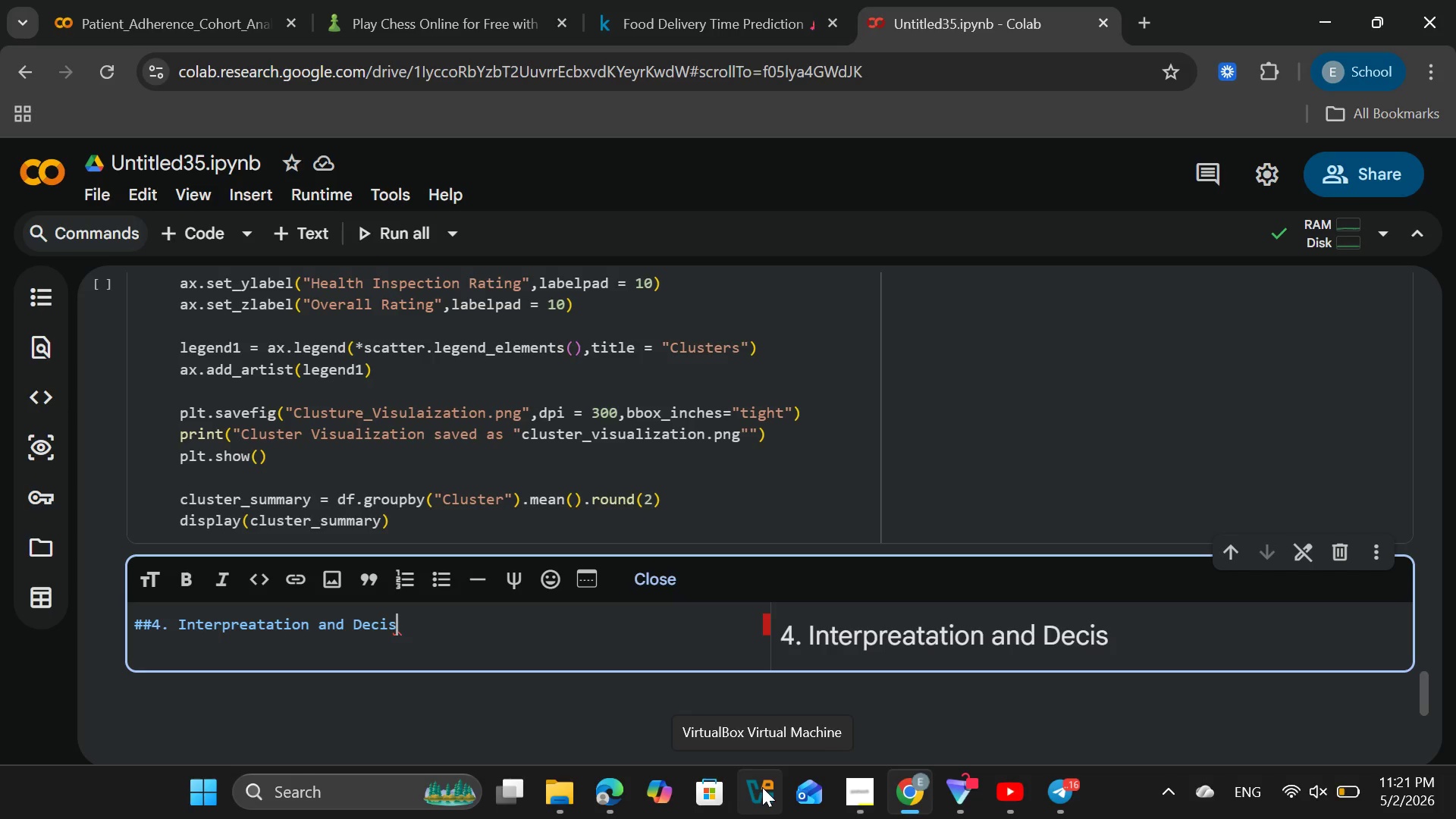 
wait(8.08)
 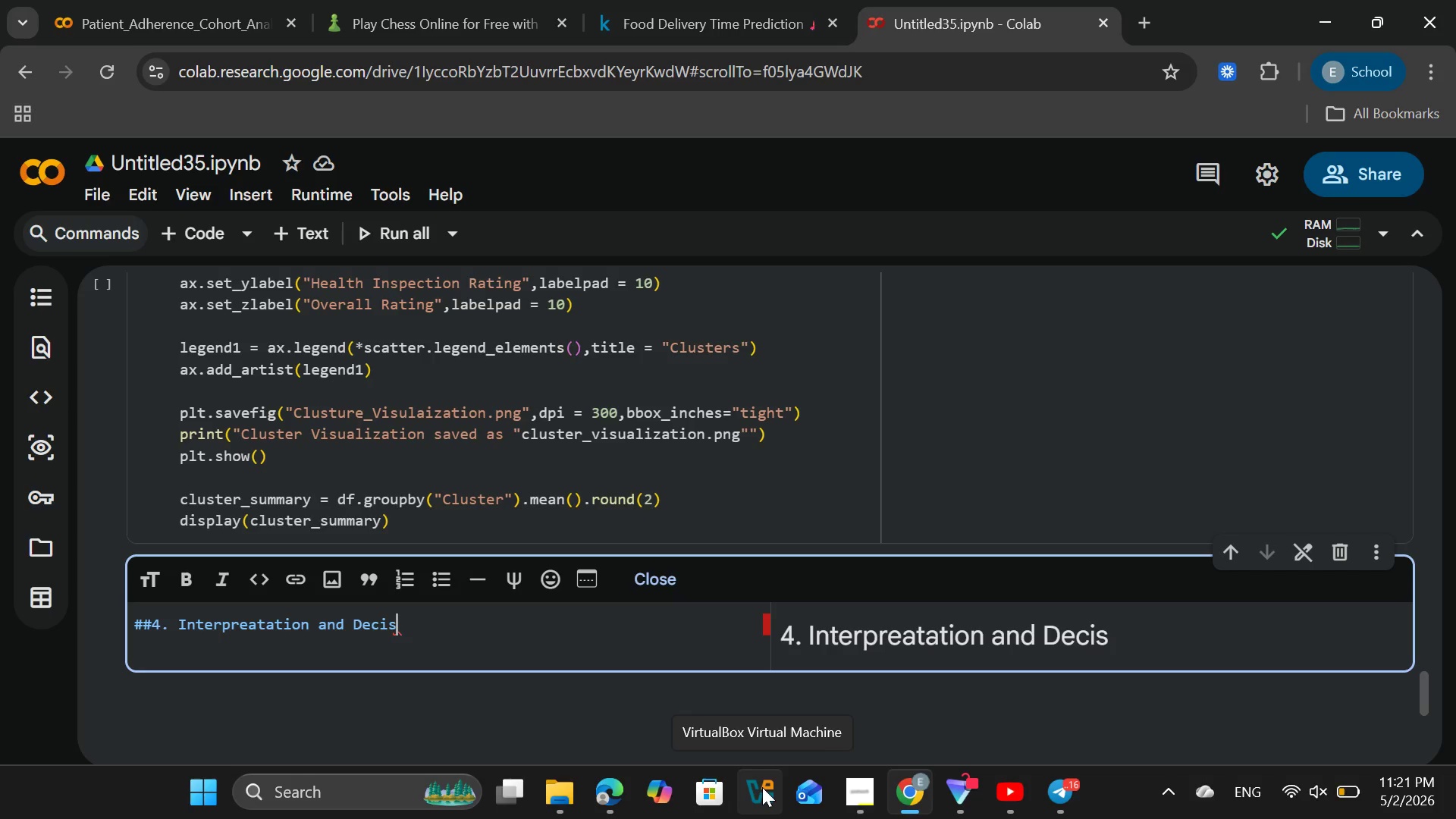 
type(ion )
key(Backspace)
type(-Making )
 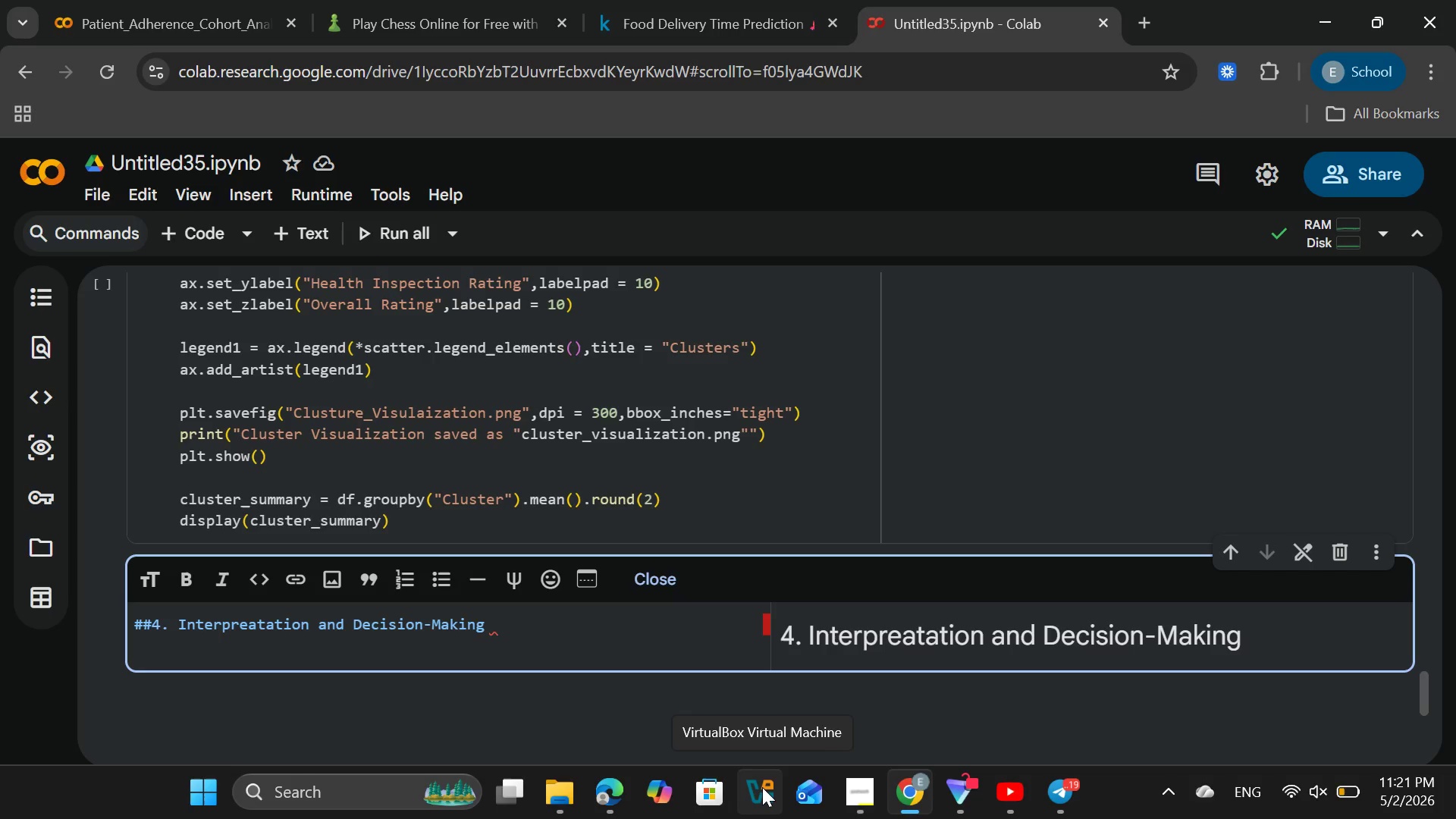 
type(Ind)
key(Backspace)
type(sigh)
 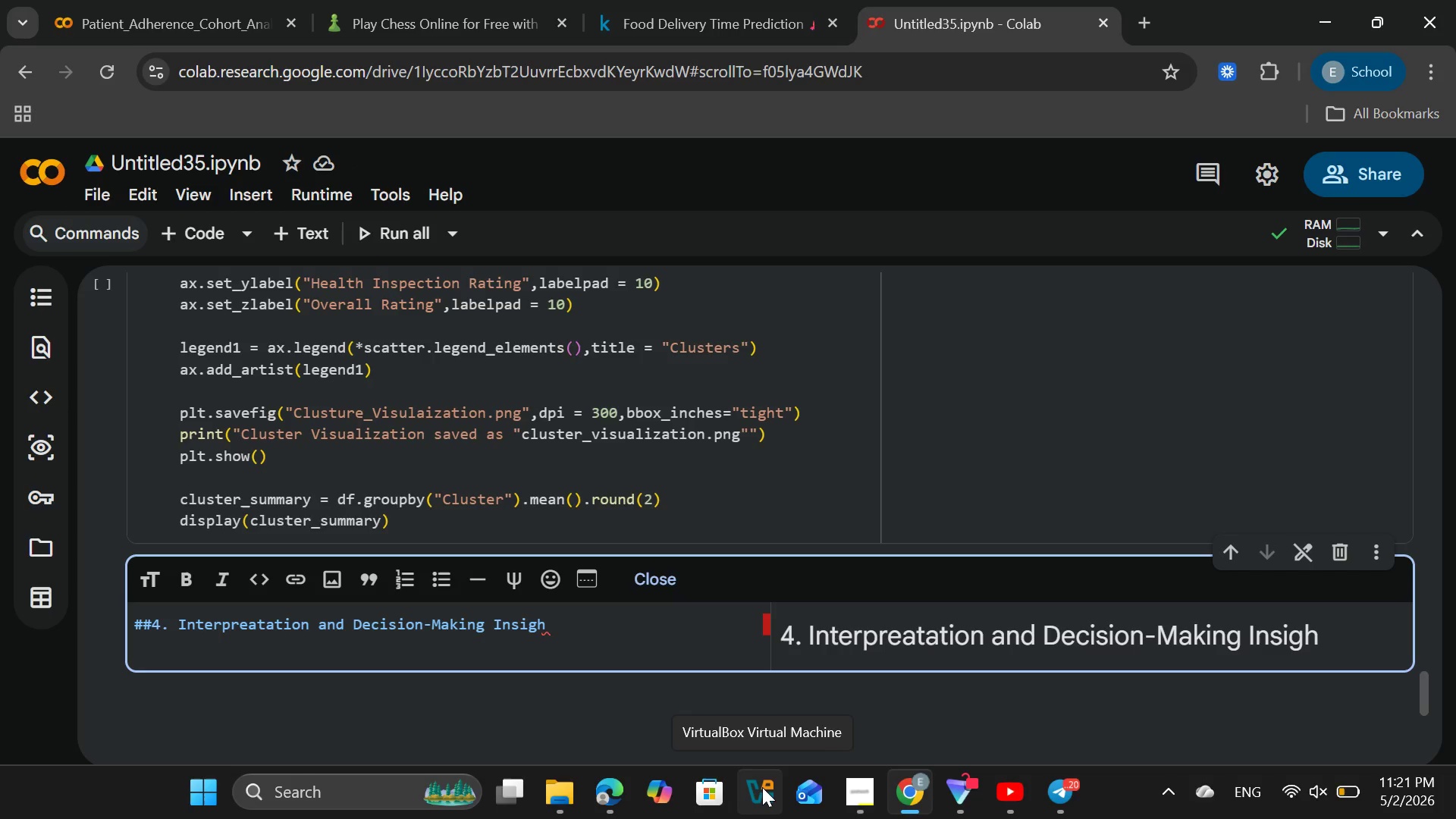 
type(ts)
 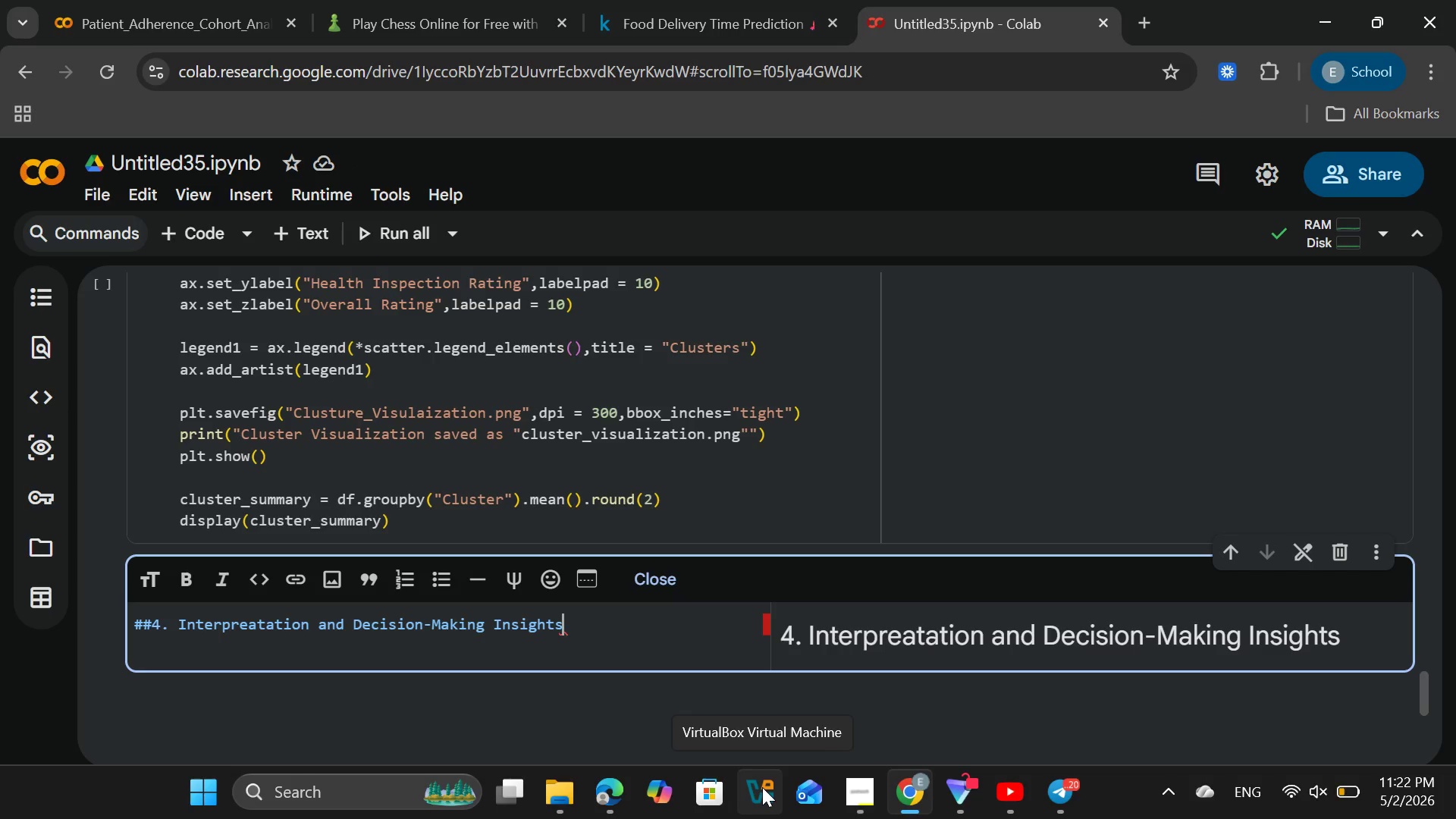 
key(Enter)
 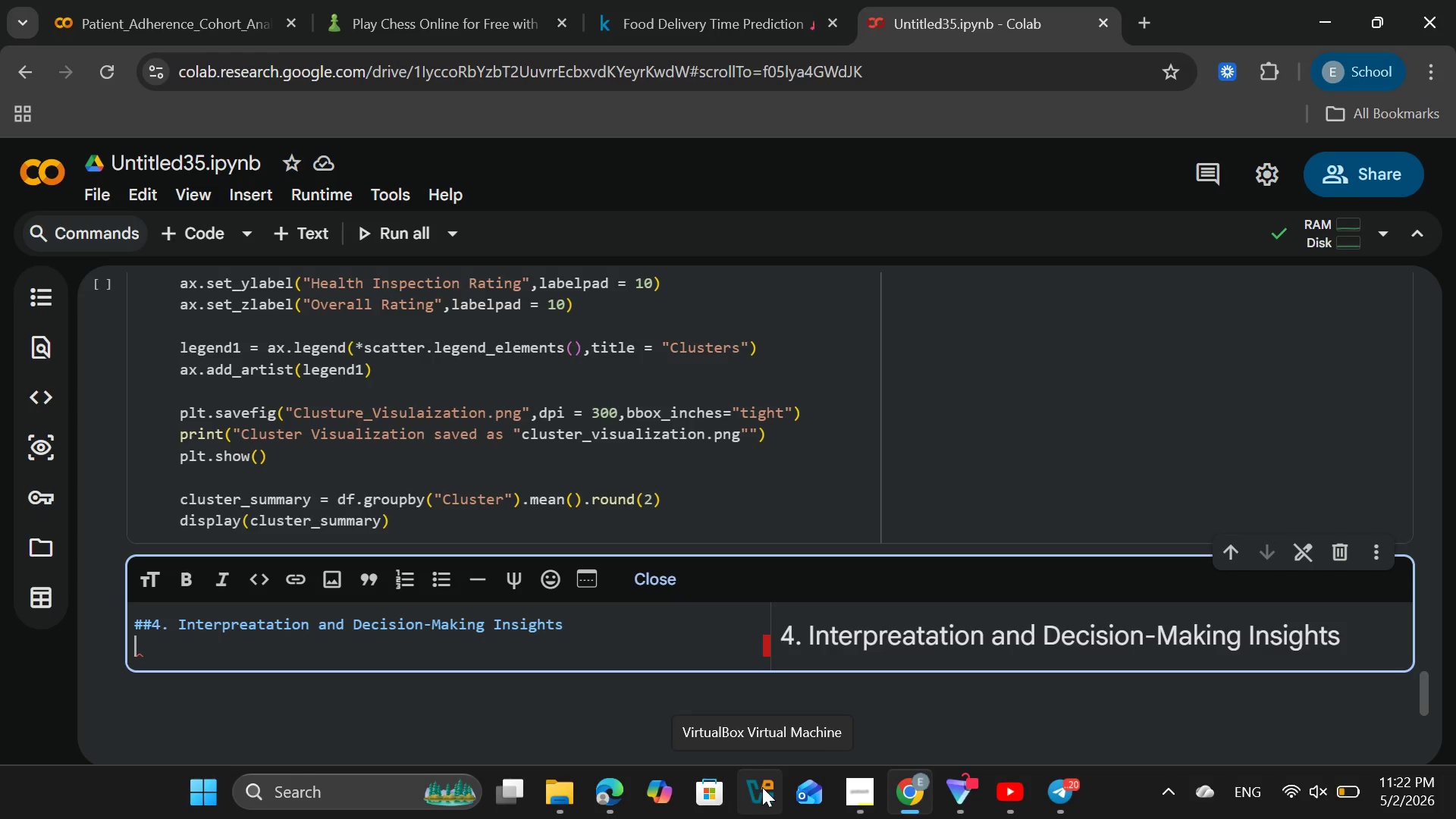 
key(Enter)
 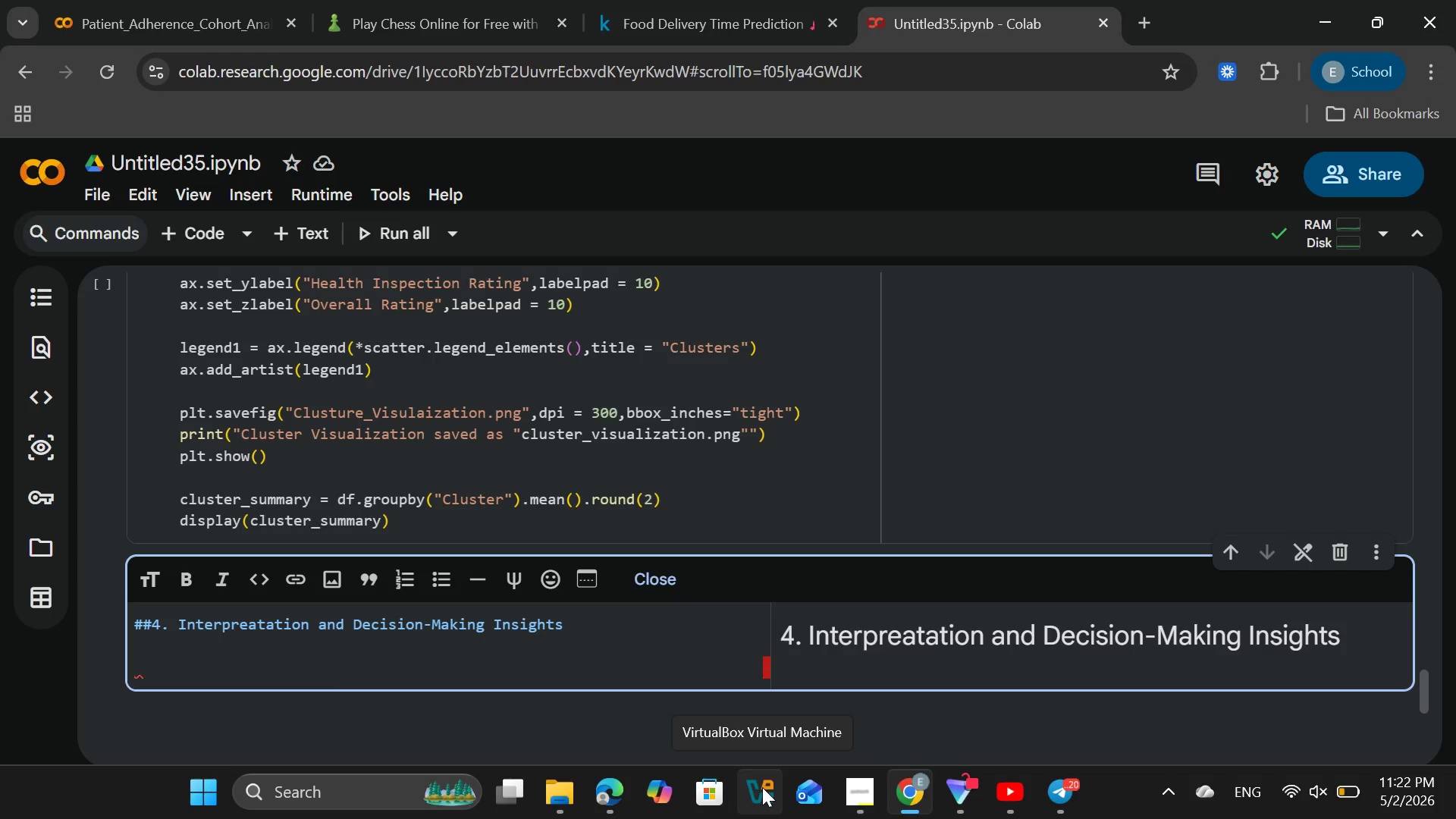 
type(by analyzing the average values of the feature)
 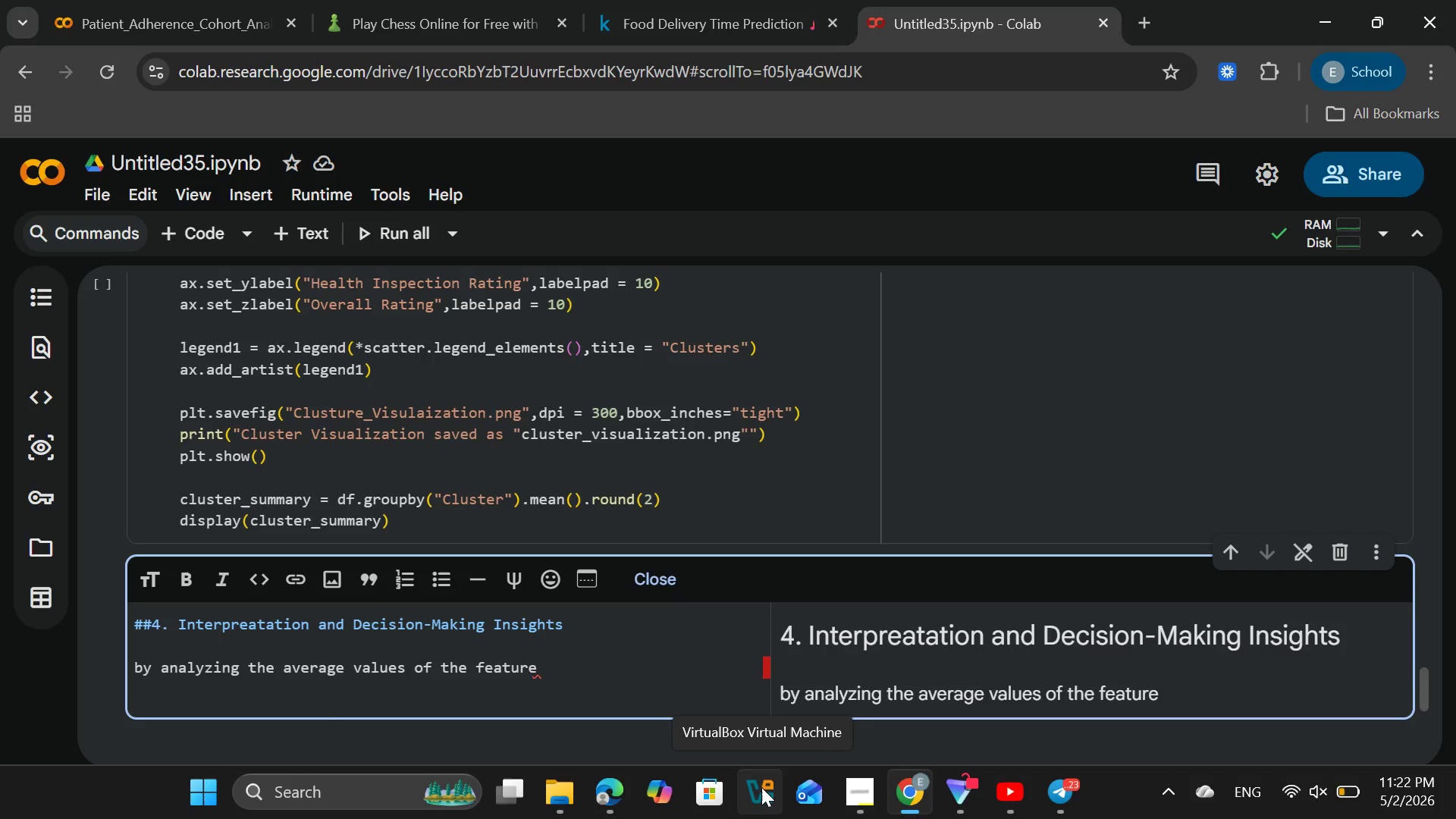 
type(s within )
 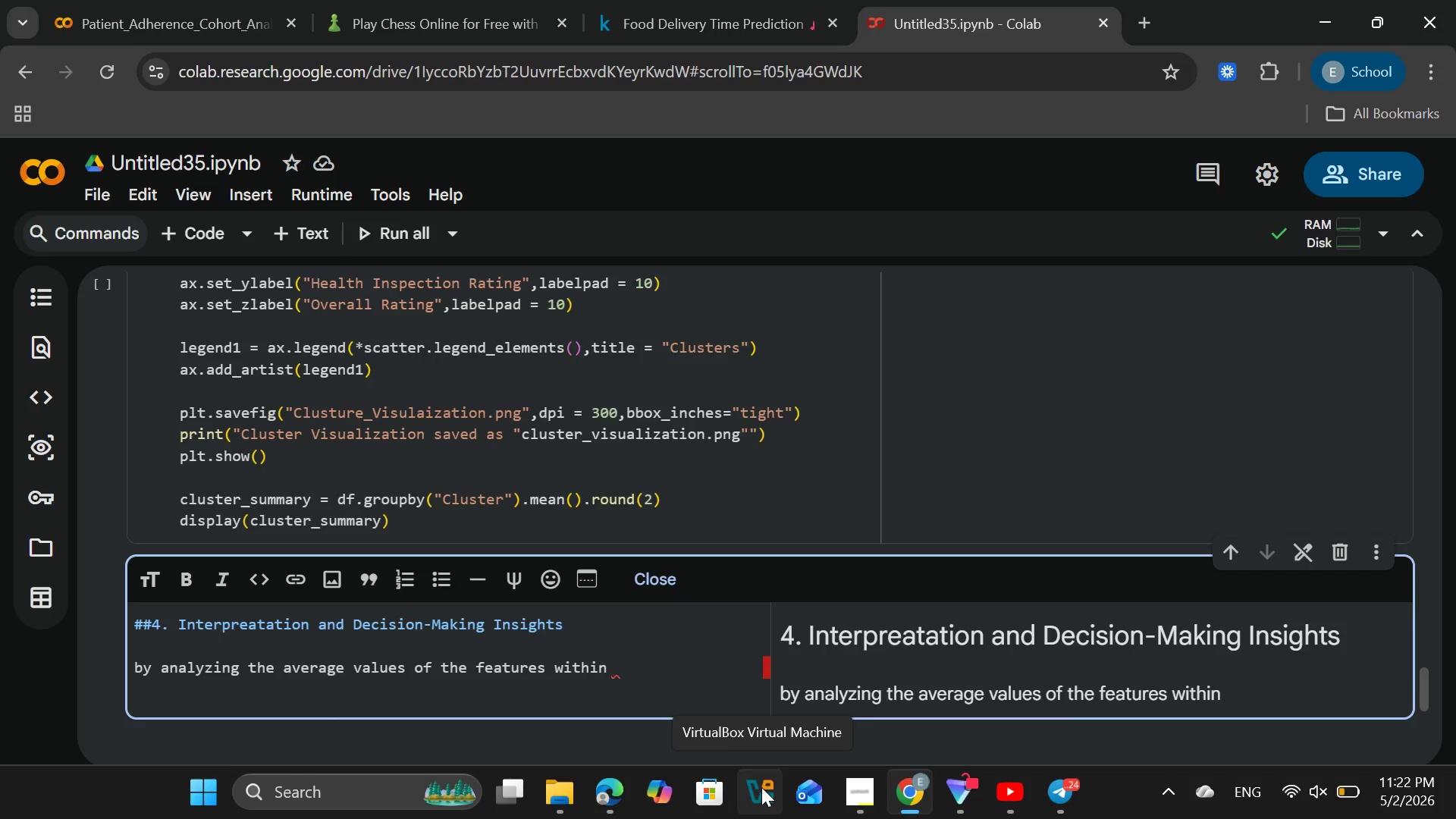 
type(each cluster())
 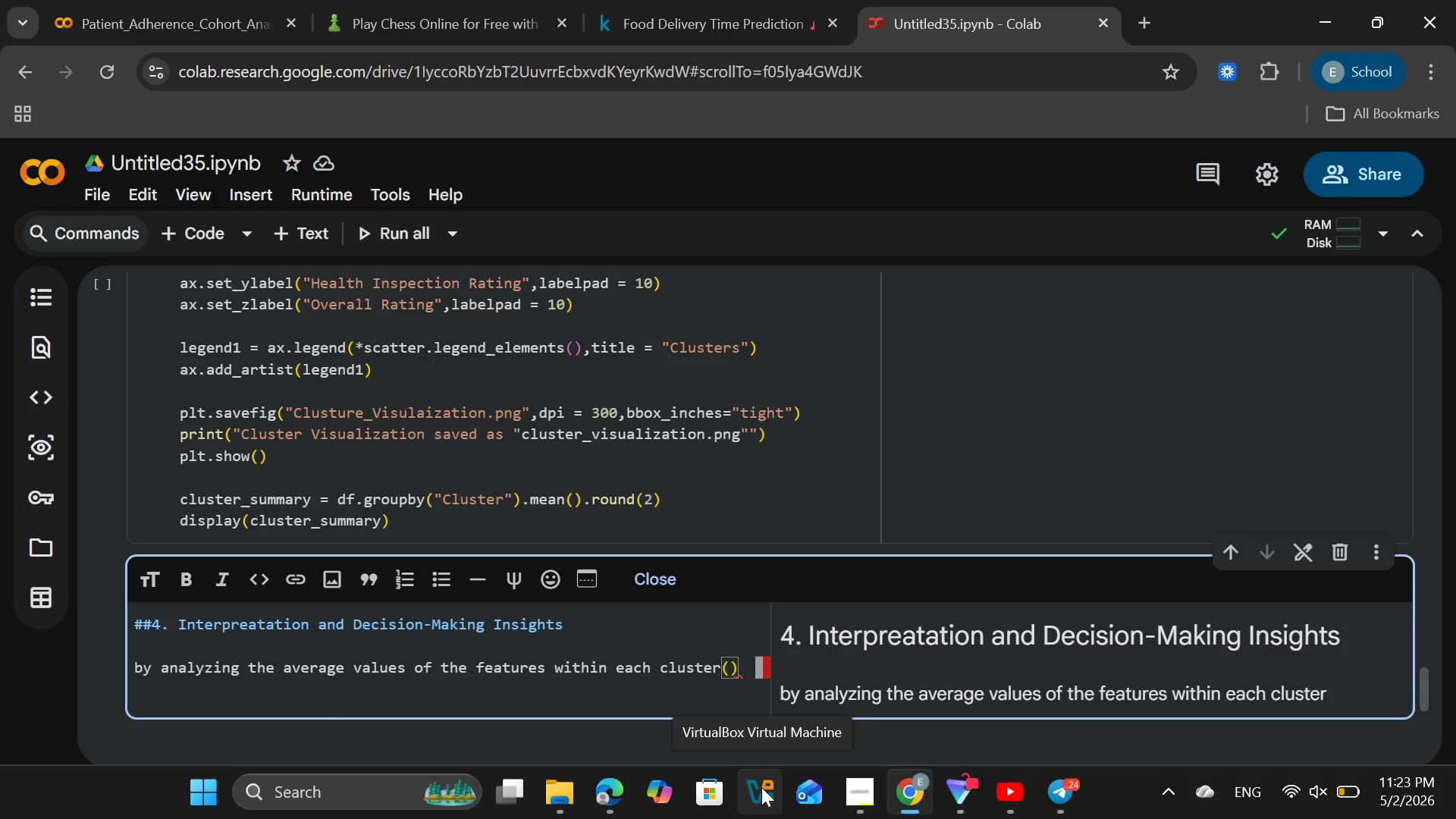 
key(Control+ControlRight)
 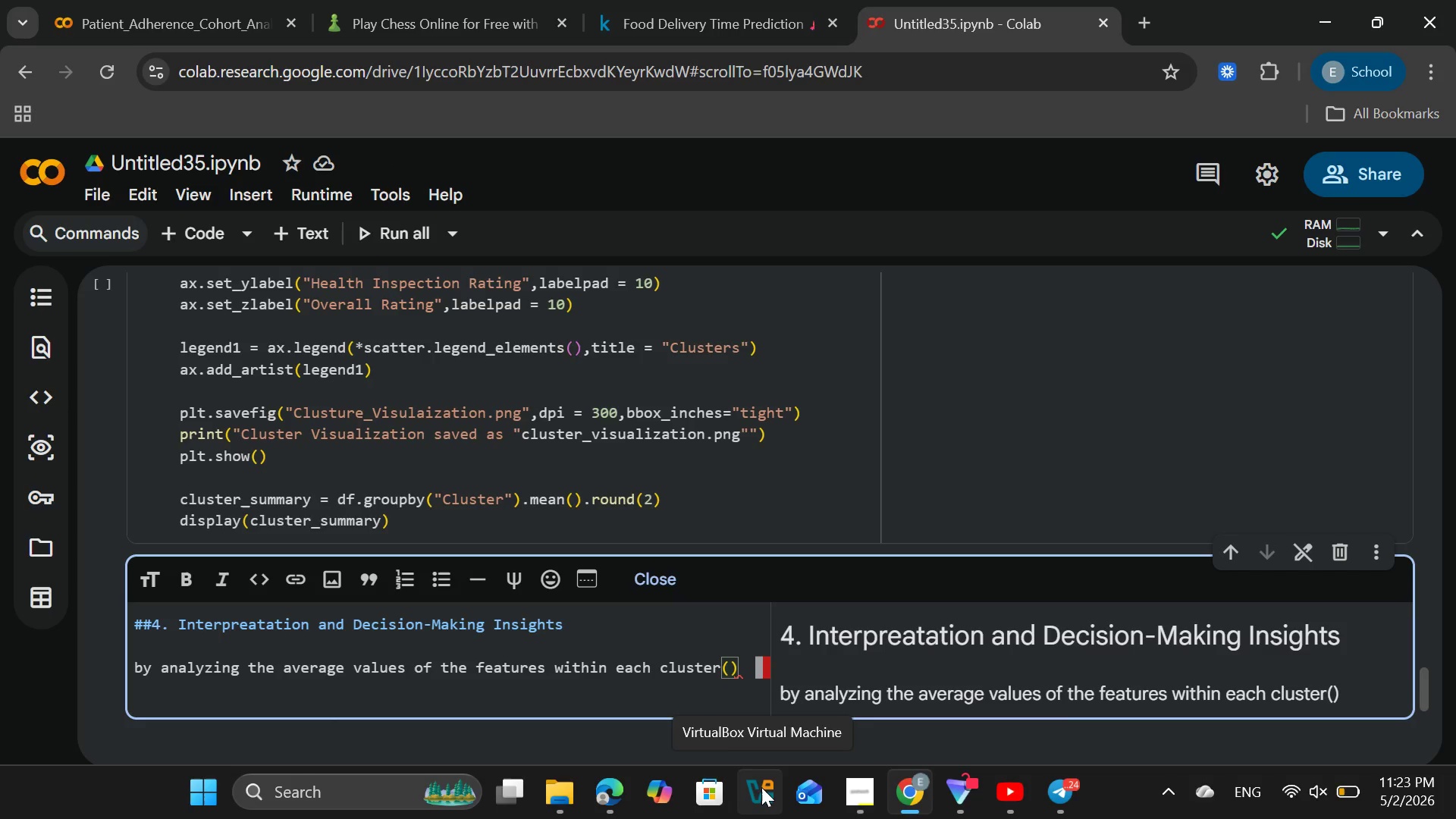 
key(ArrowLeft)
 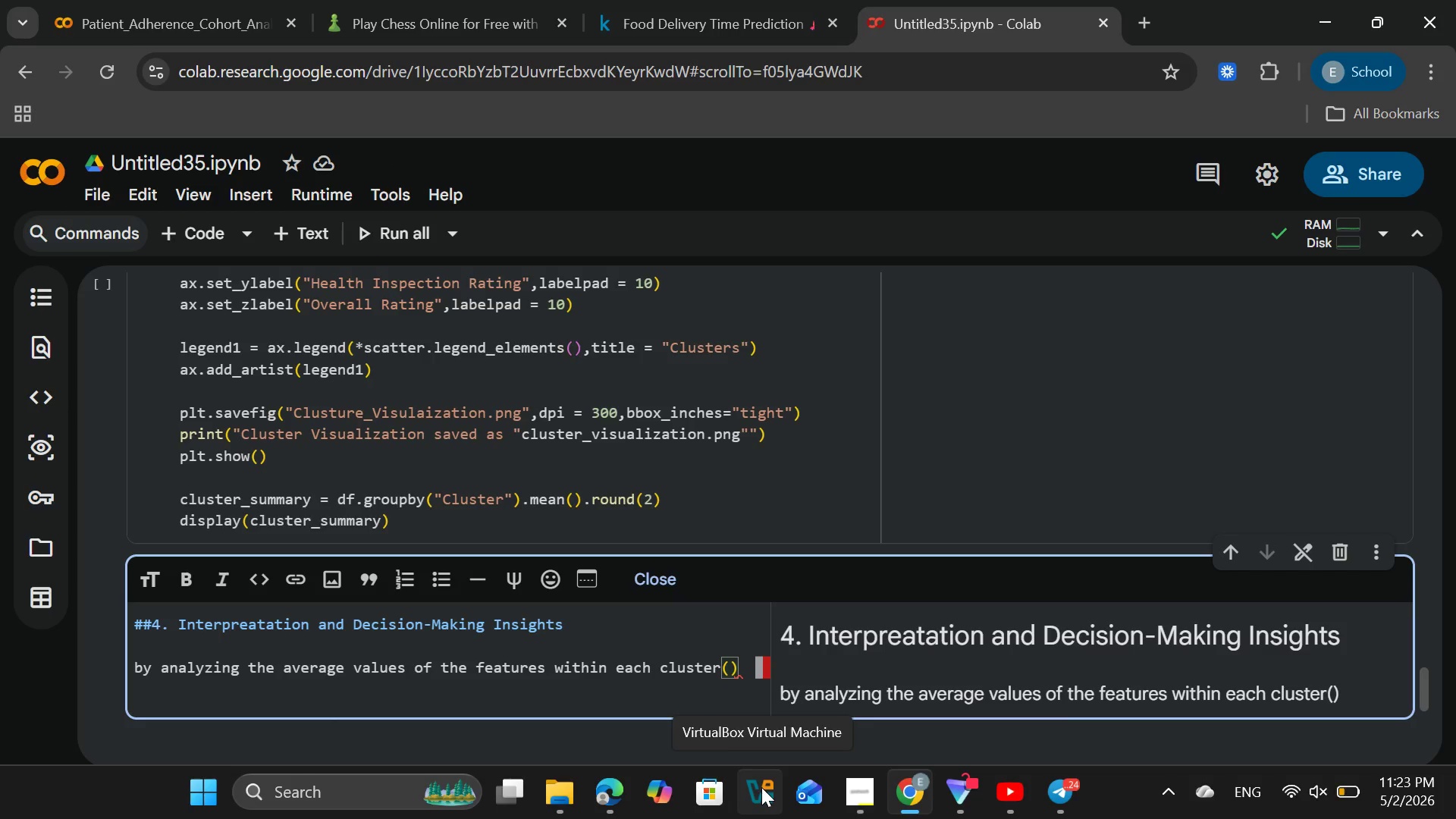 
key(ArrowLeft)
 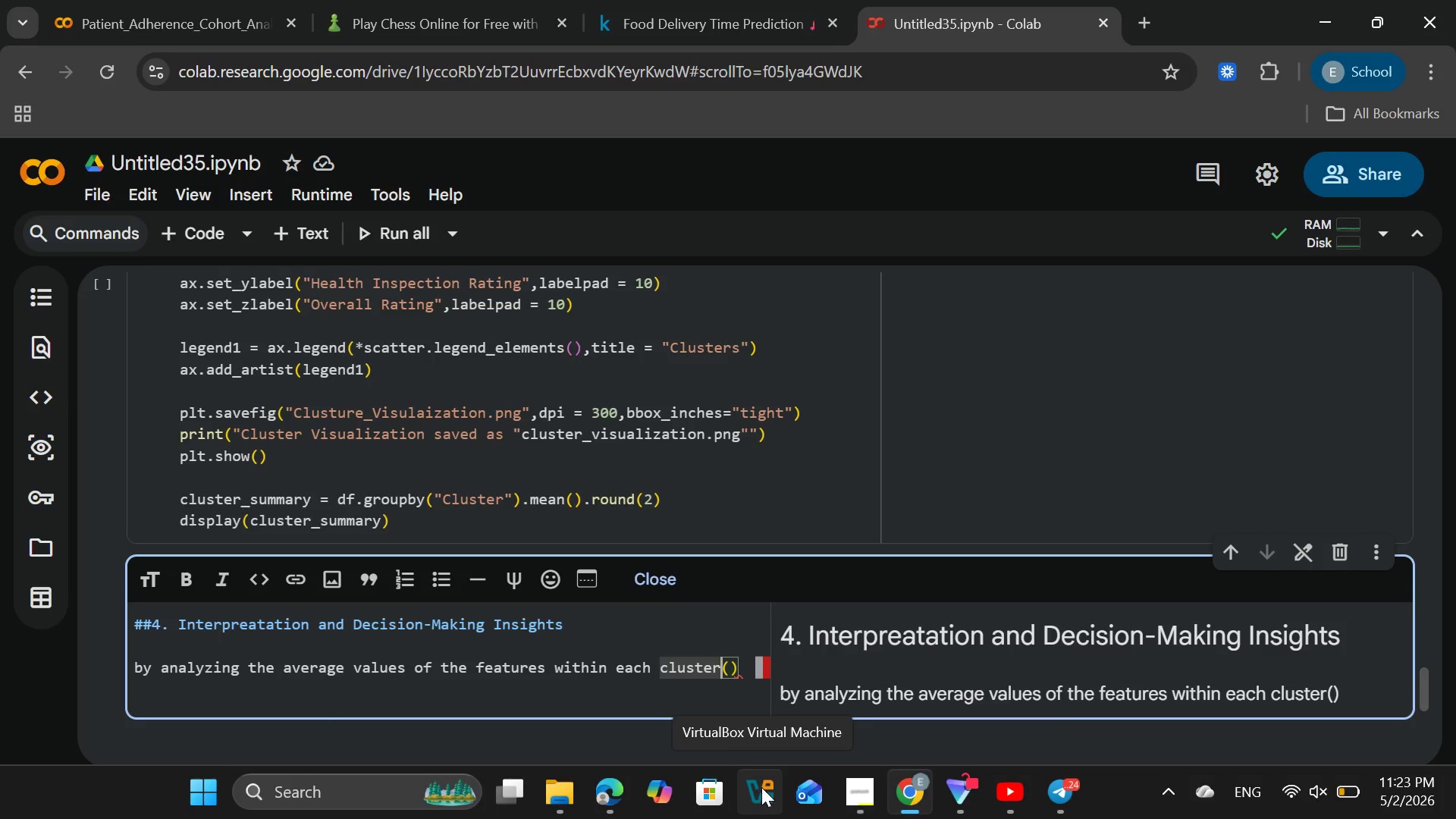 
key(Space)
 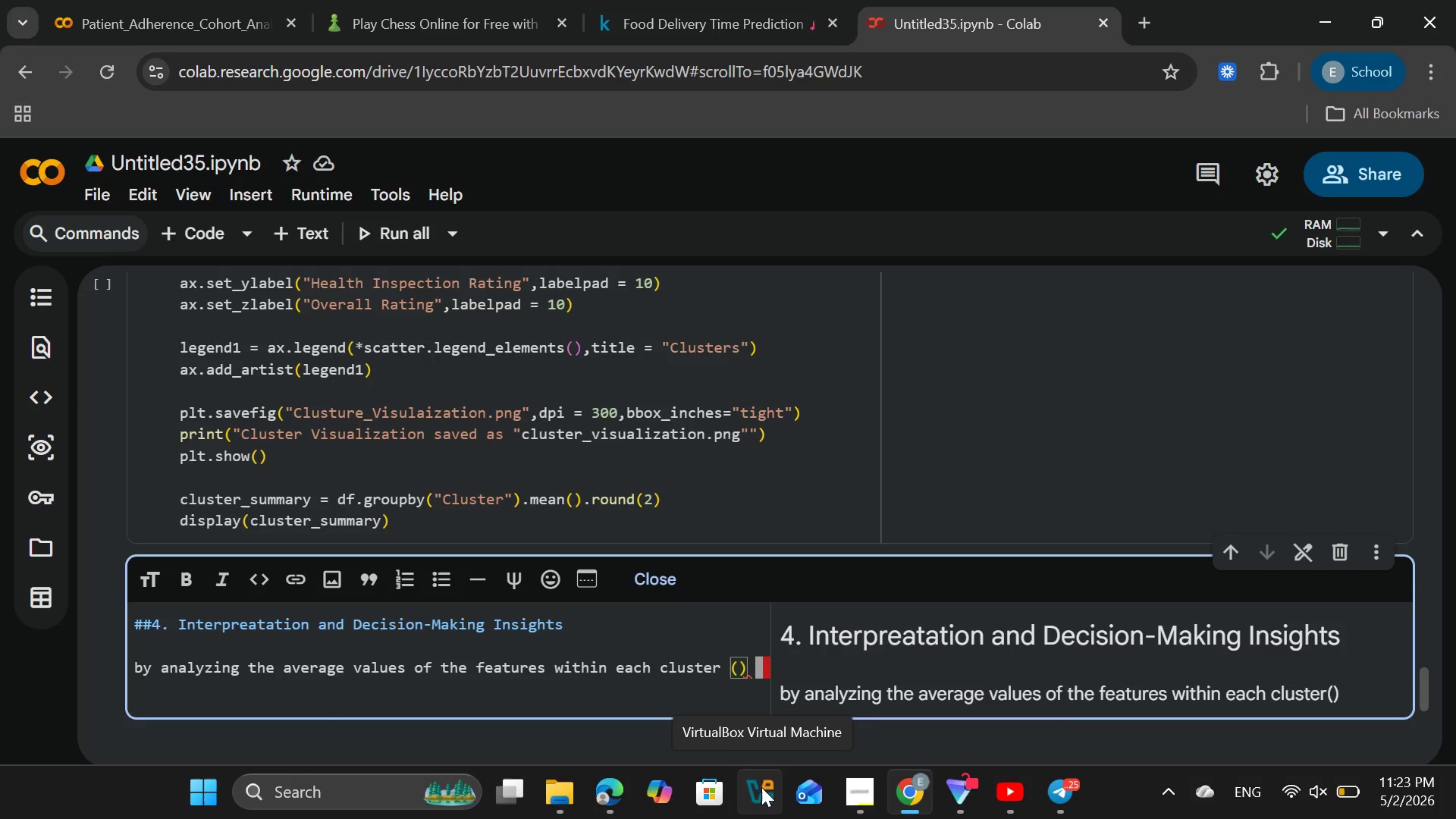 
key(ArrowRight)
 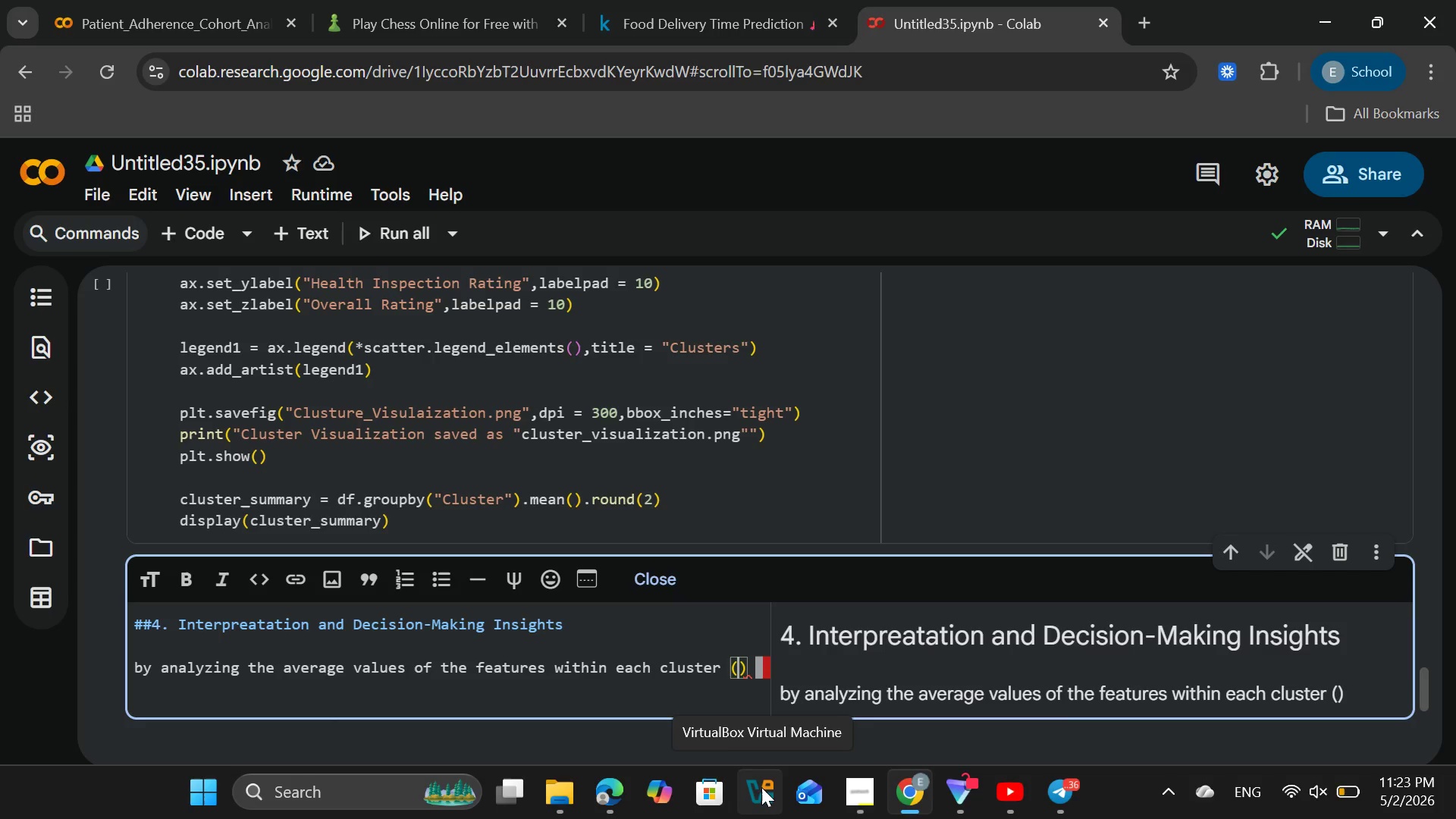 
type(see ta)
 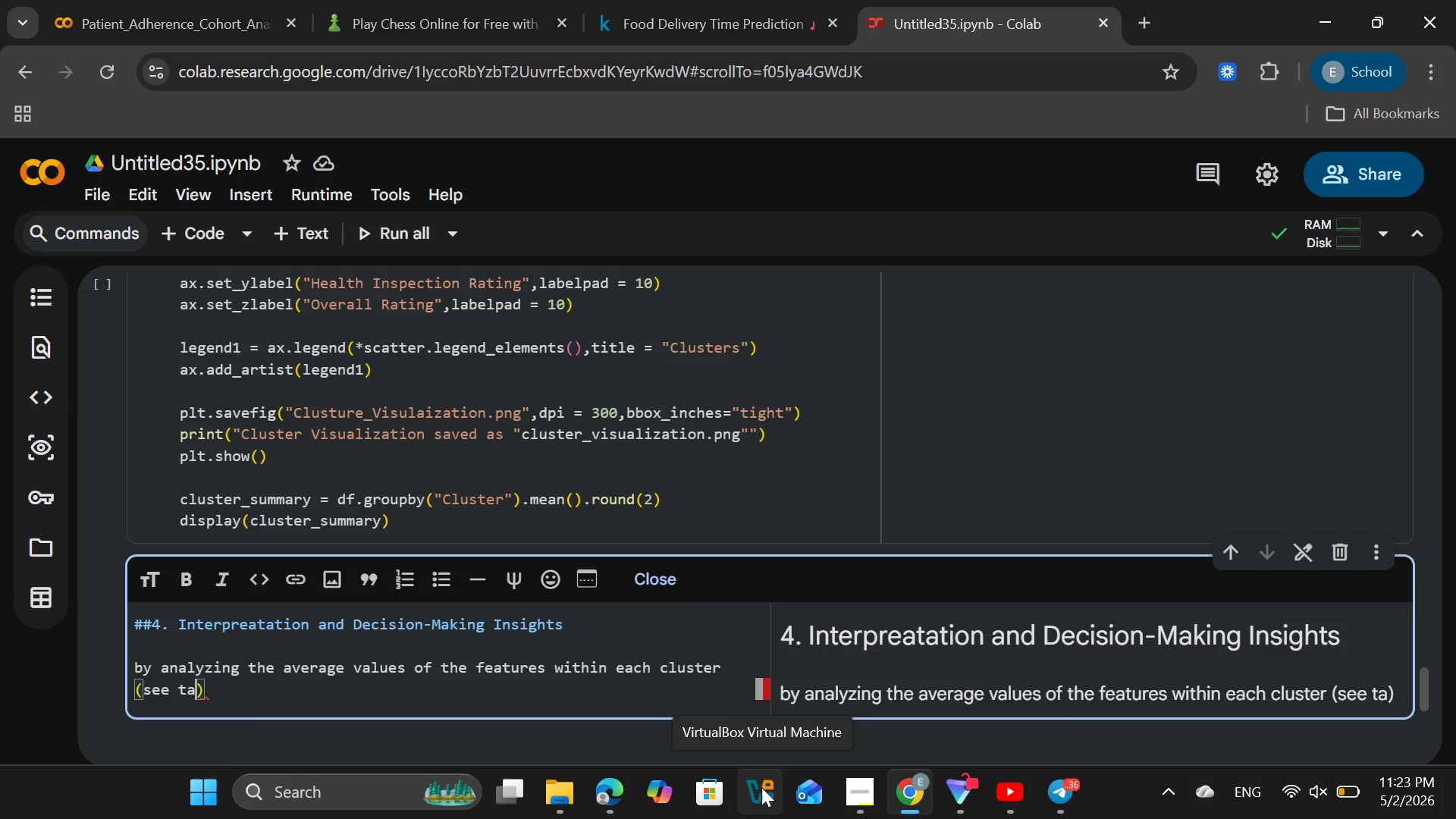 
type(ble above)
 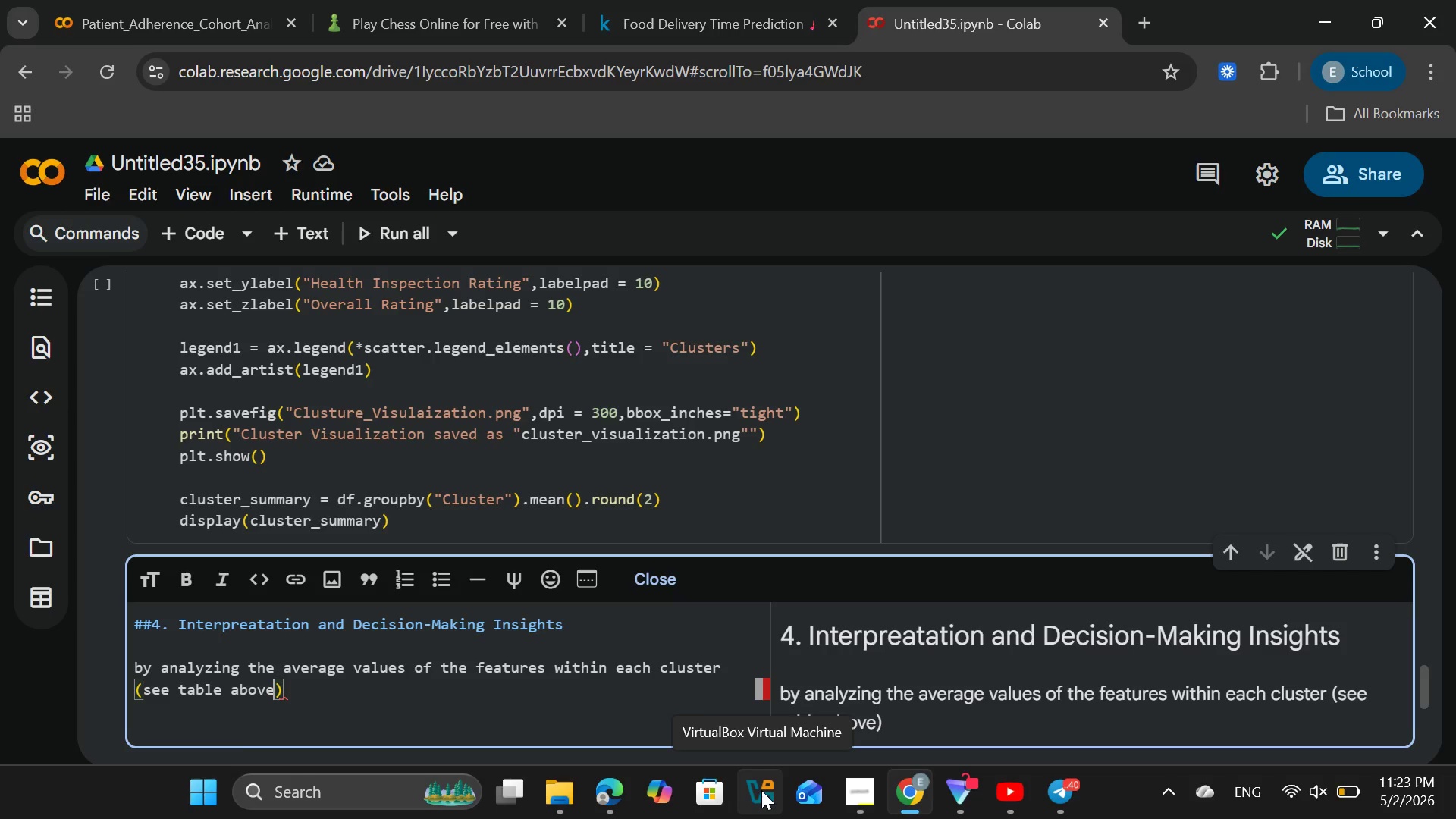 
key(ArrowRight)
 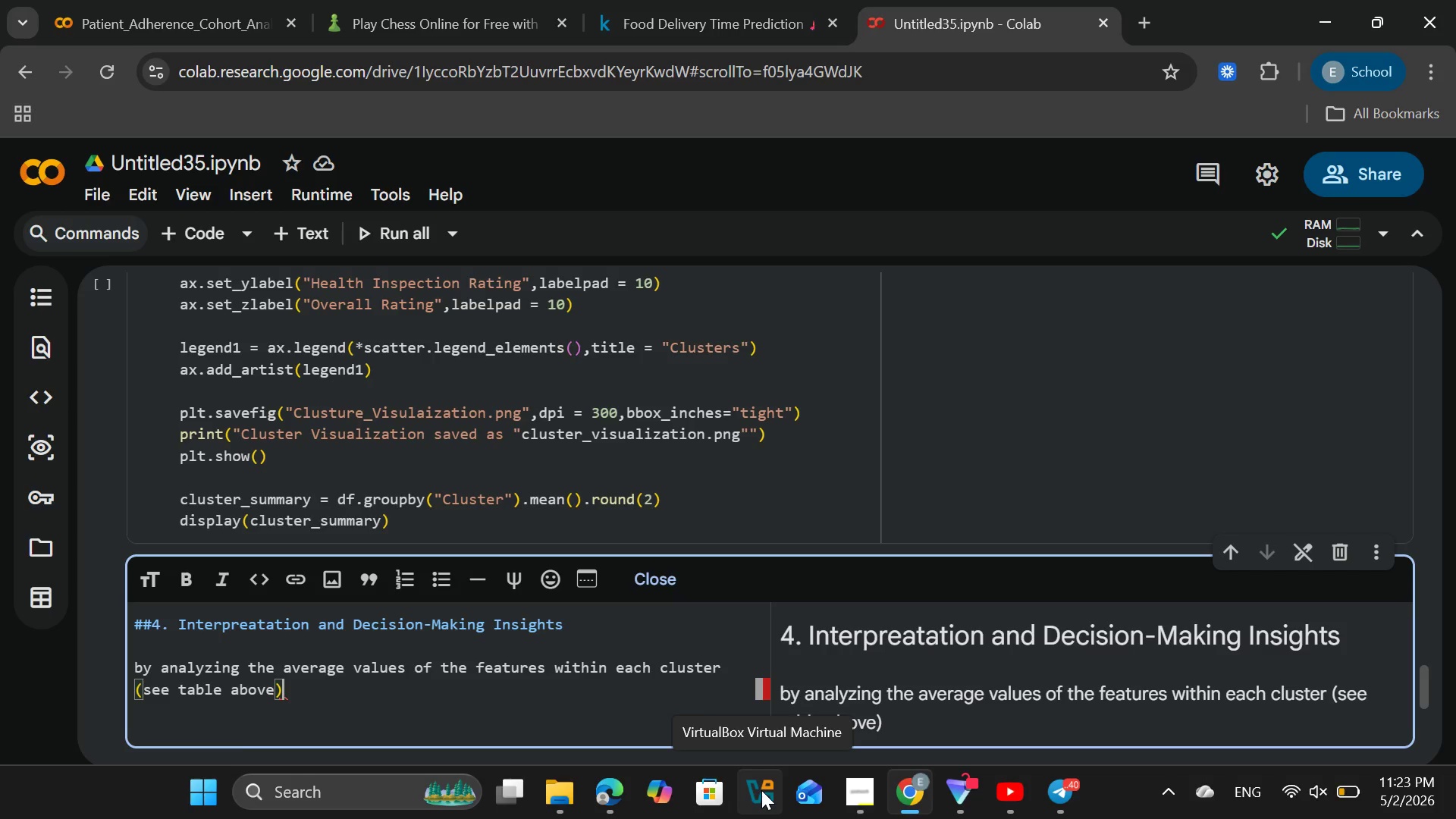 
key(ArrowRight)
 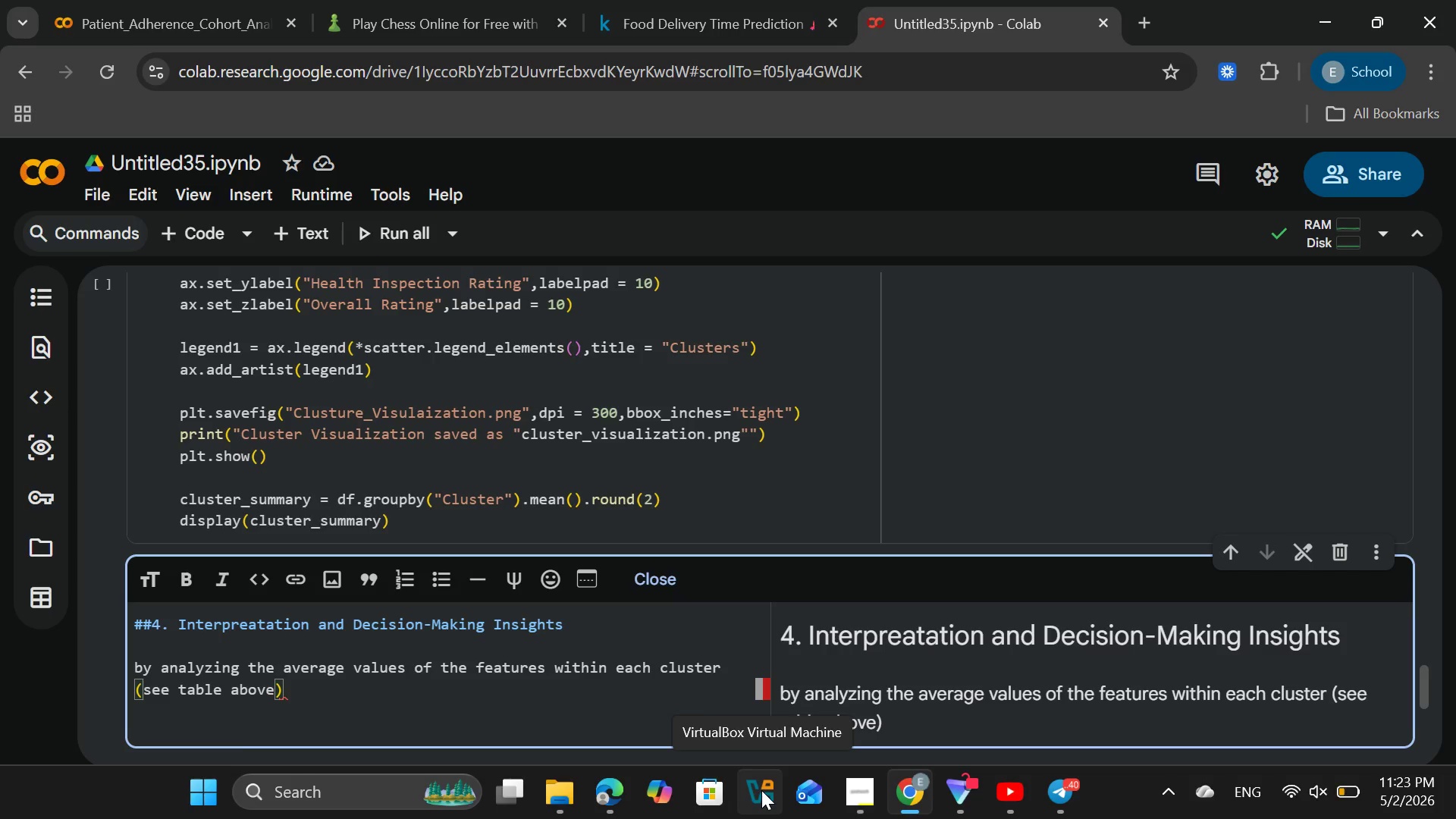 
key(Comma)
 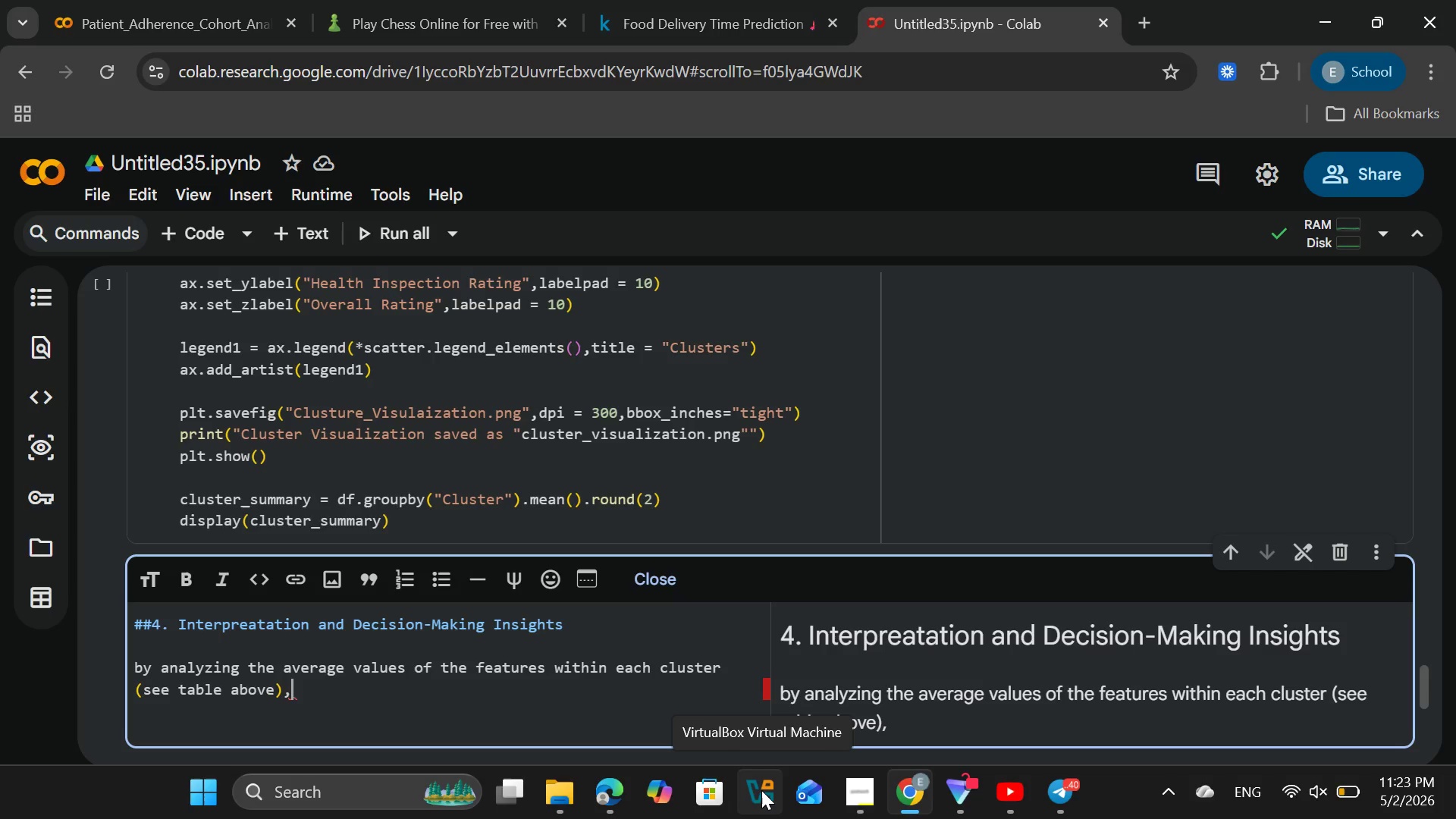 
wait(9.27)
 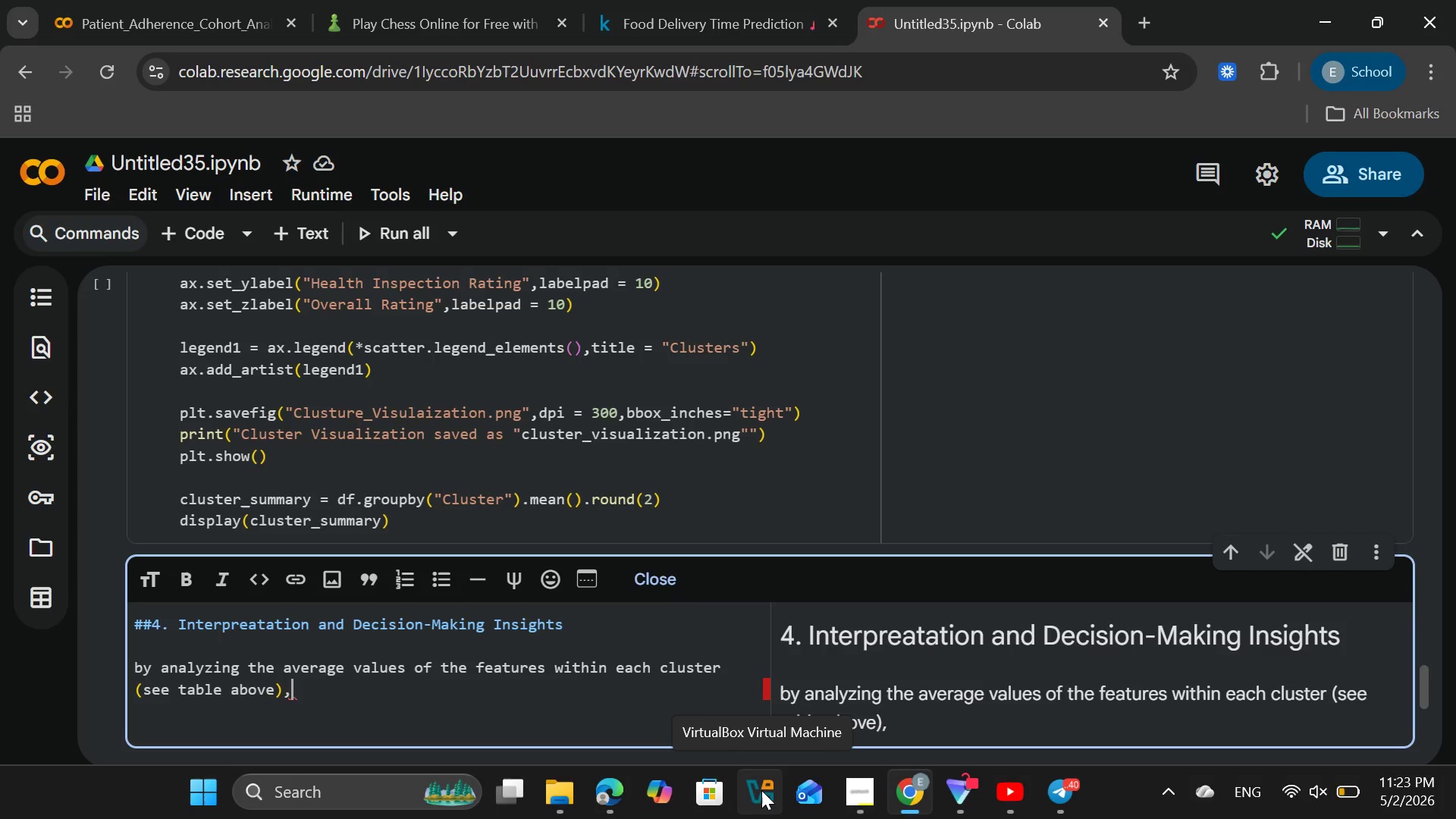 
type( we xan)
key(Backspace)
key(Backspace)
key(Backspace)
type(can define what each cluster repre)
 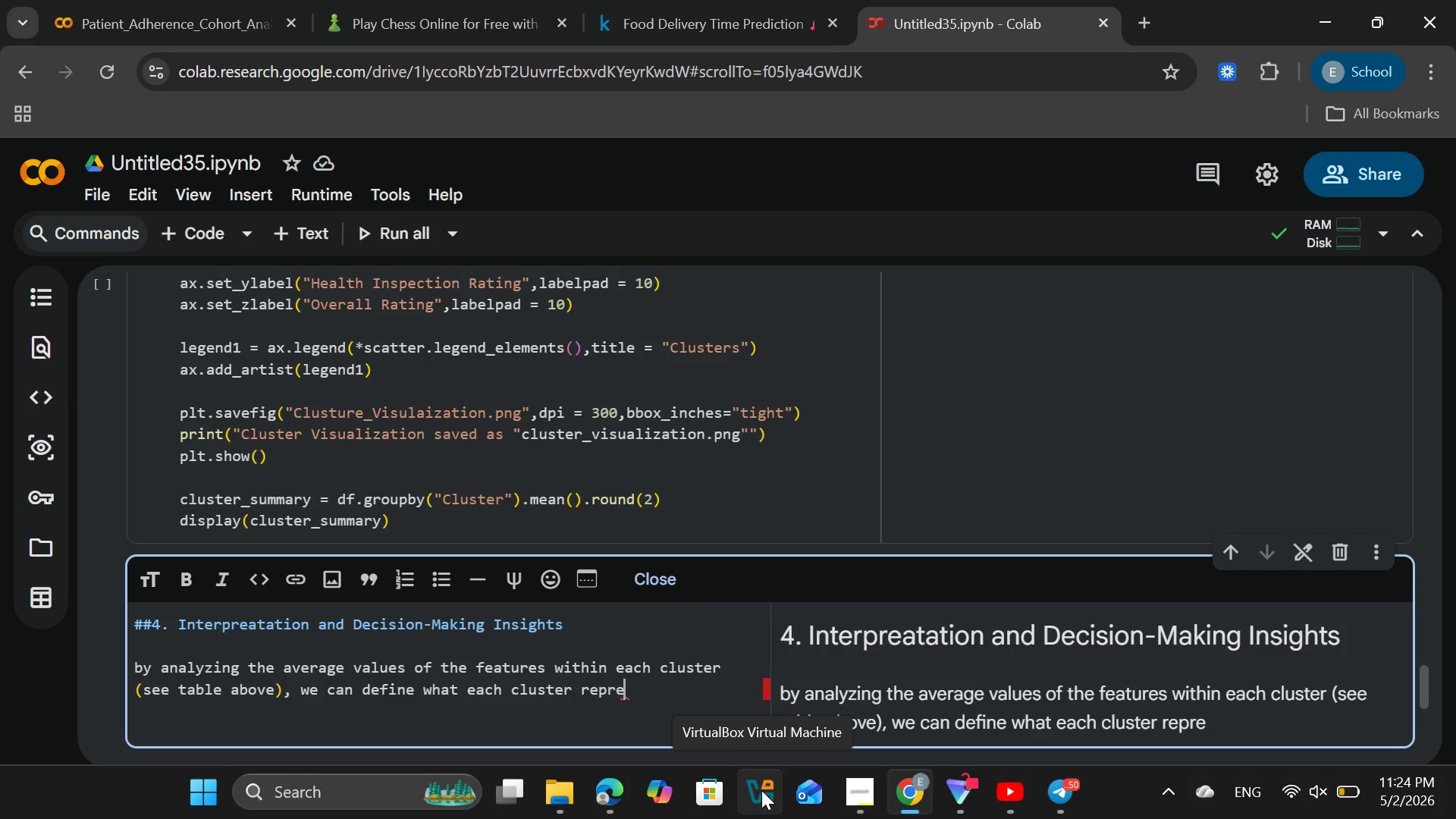 
type(sents.*)
 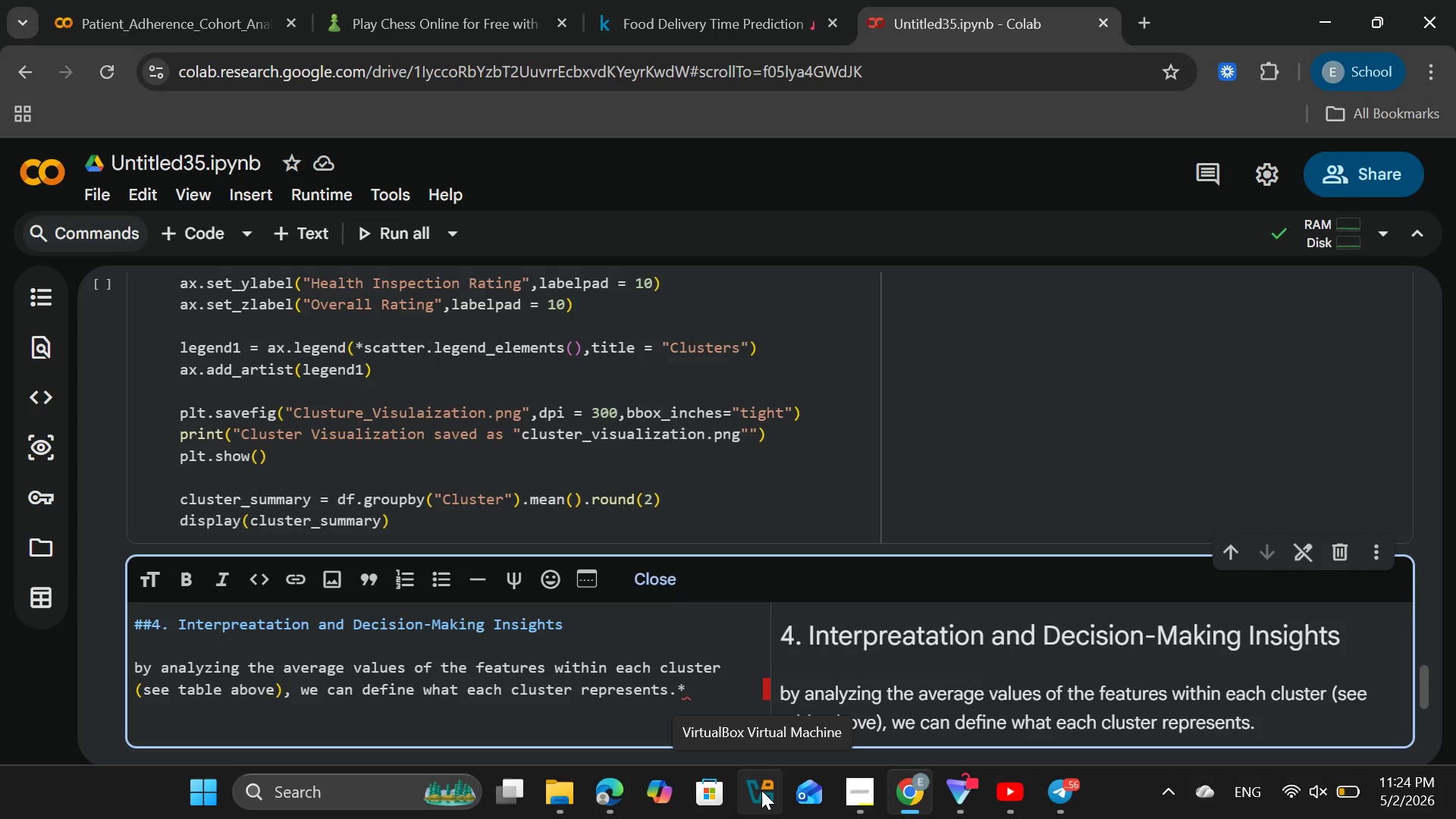 
type(())
 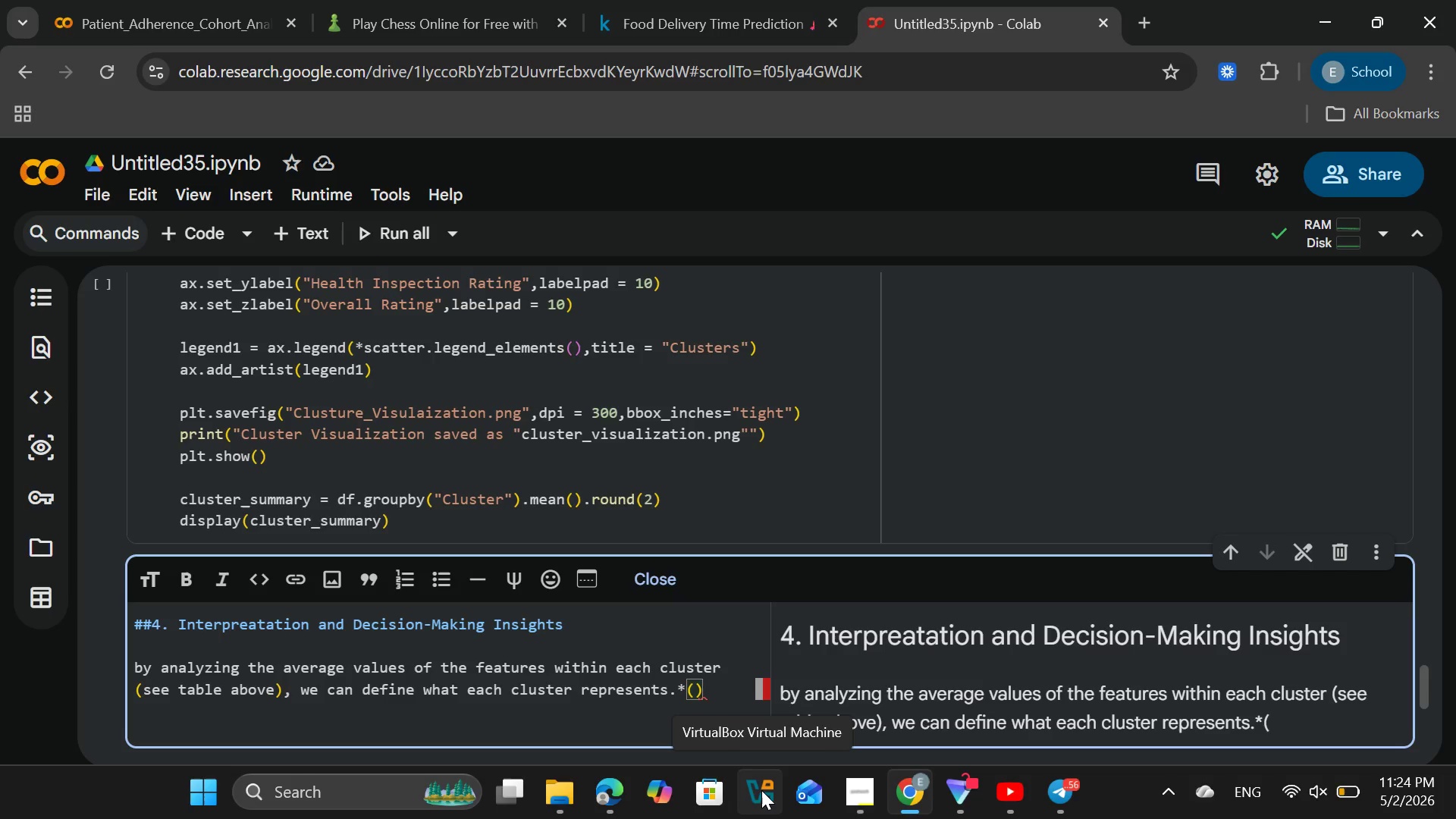 
key(ArrowLeft)
 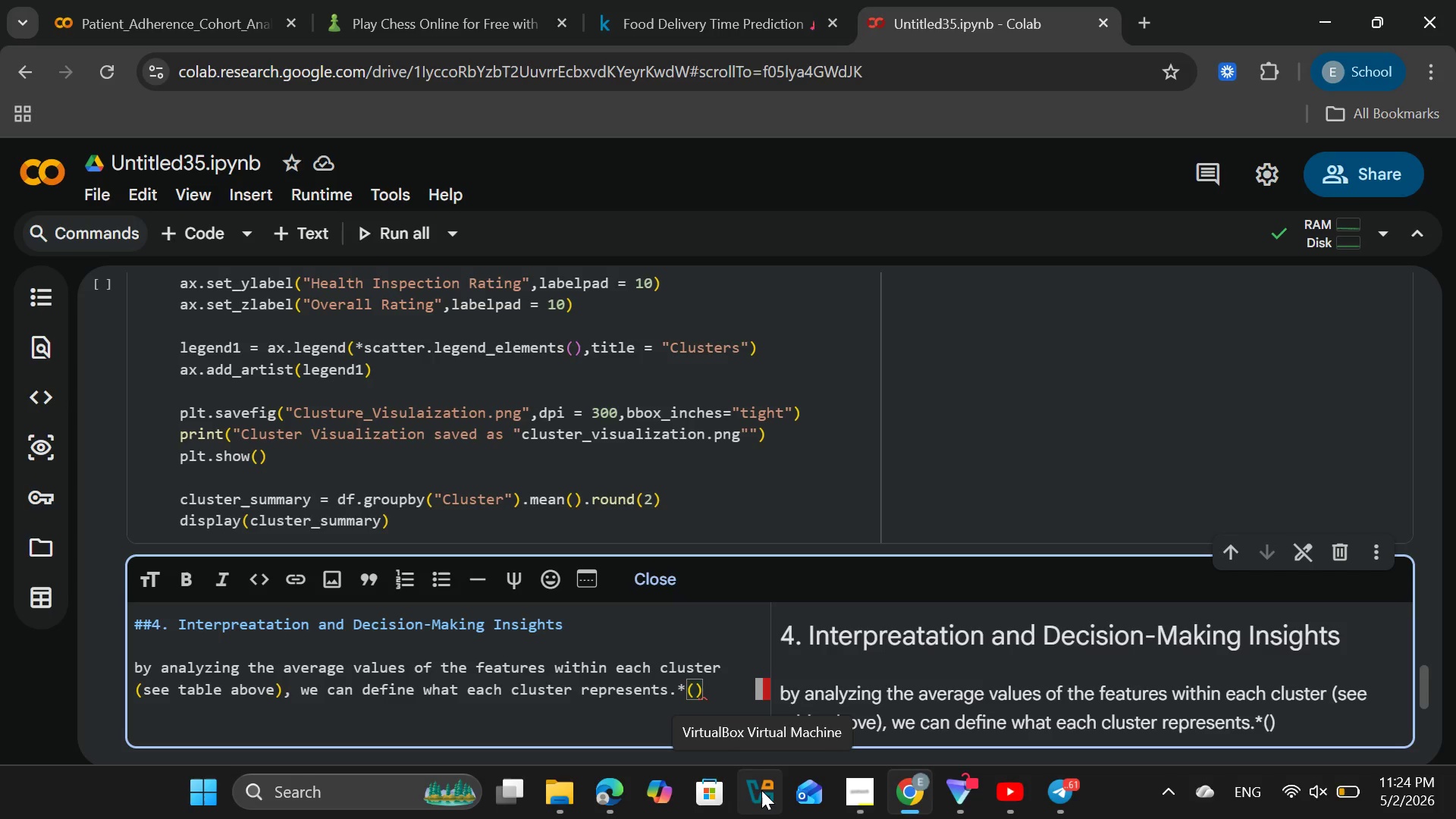 
type(NO)
key(Backspace)
type(ote:)
 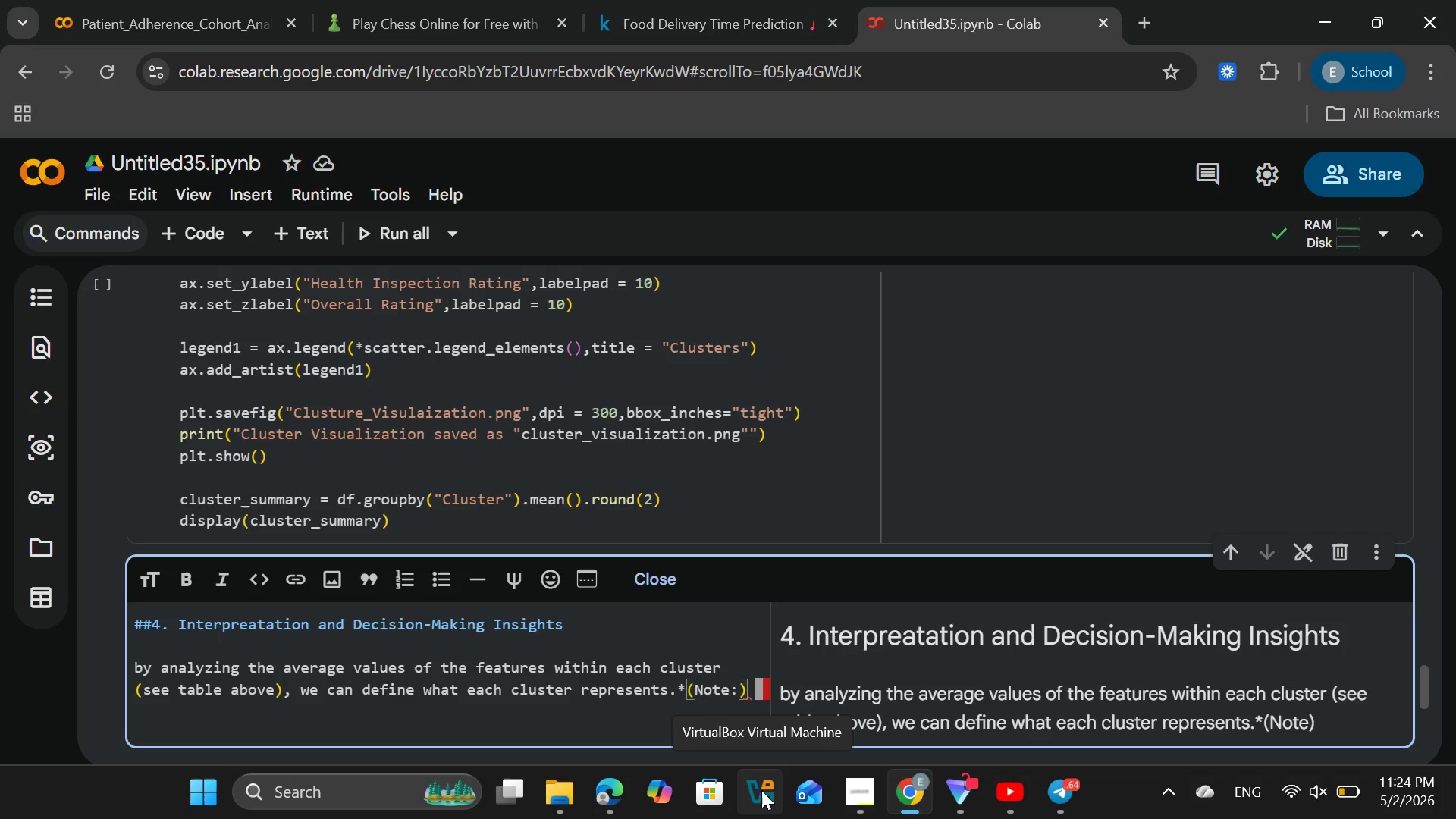 
type( CMS ratings)
 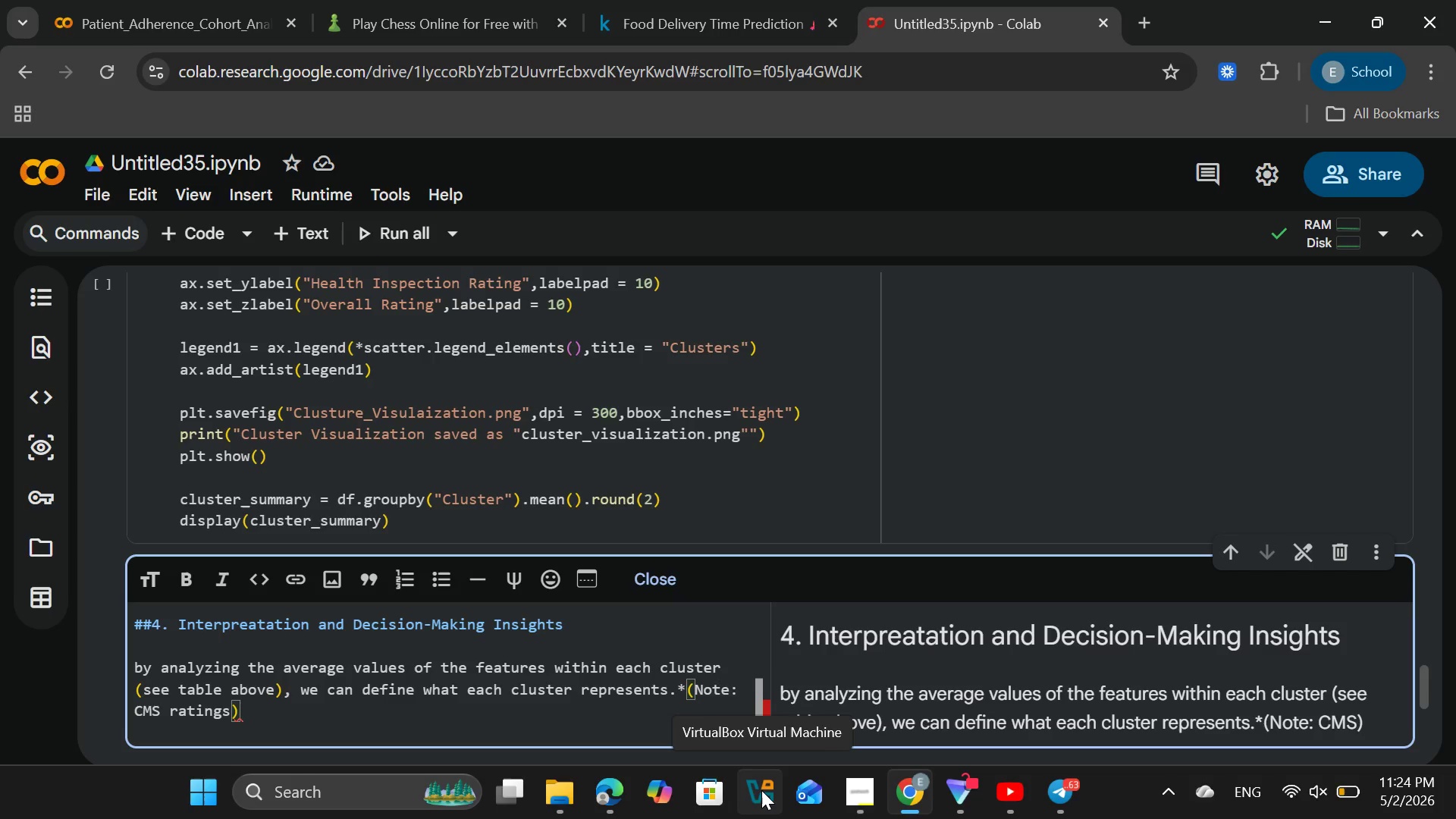 
type( are on a 1-5 scale,where 5 is tth)
key(Backspace)
key(Backspace)
type(he best)
 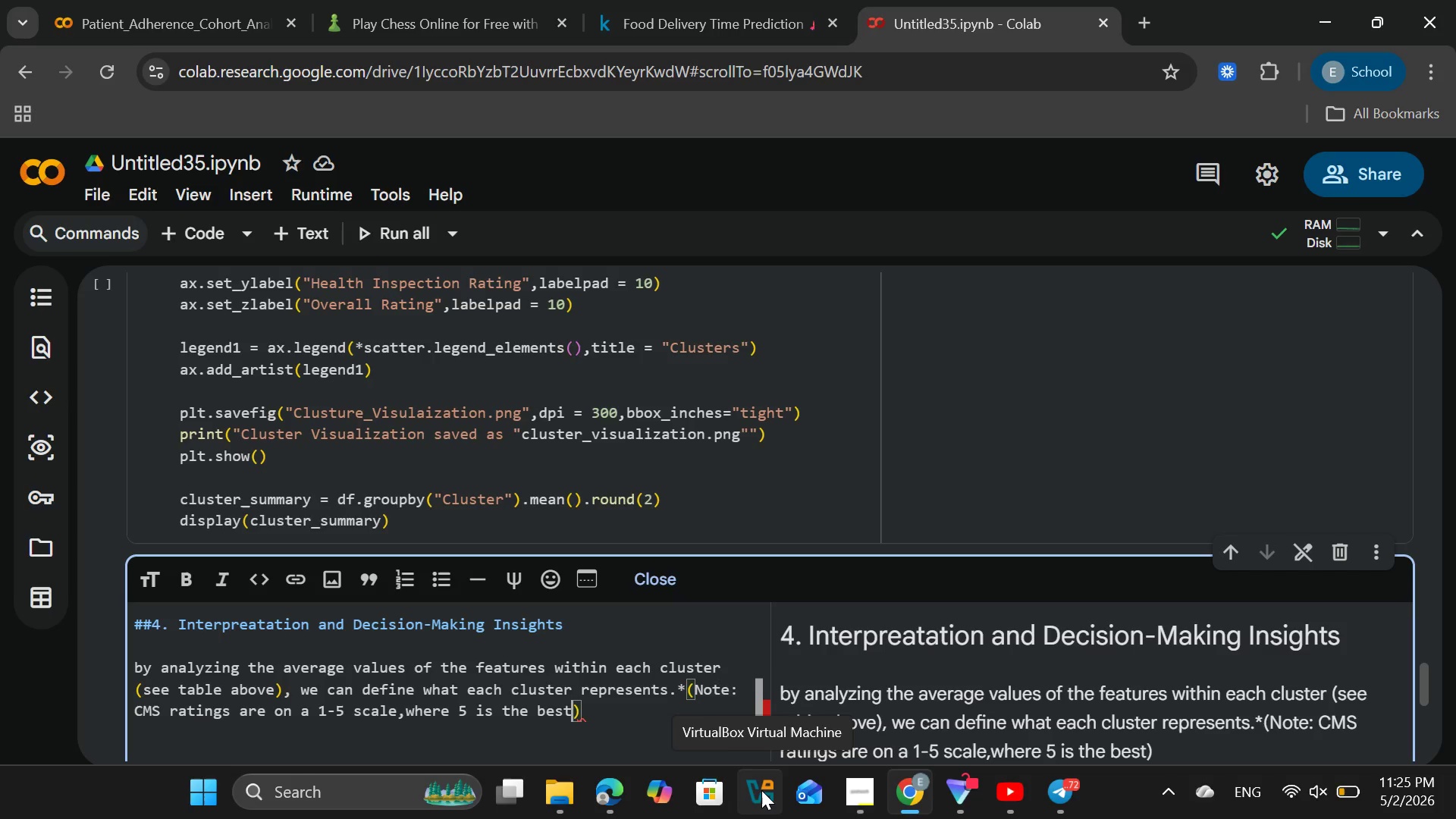 
key(ArrowRight)
 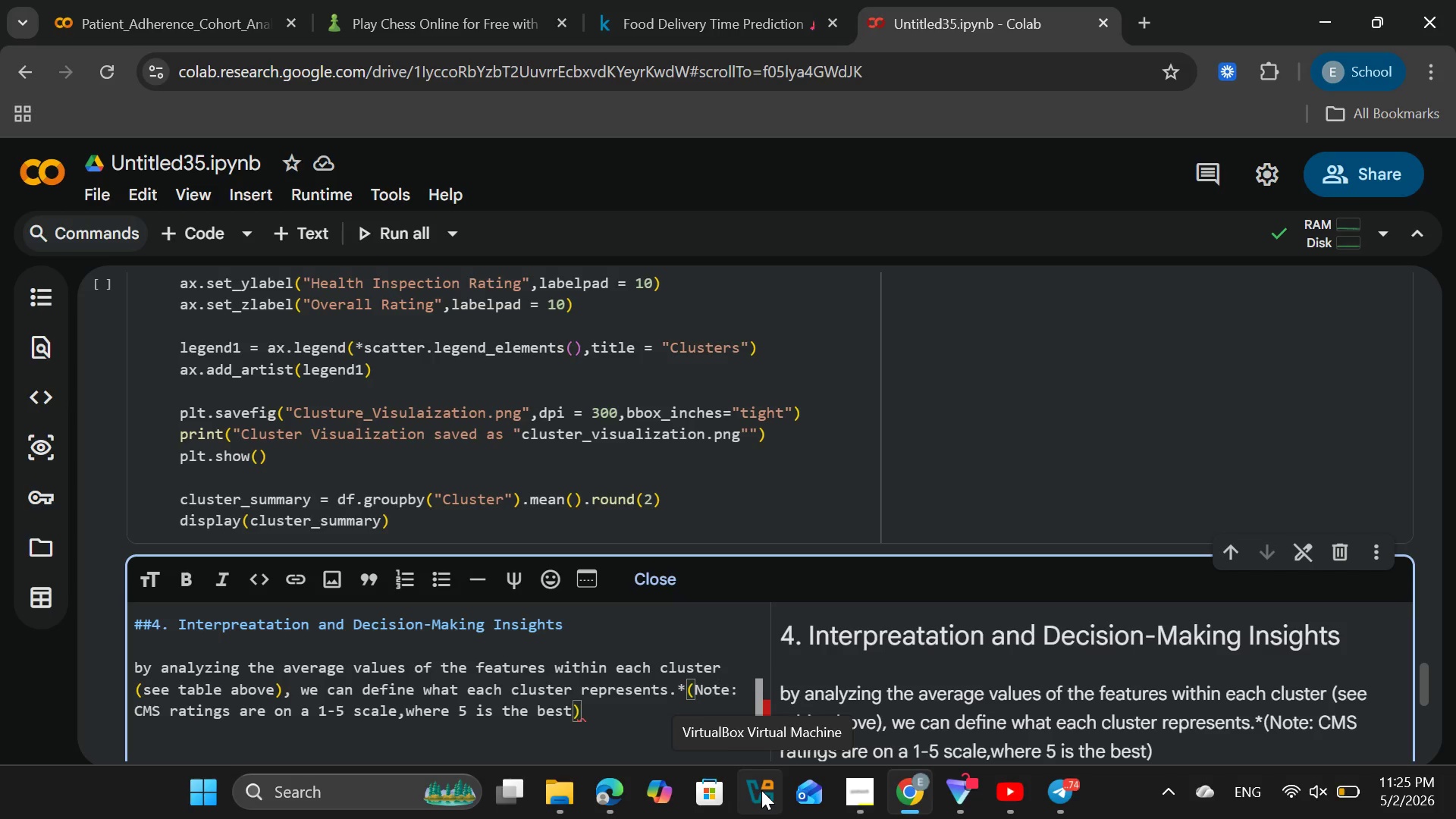 
key(Shift+8)
 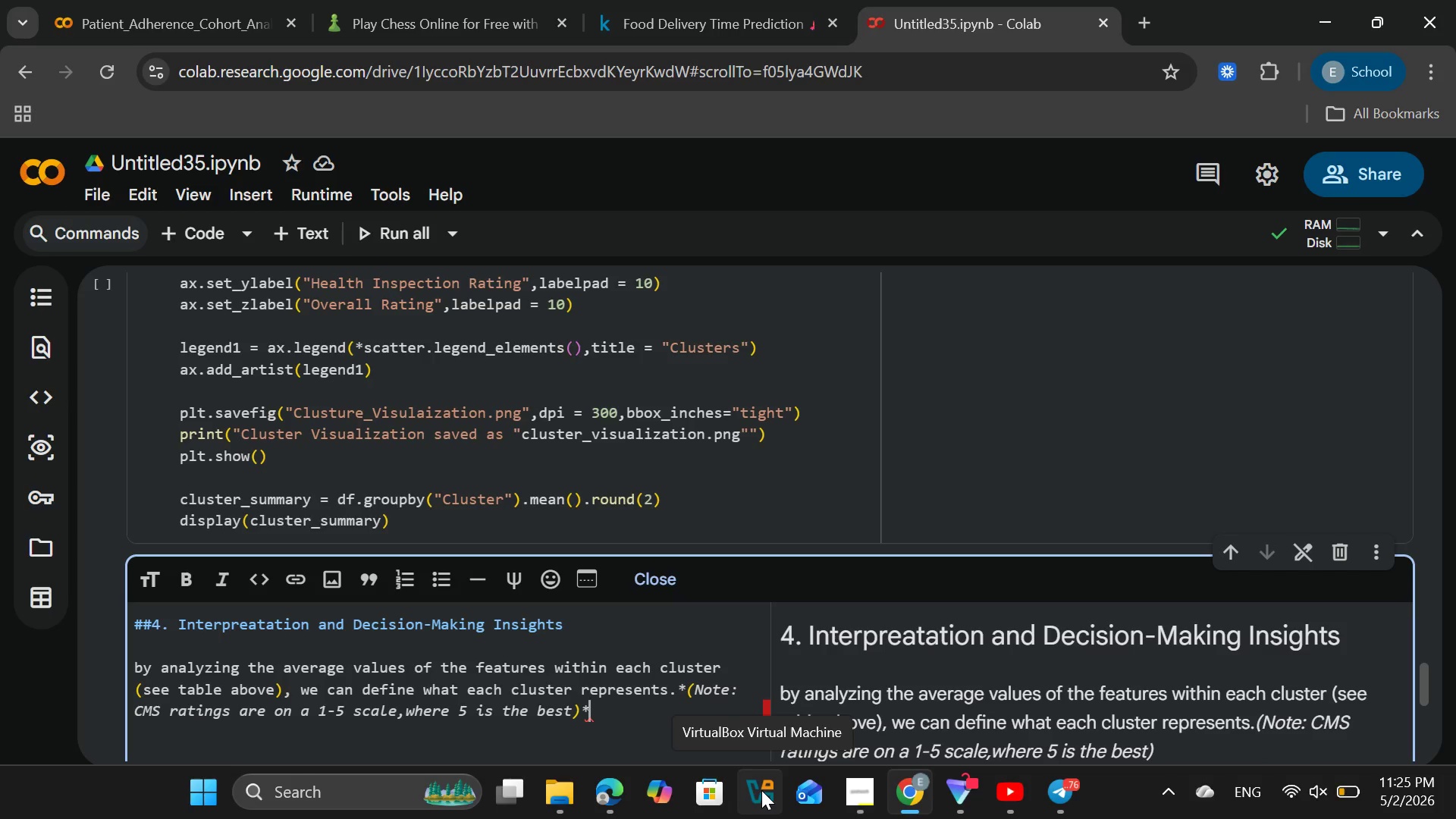 
key(Enter)
 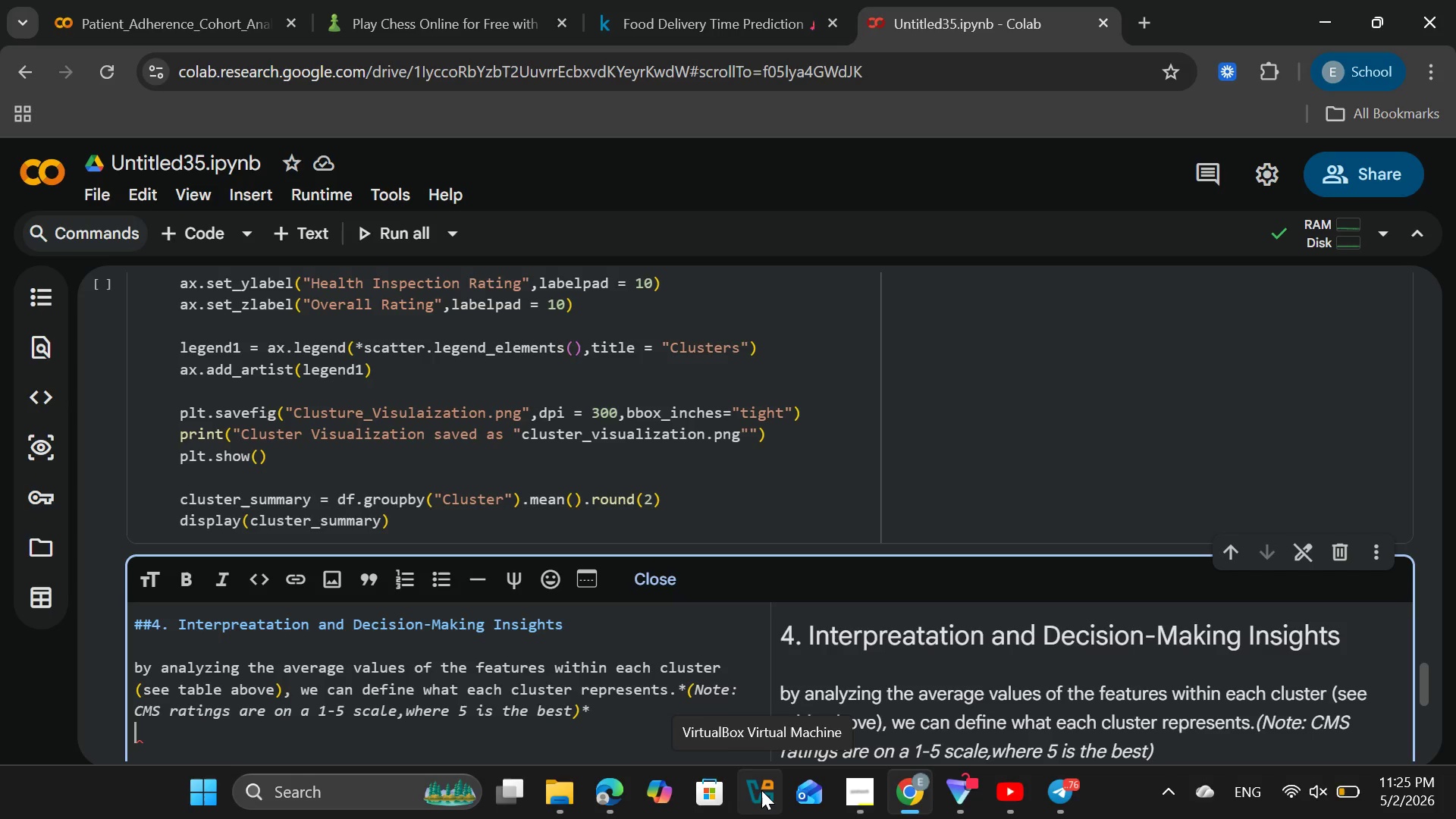 
wait(15.83)
 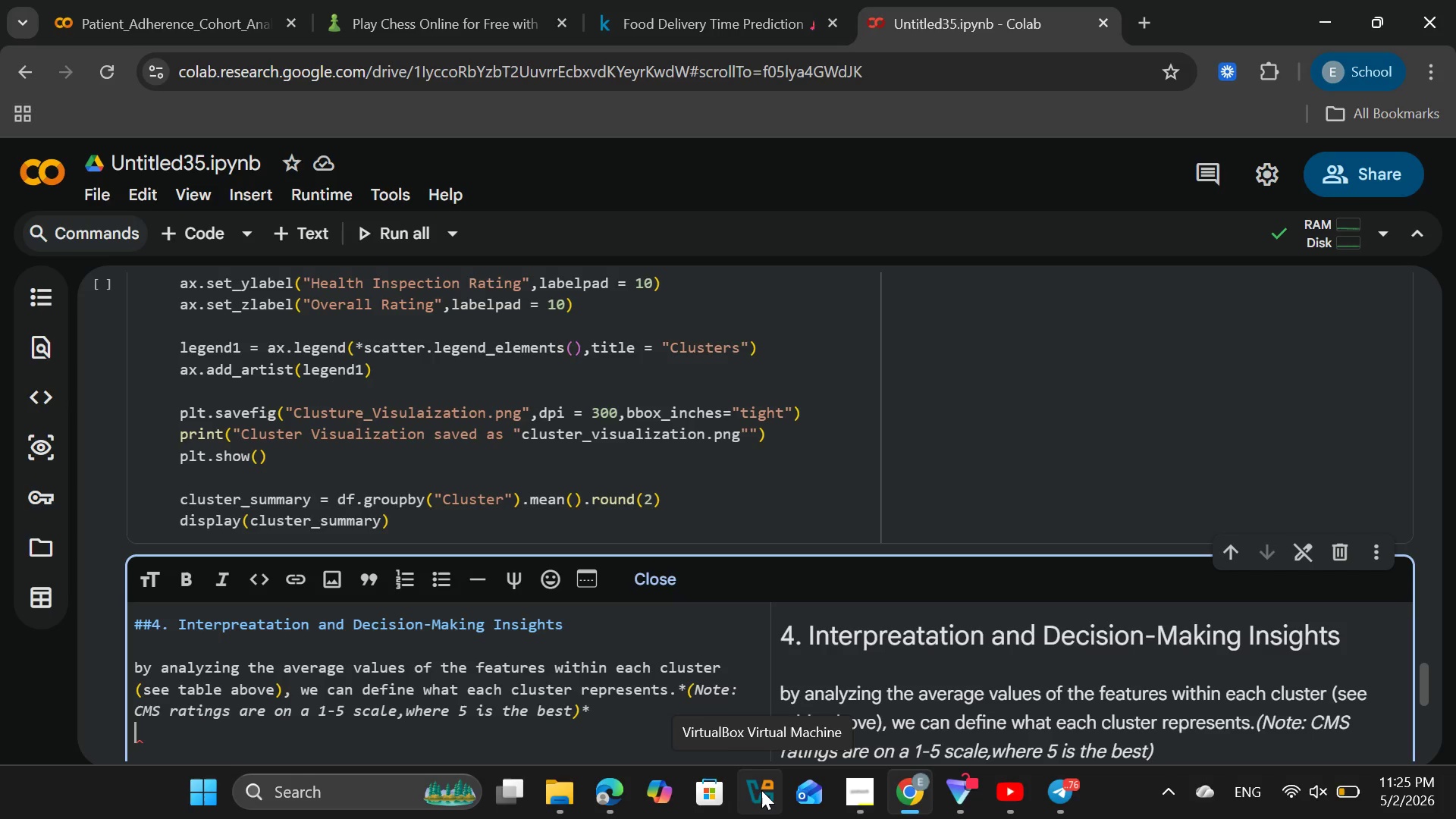 
key(Enter)
 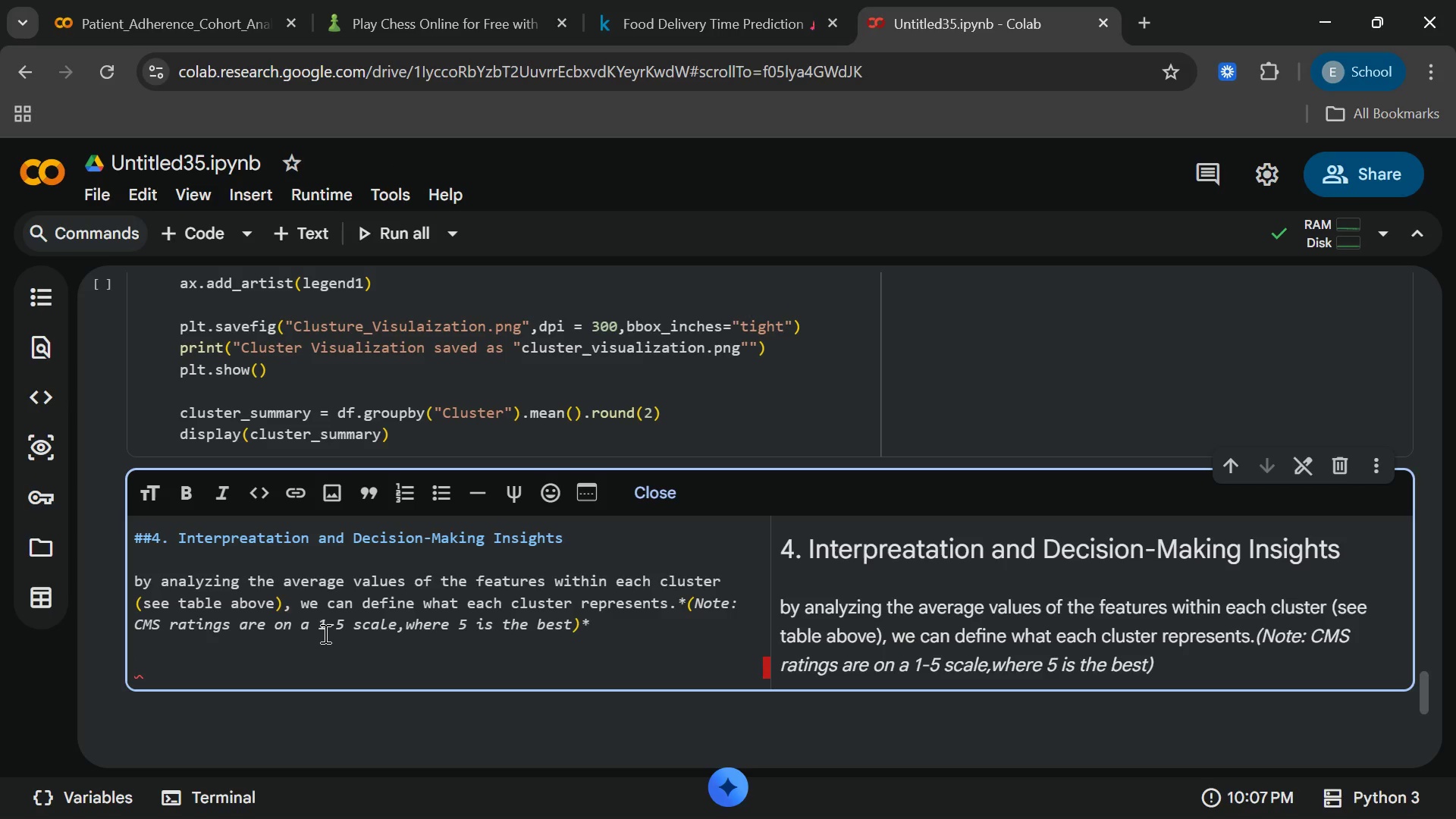 
type(###)
 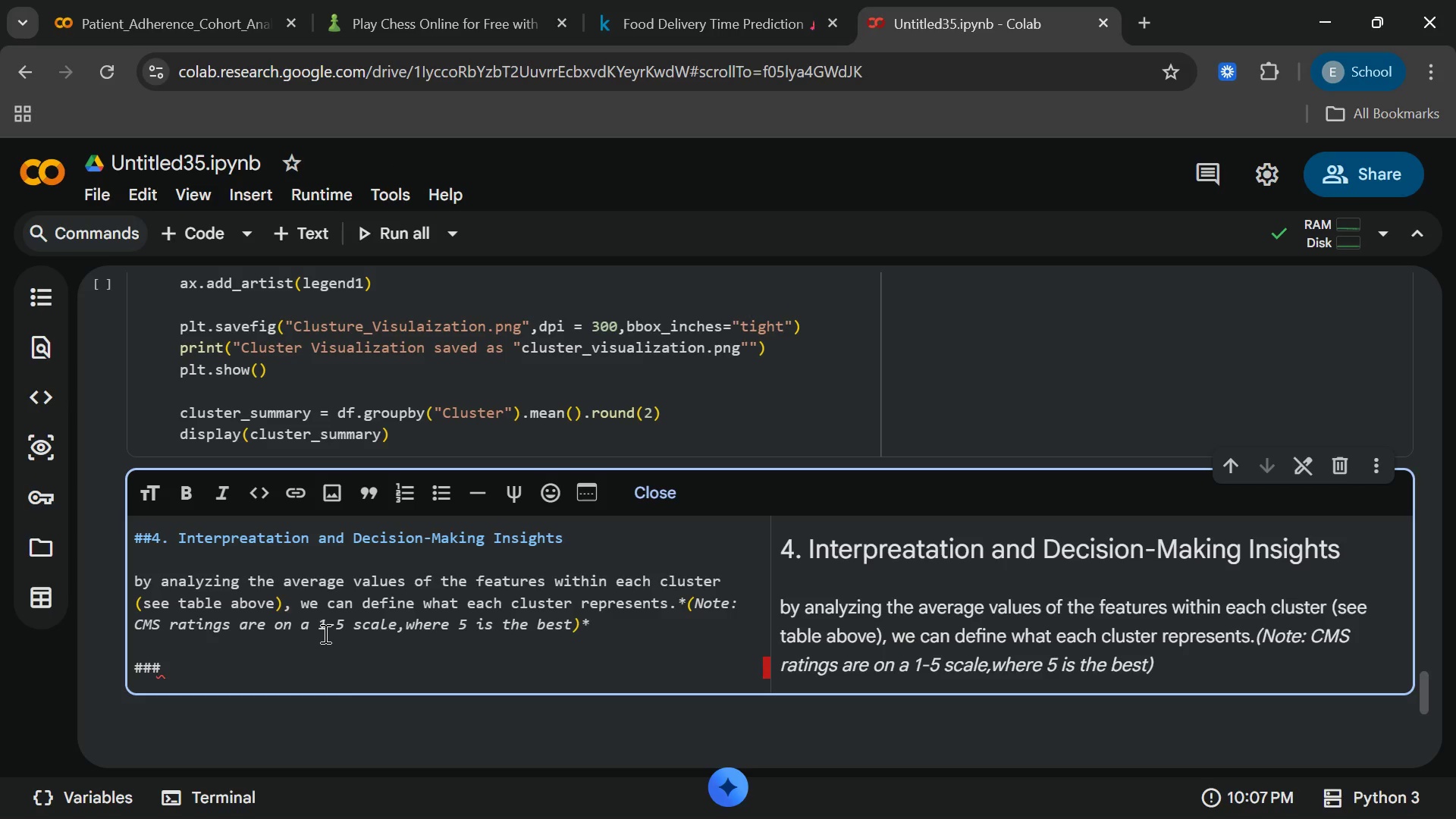 
wait(26.86)
 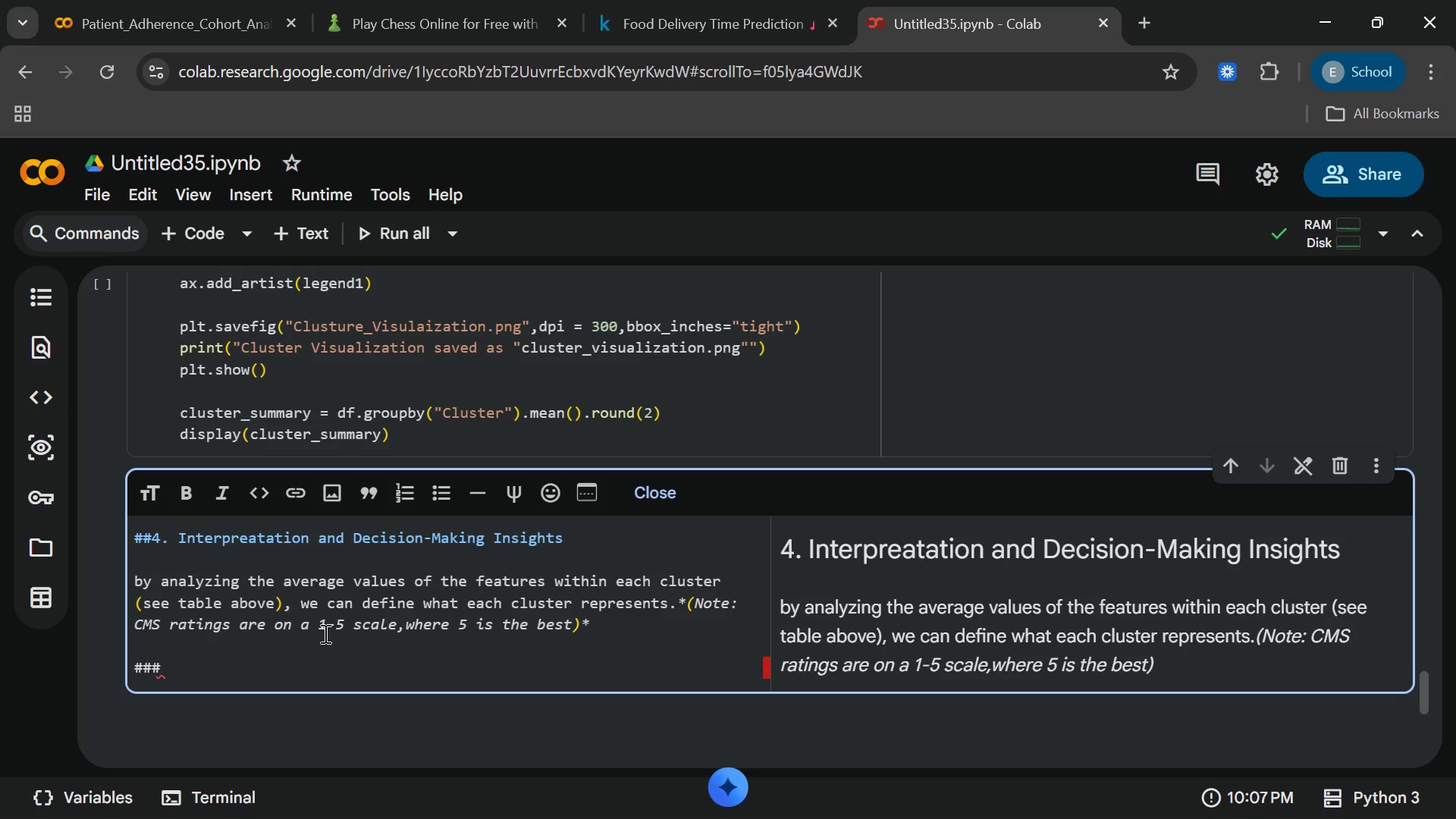 
type(Clus)
 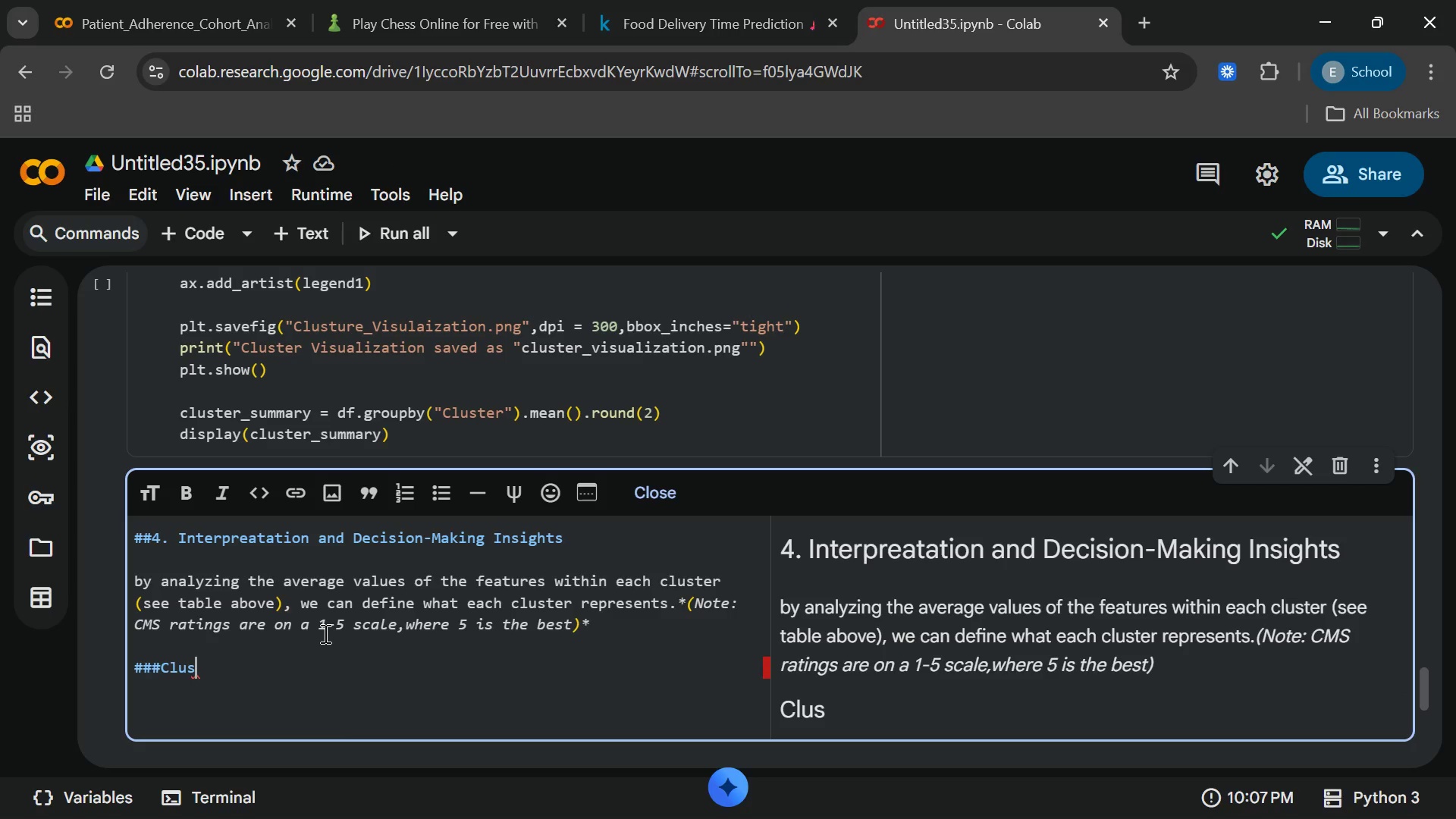 
type(ter Profiles)
 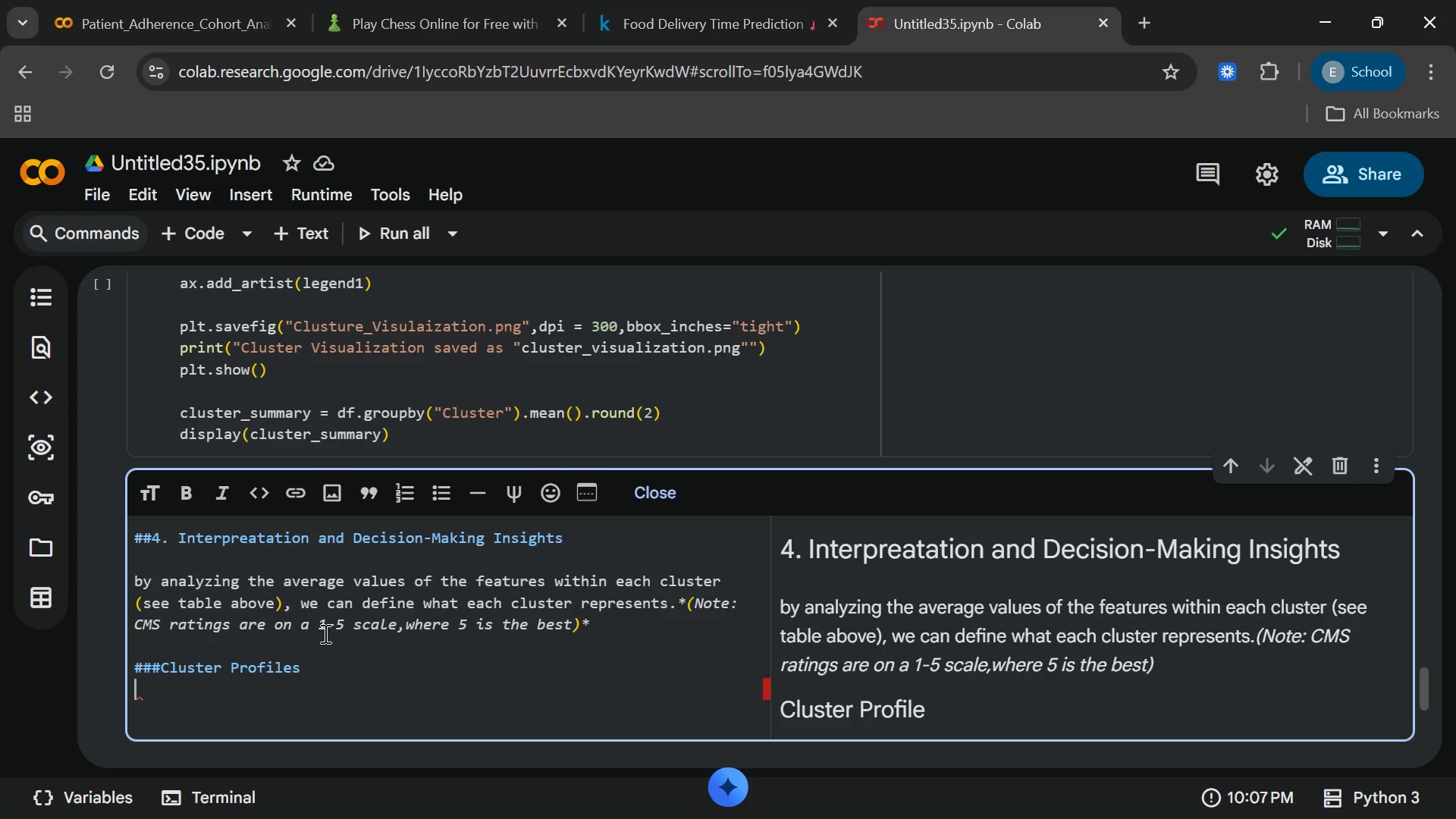 
key(Enter)
 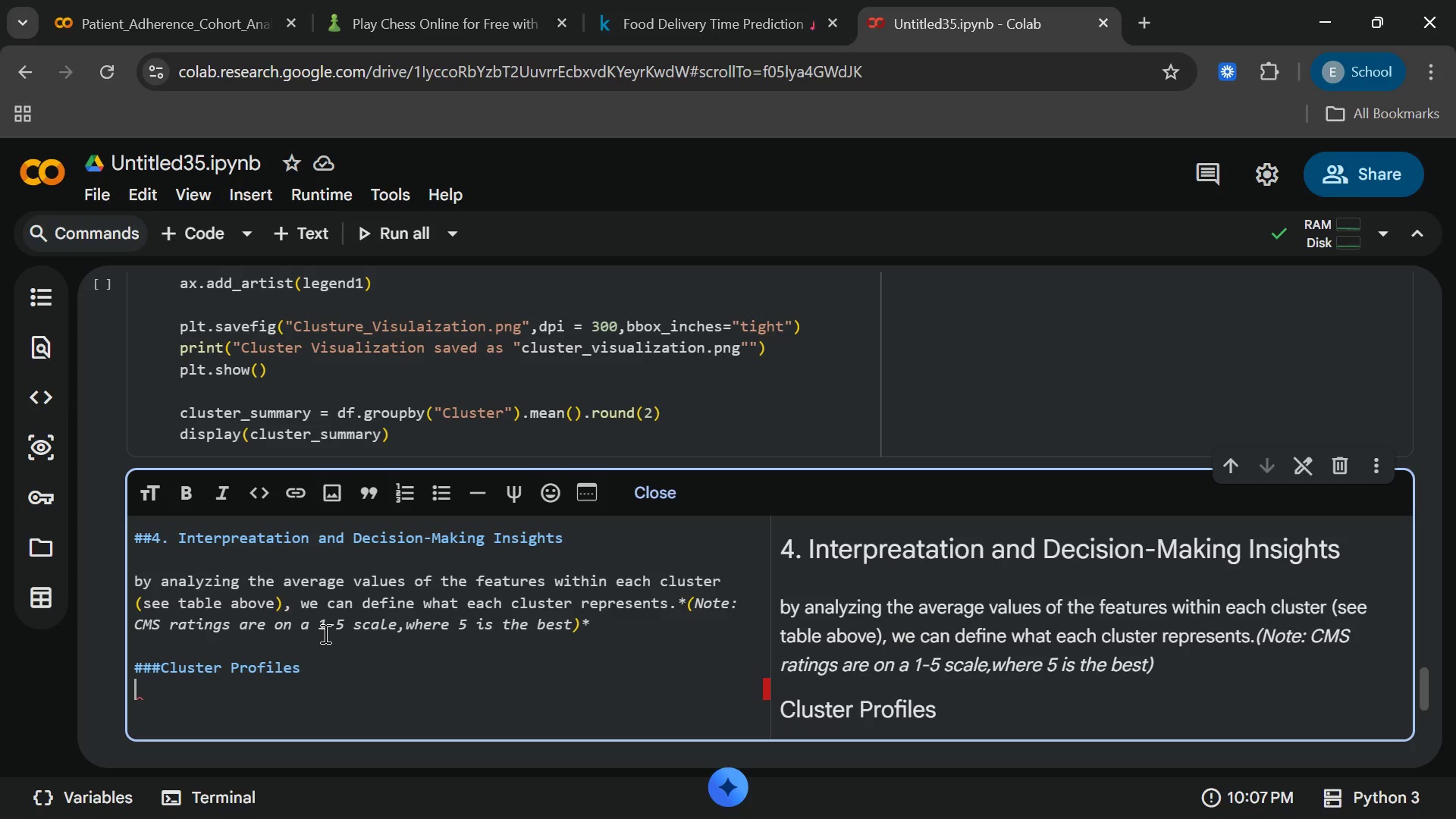 
key(Enter)
 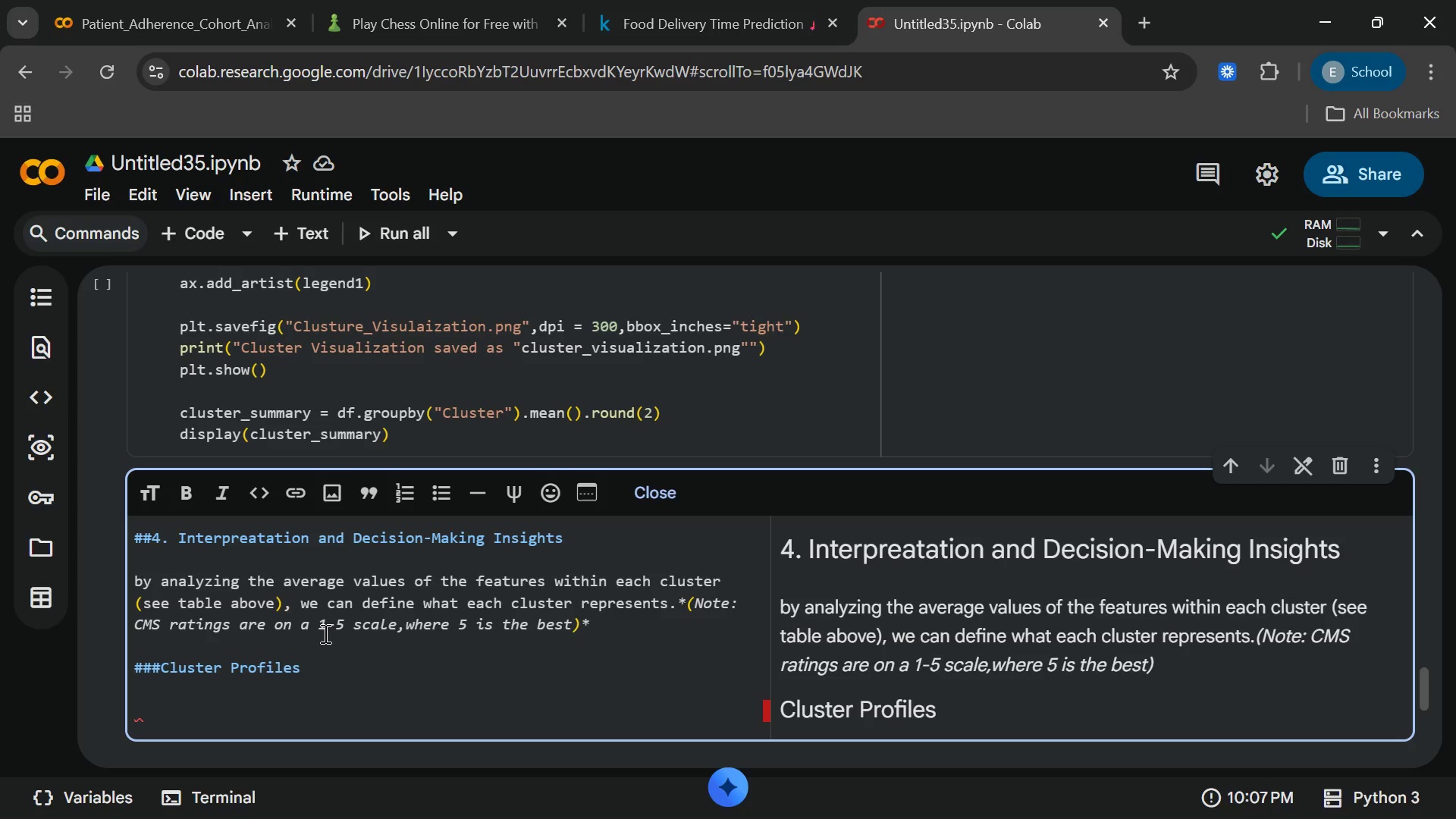 
type(* **Cluster 0()
 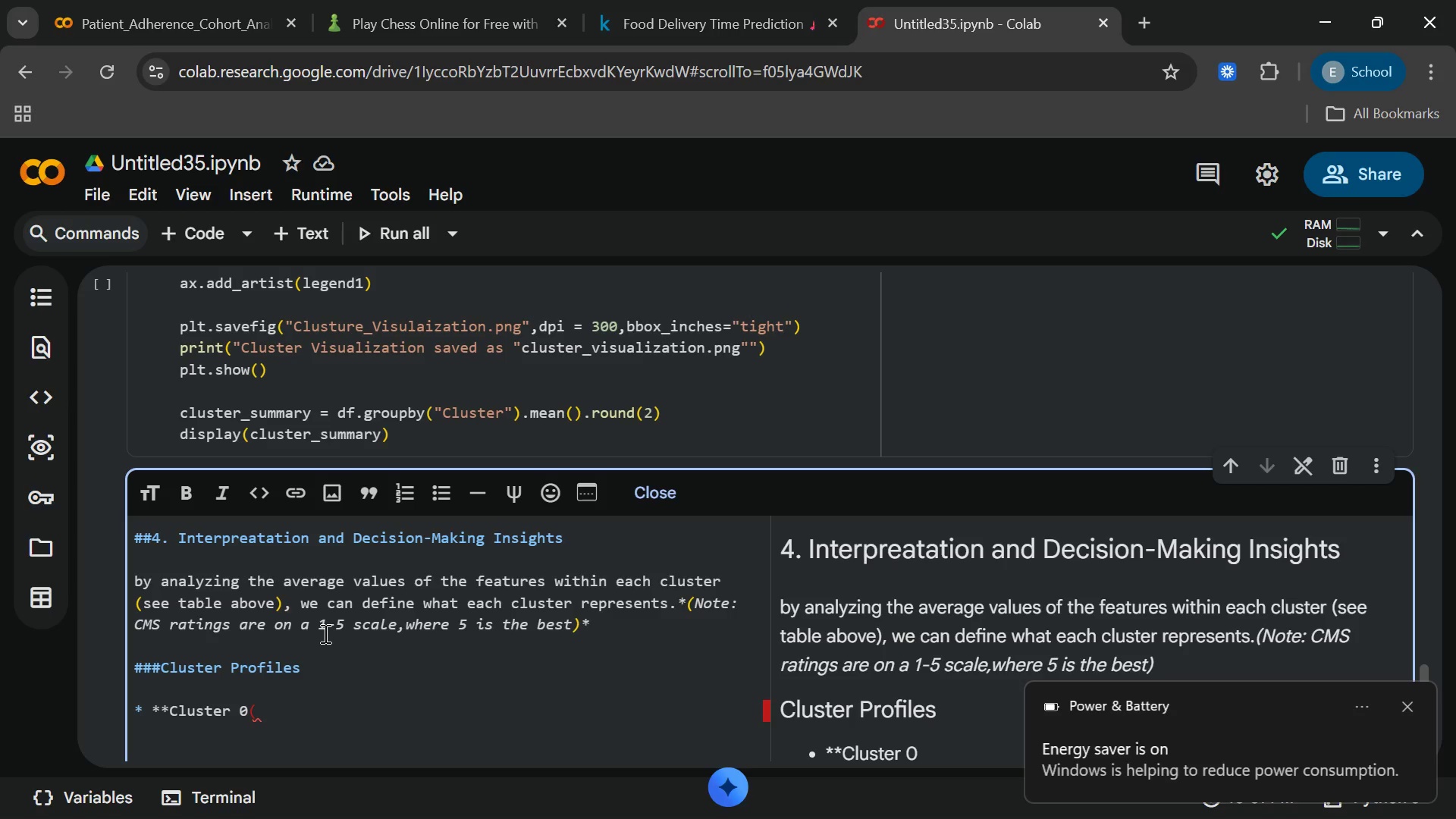 
hold_key(key=ShiftLeft, duration=0.55)
 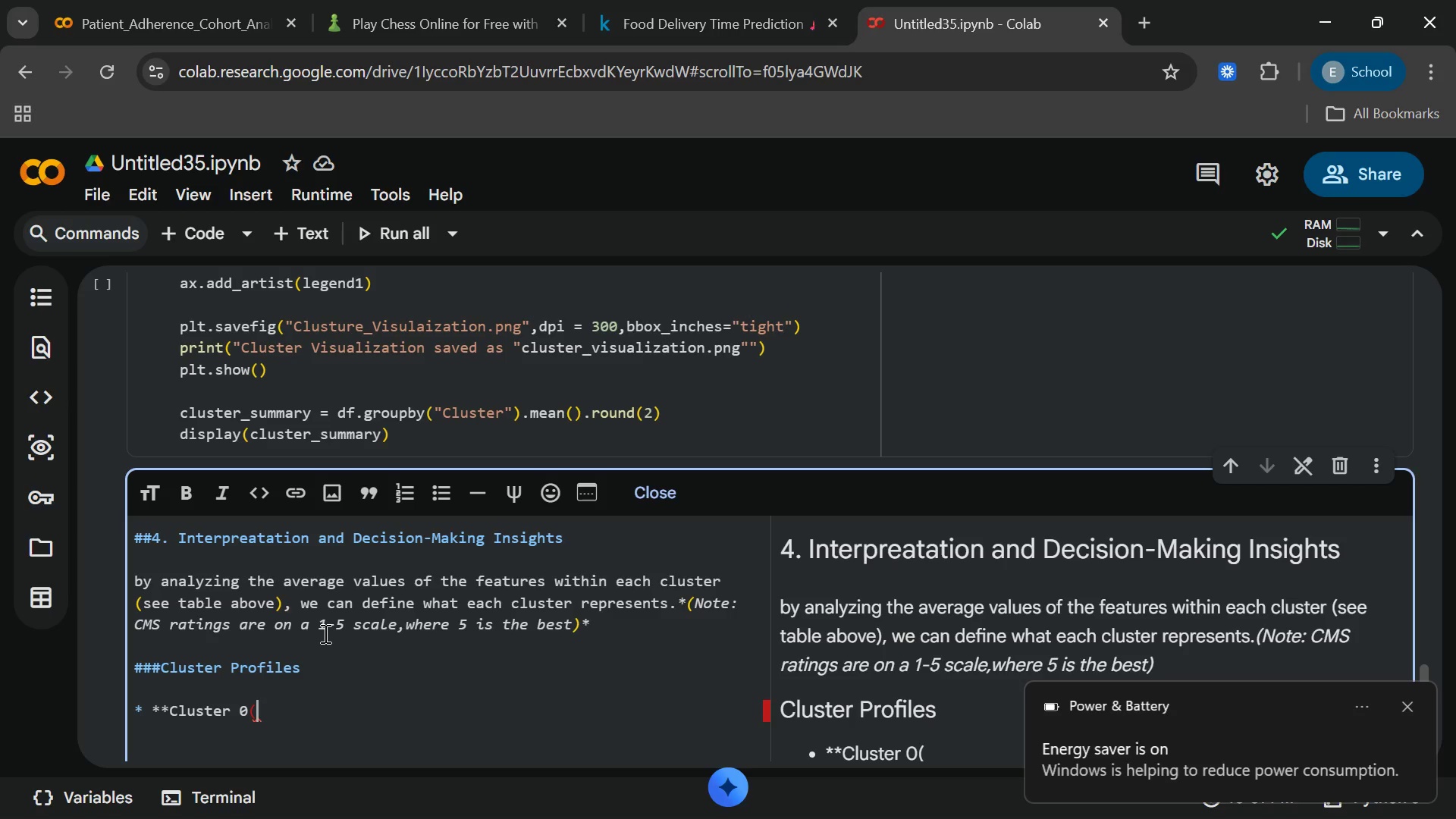 
type(High perfo)
 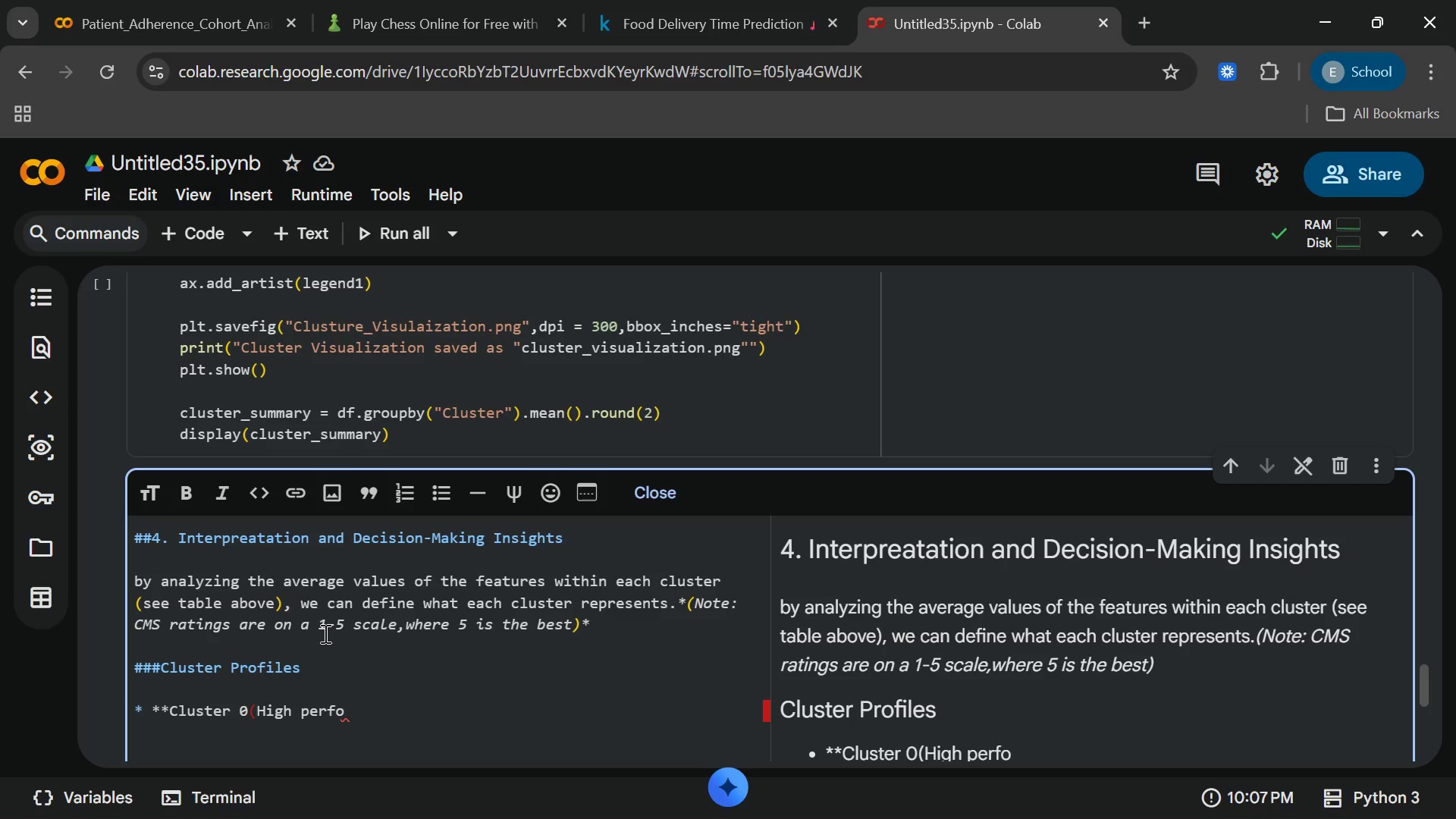 
wait(45.78)
 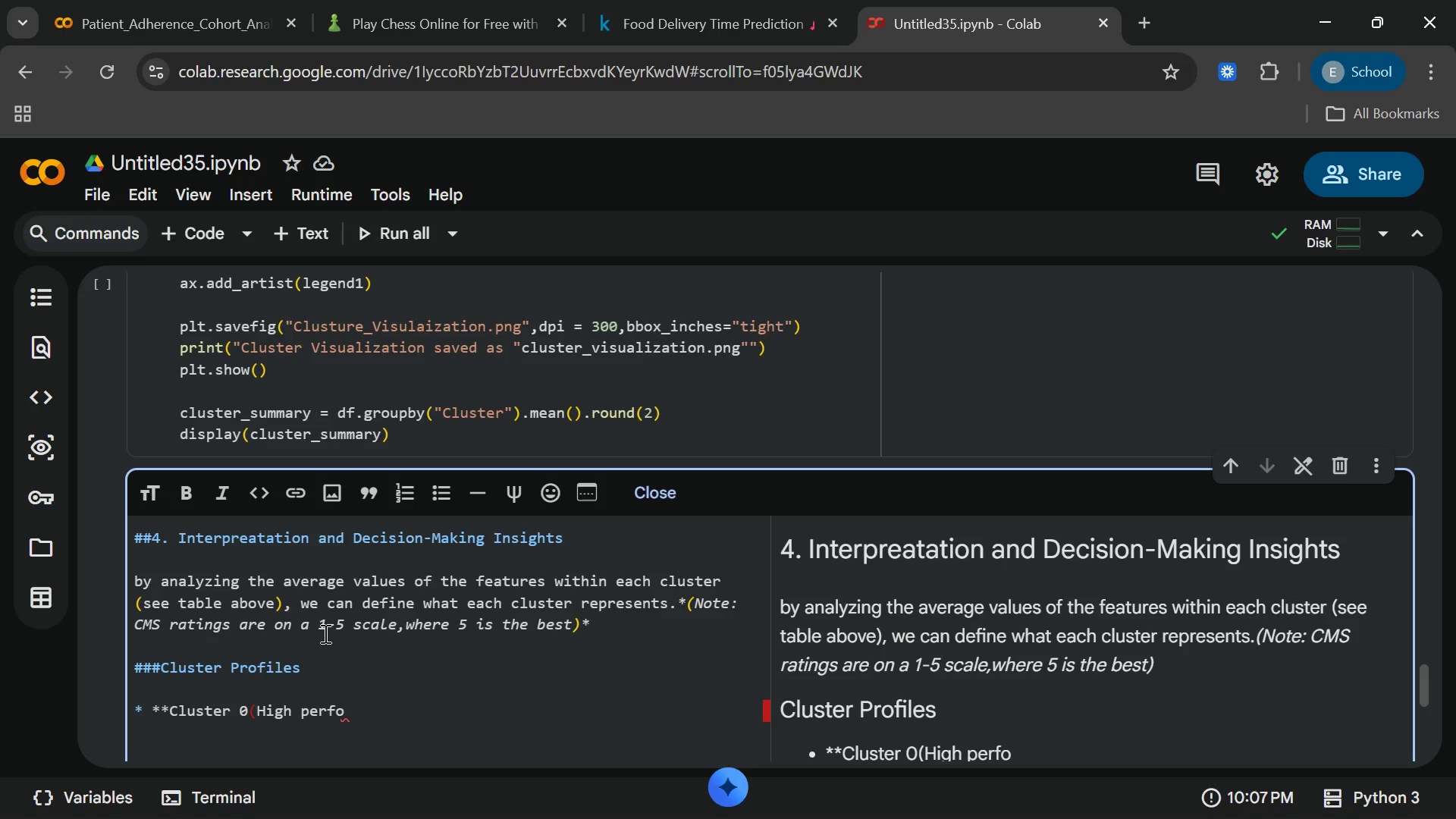 
type(rmers =)
key(Backspace)
type(- Medium/Large)
 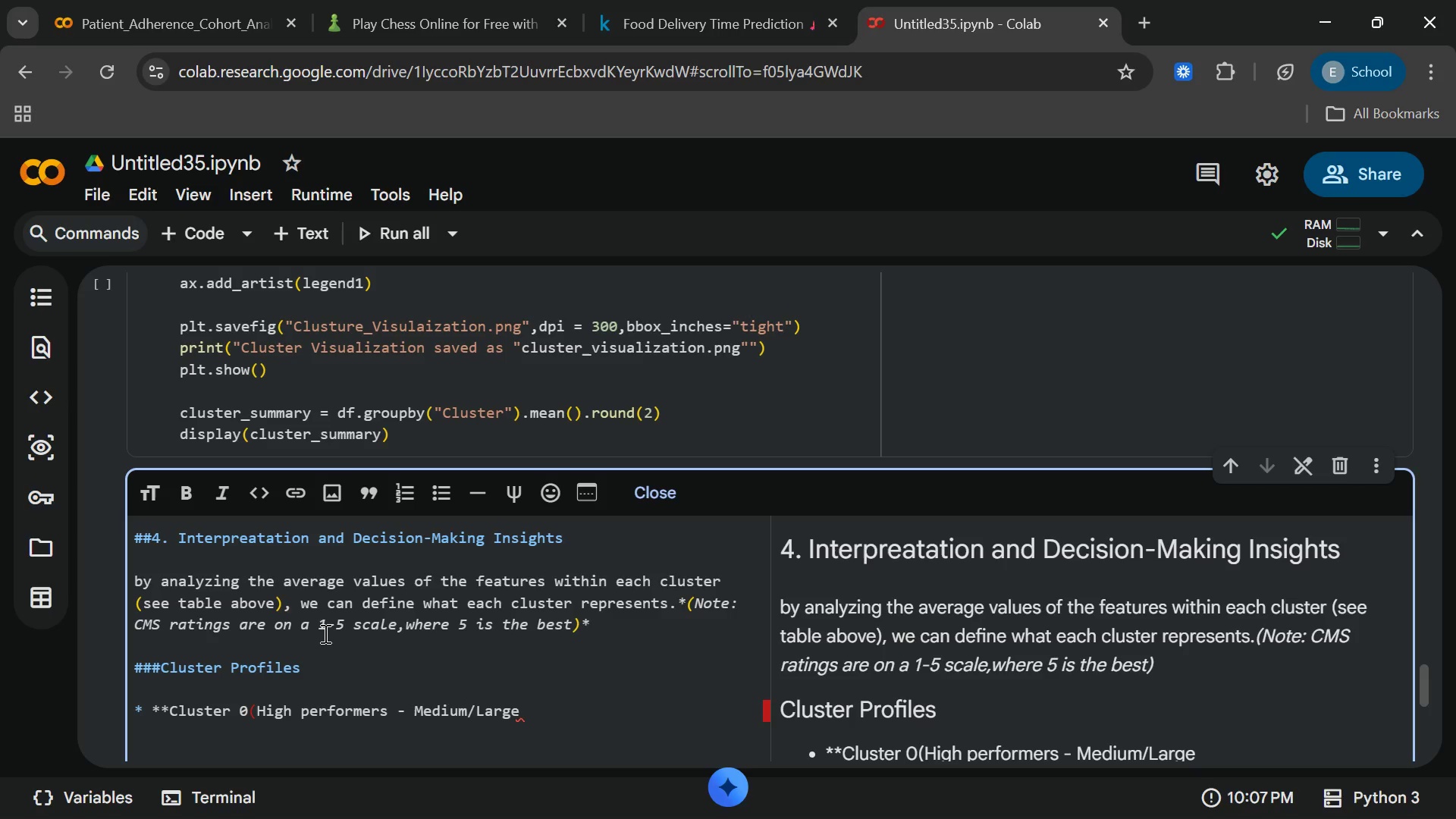 
type( Capacity)
 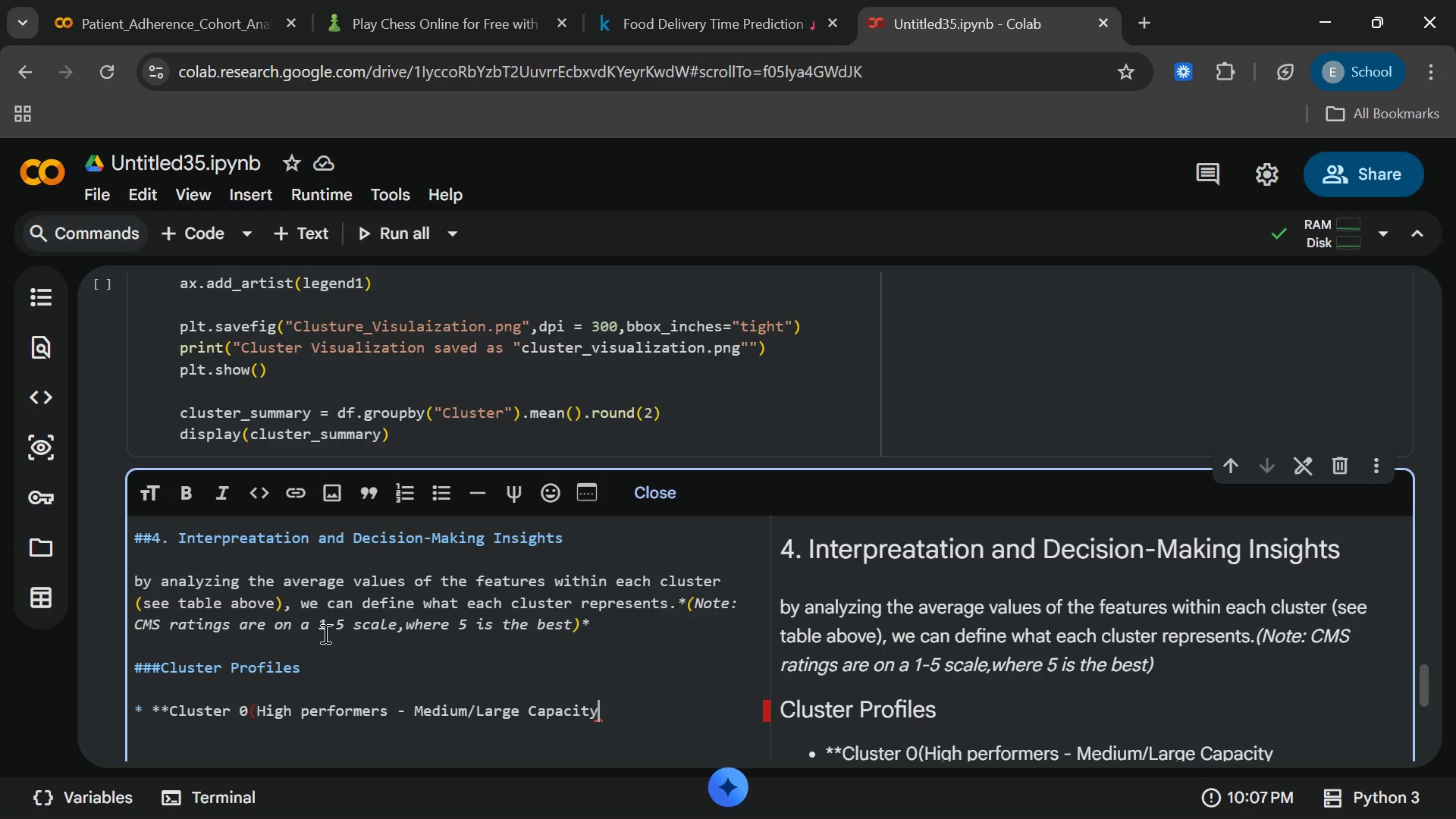 
wait(5.16)
 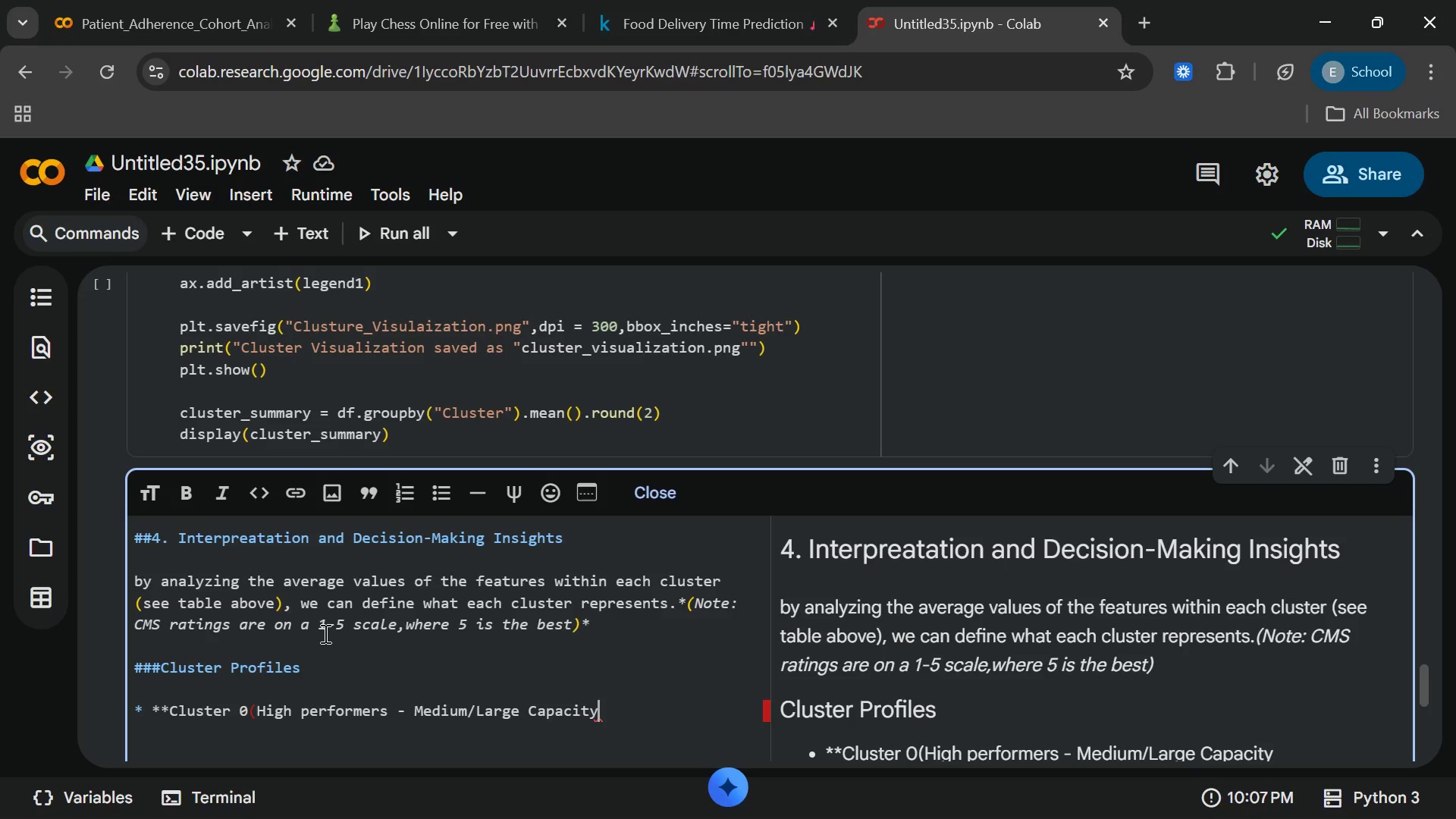 
key(ArrowRight)
 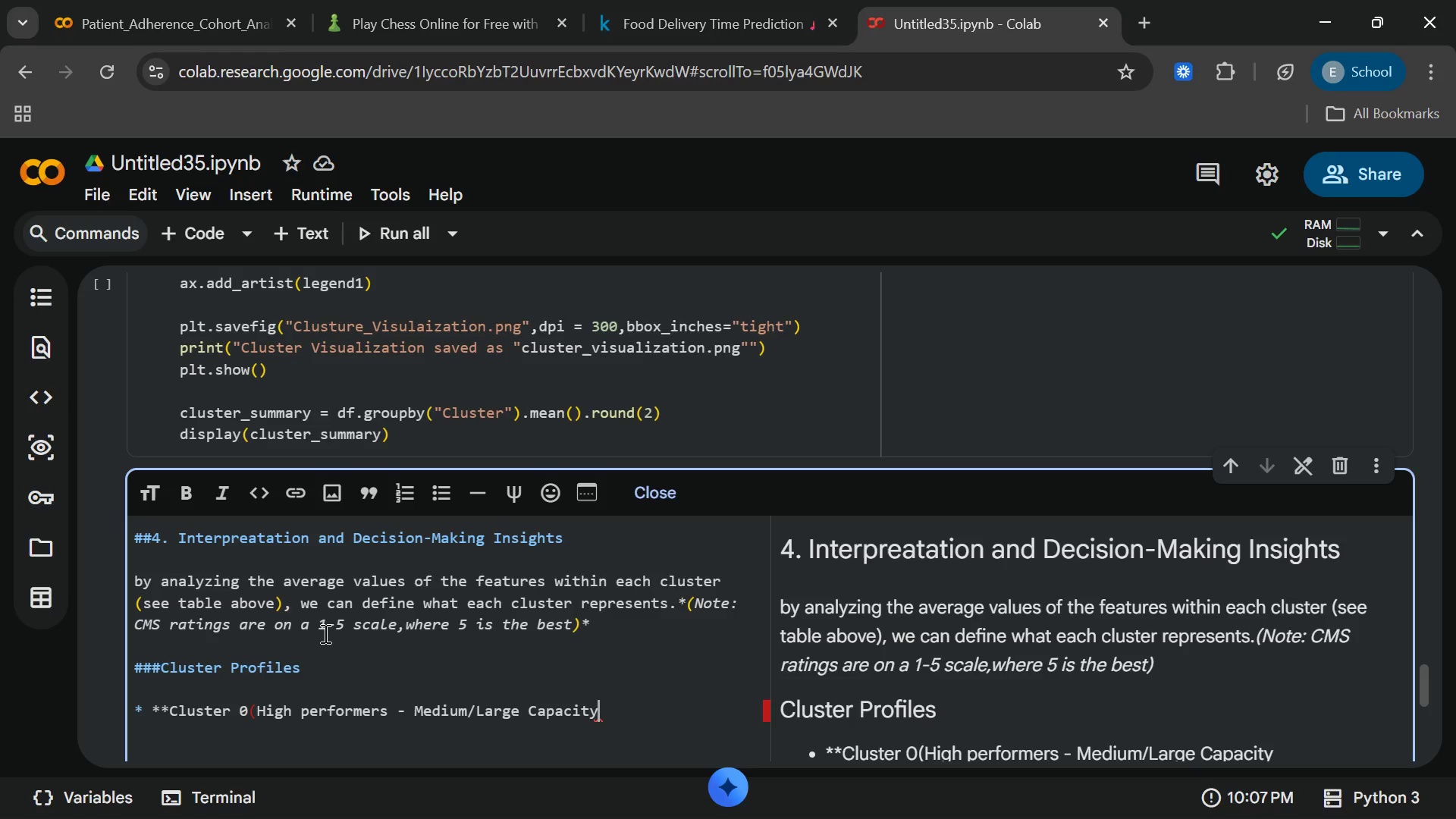 
type(:**)
 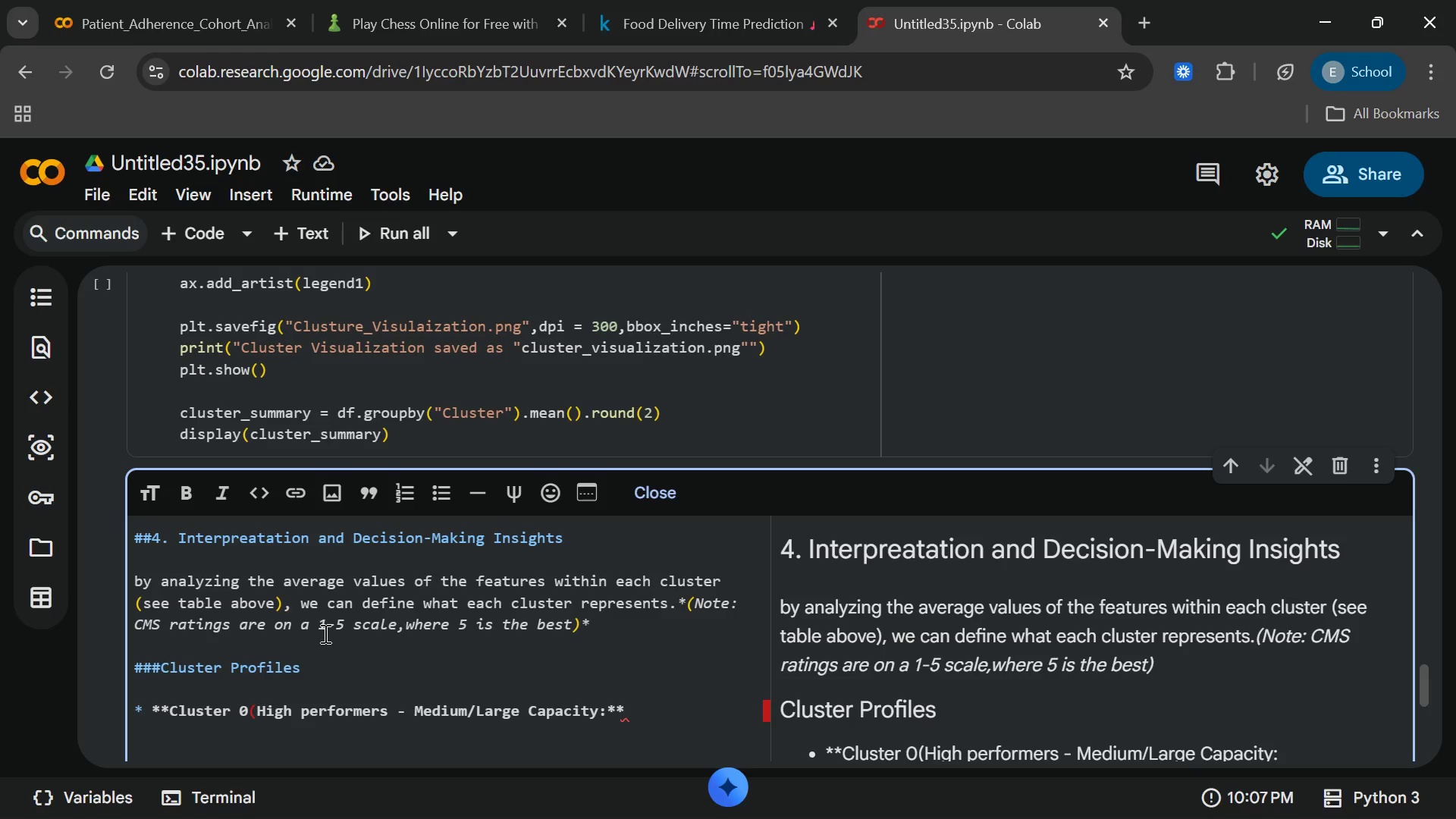 
wait(7.51)
 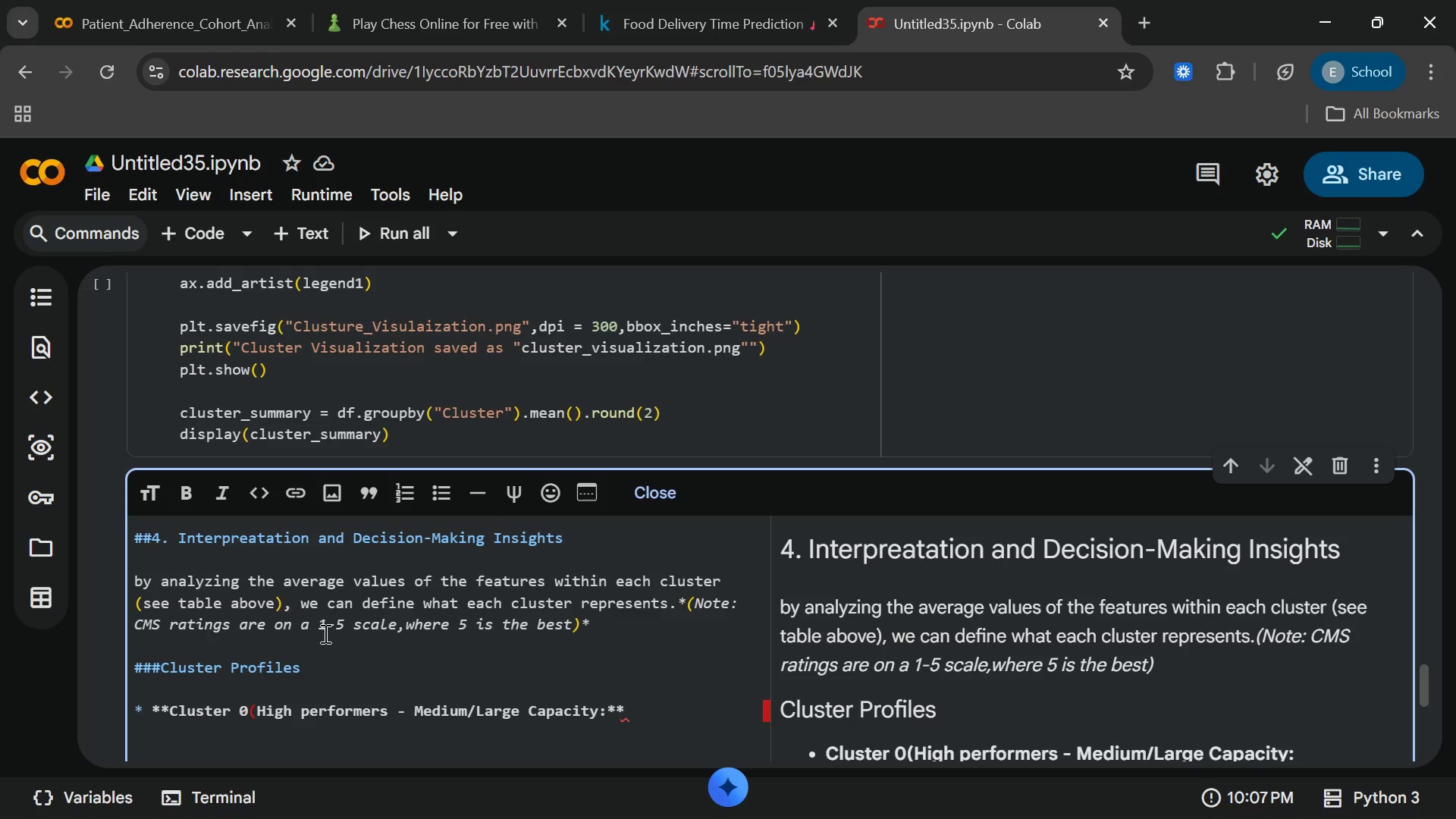 
key(Enter)
 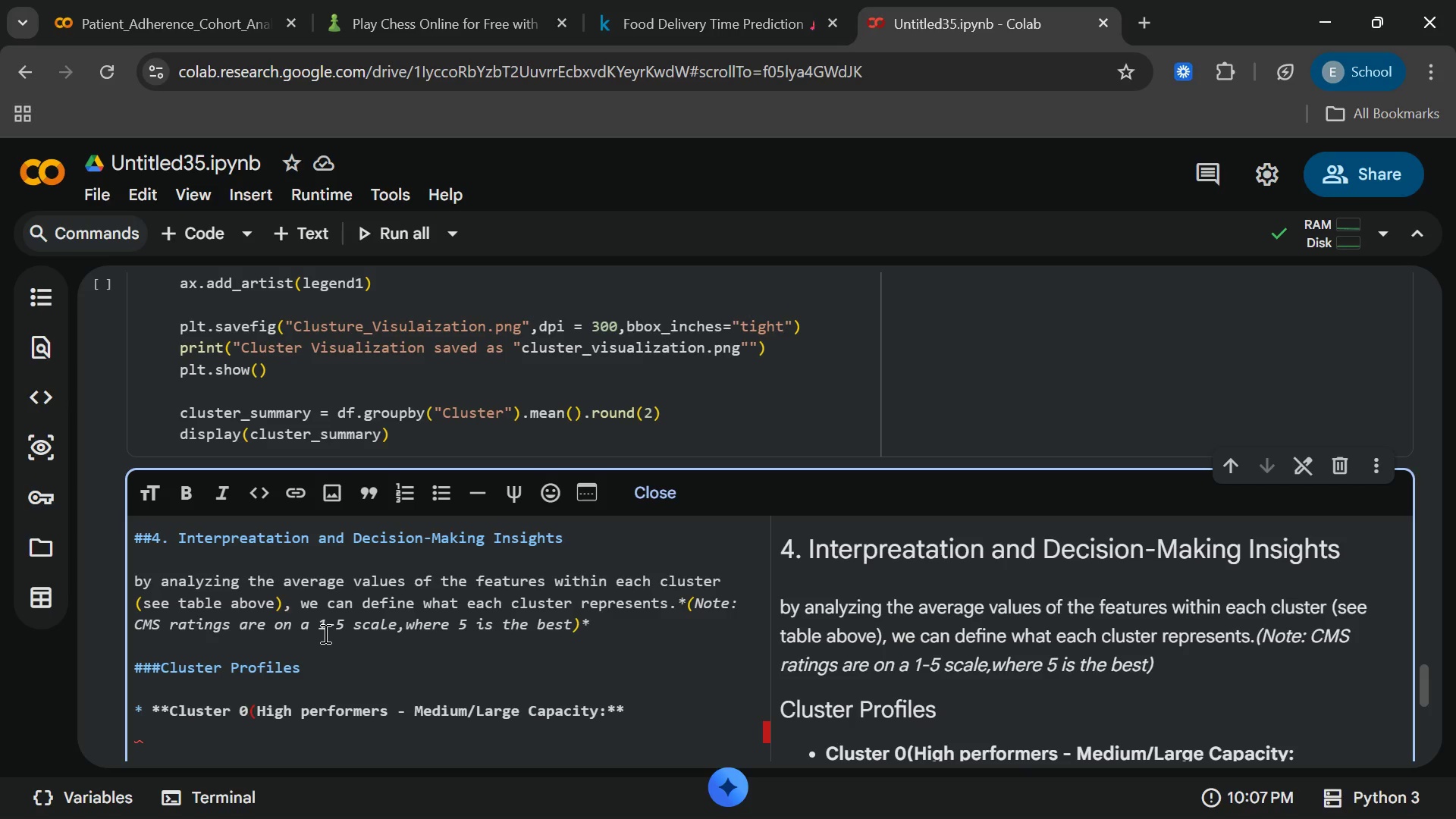 
key(Tab)
type(* **)
 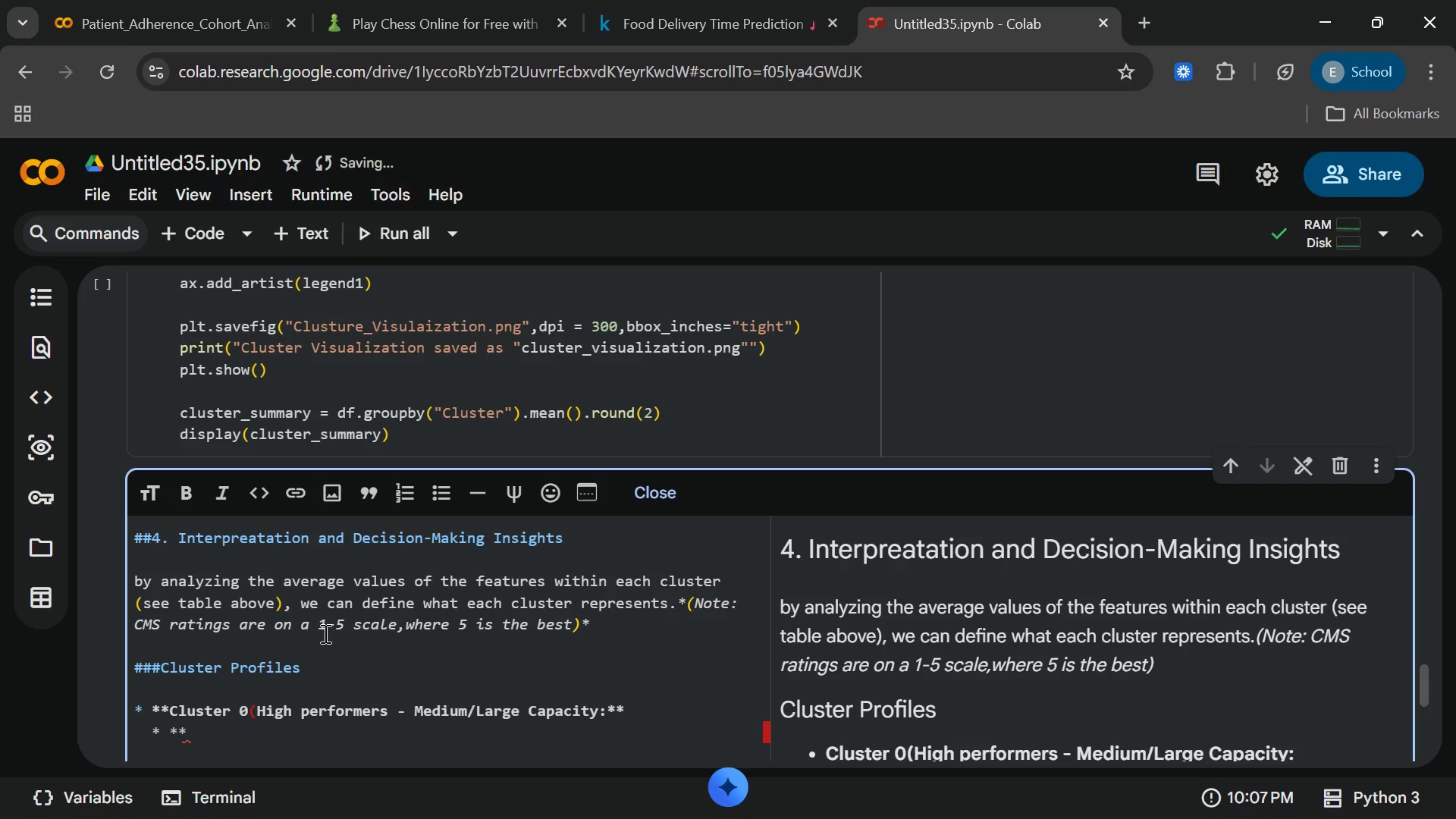 
type(Profile)
 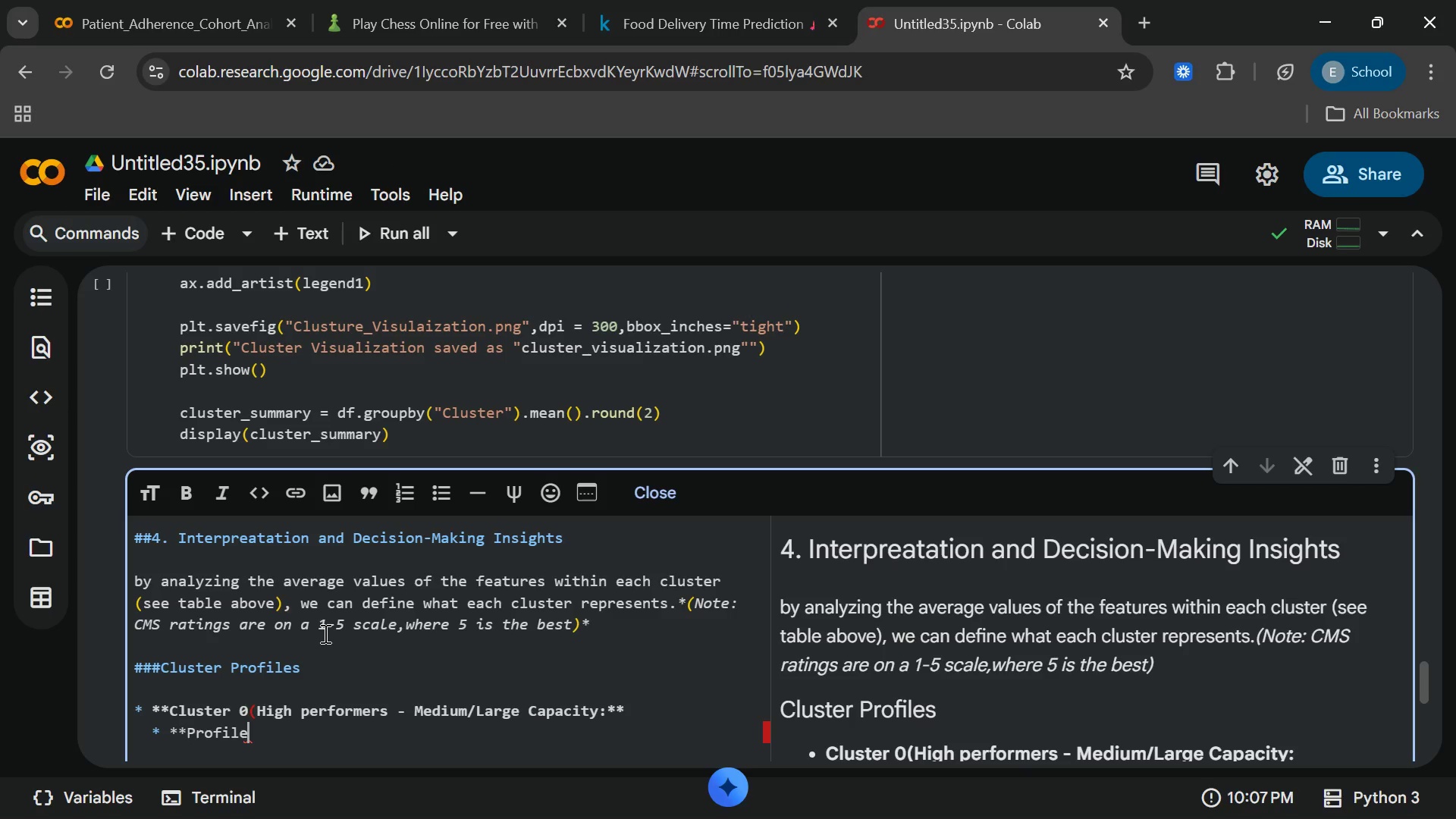 
wait(10.23)
 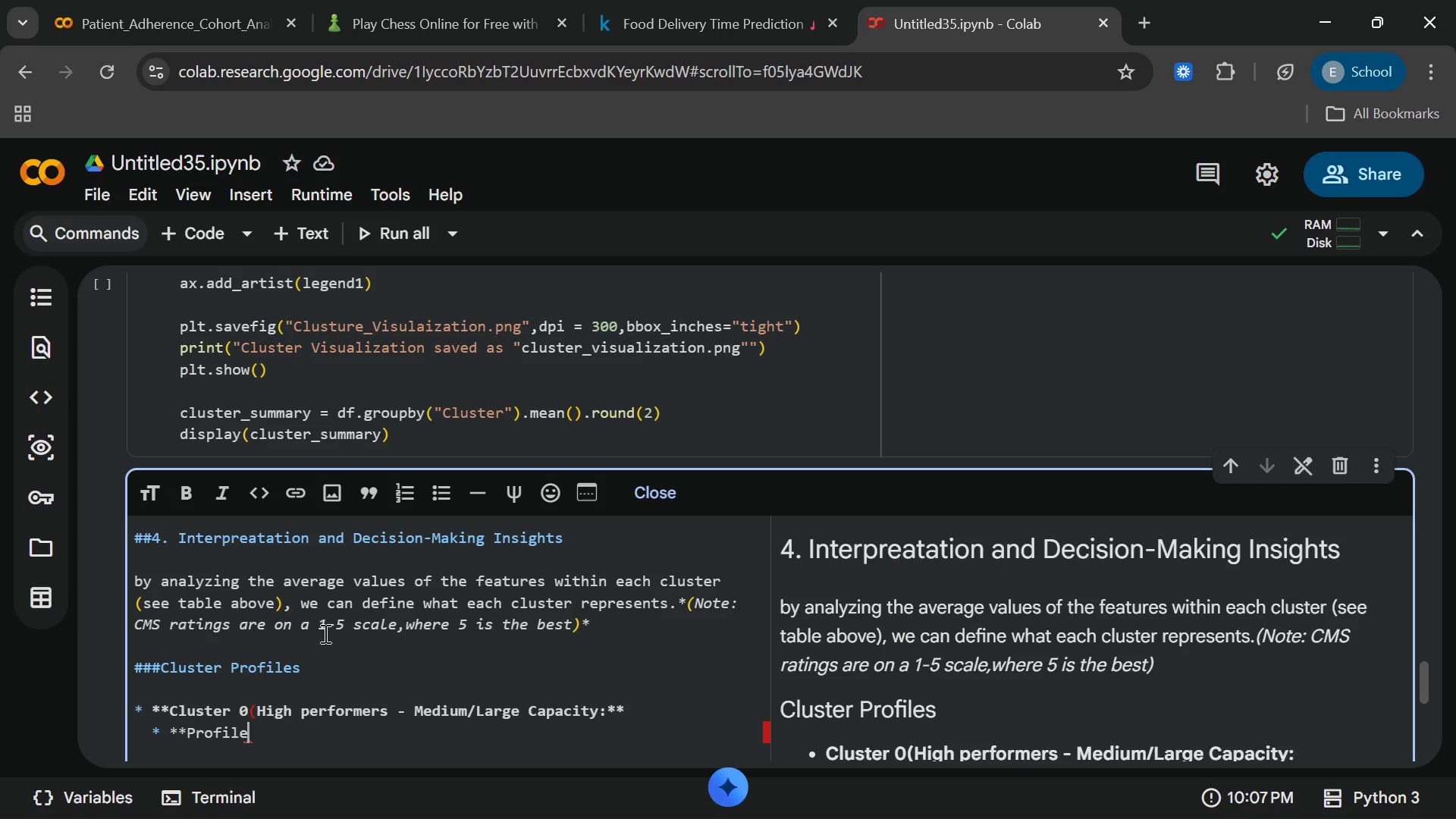 
key(Shift+Semicolon)
 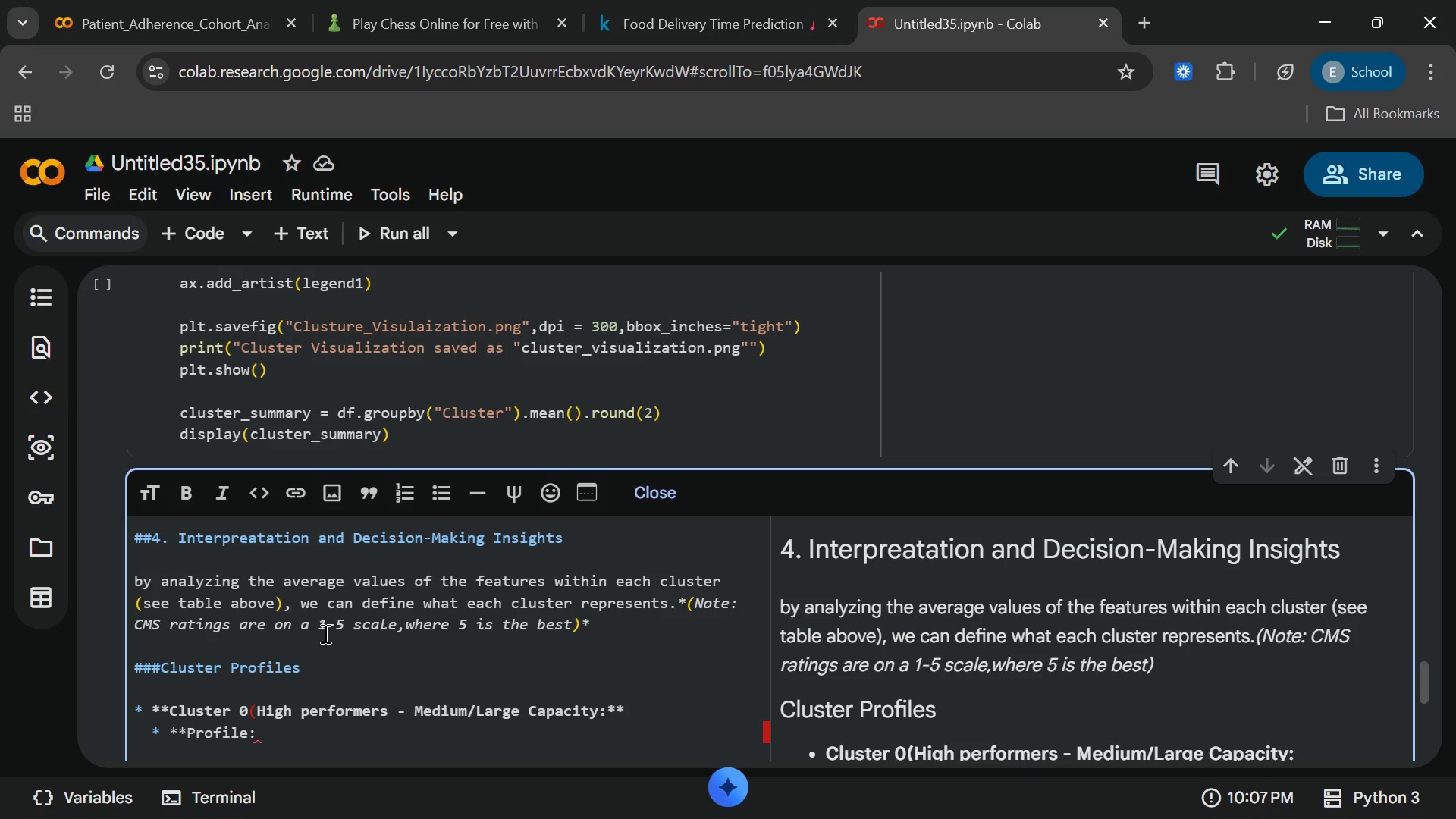 
wait(9.53)
 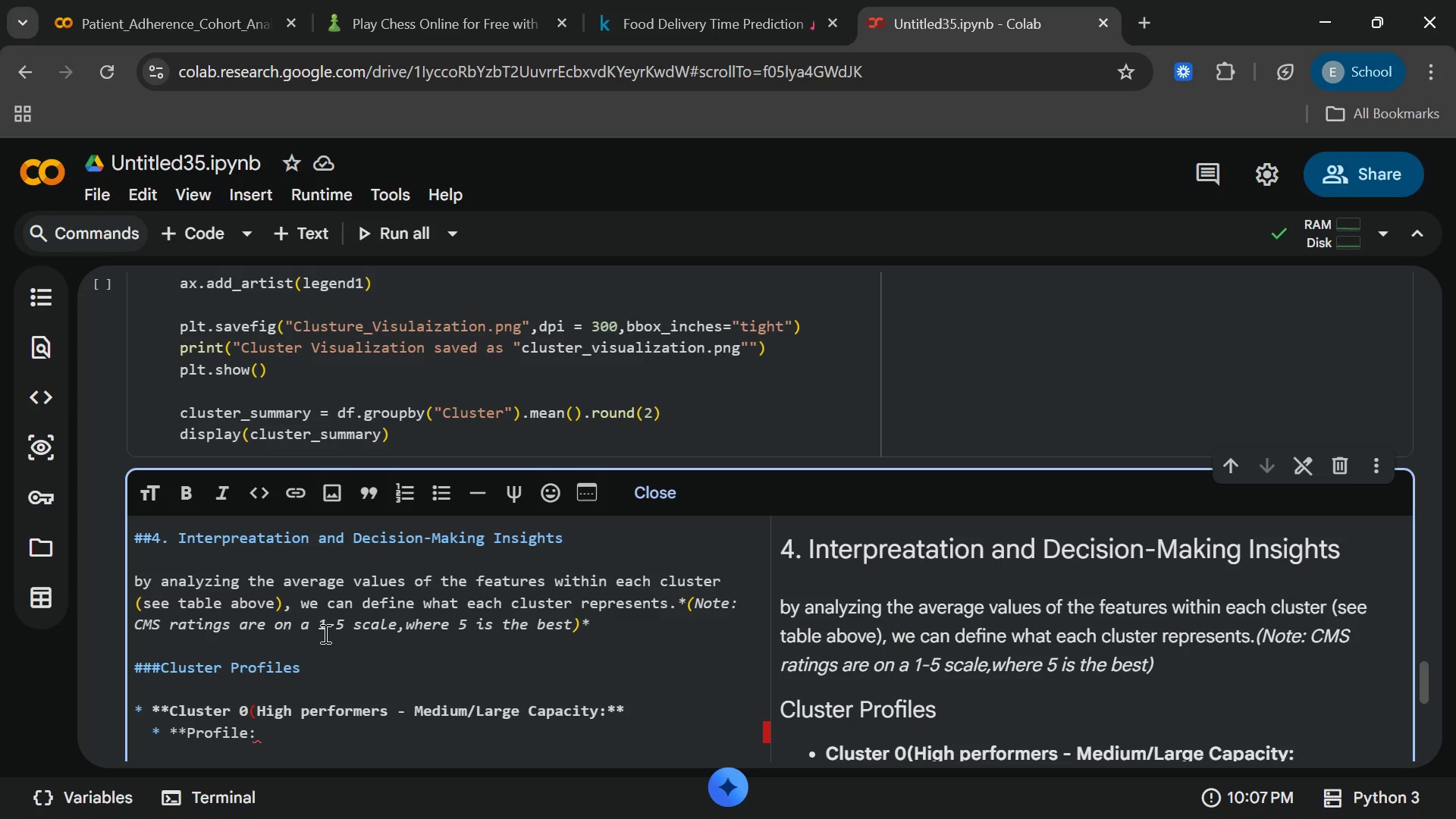 
type( )
key(Backspace)
type(**)
 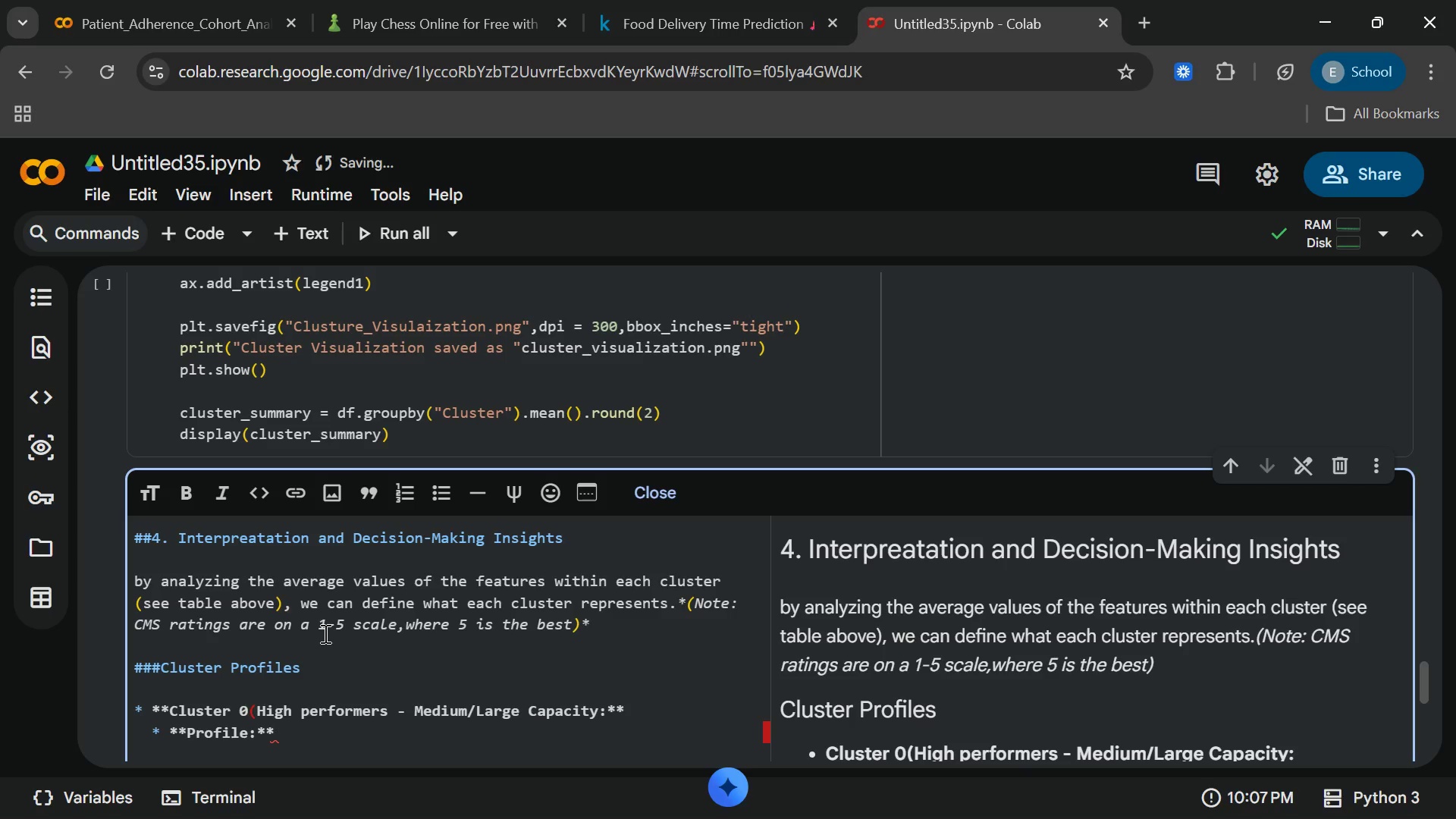 
type( these)
key(Backspace)
key(Backspace)
key(Backspace)
key(Backspace)
key(Backspace)
type(These F)
key(Backspace)
type(facility)
 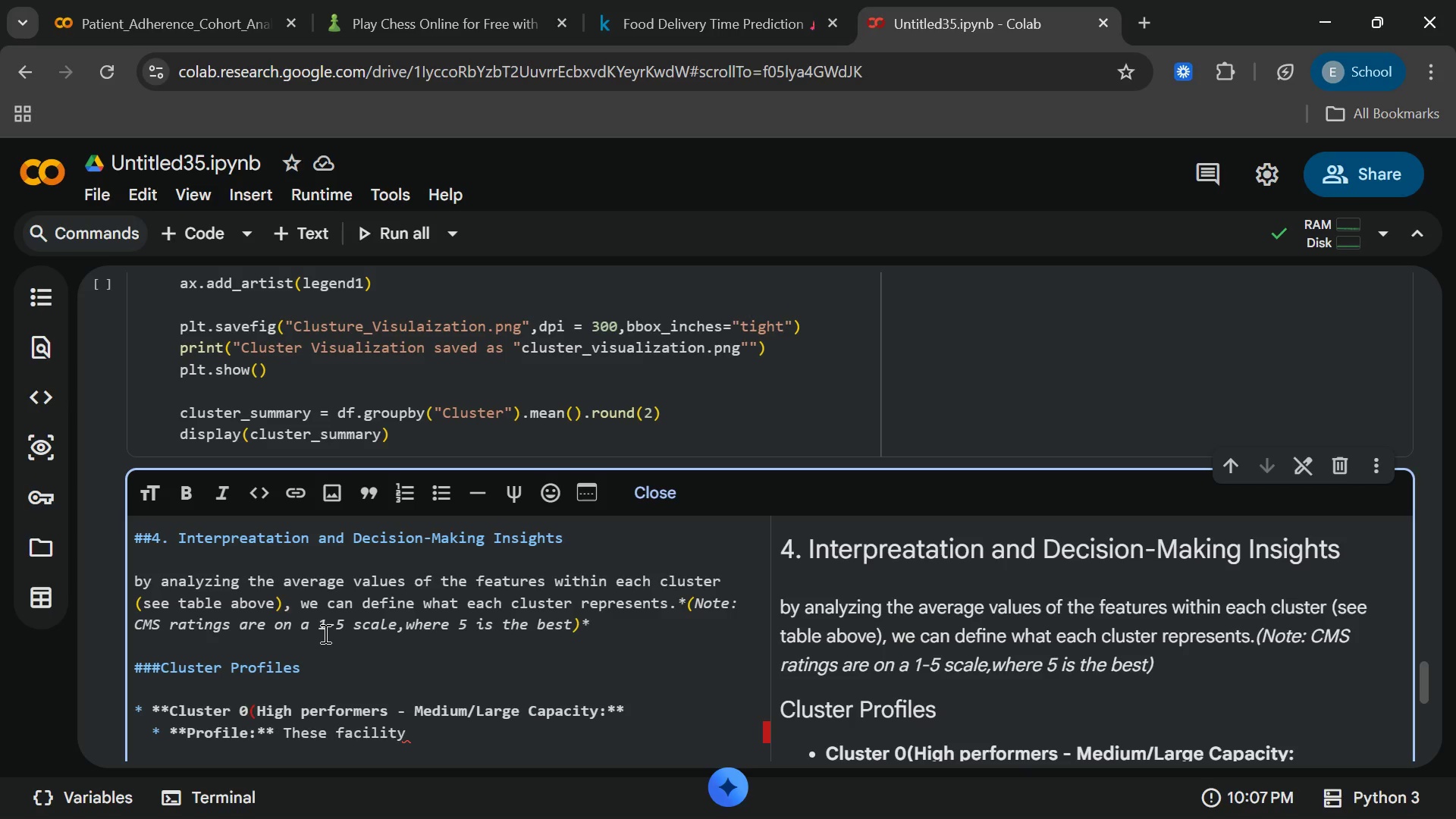 
wait(9.72)
 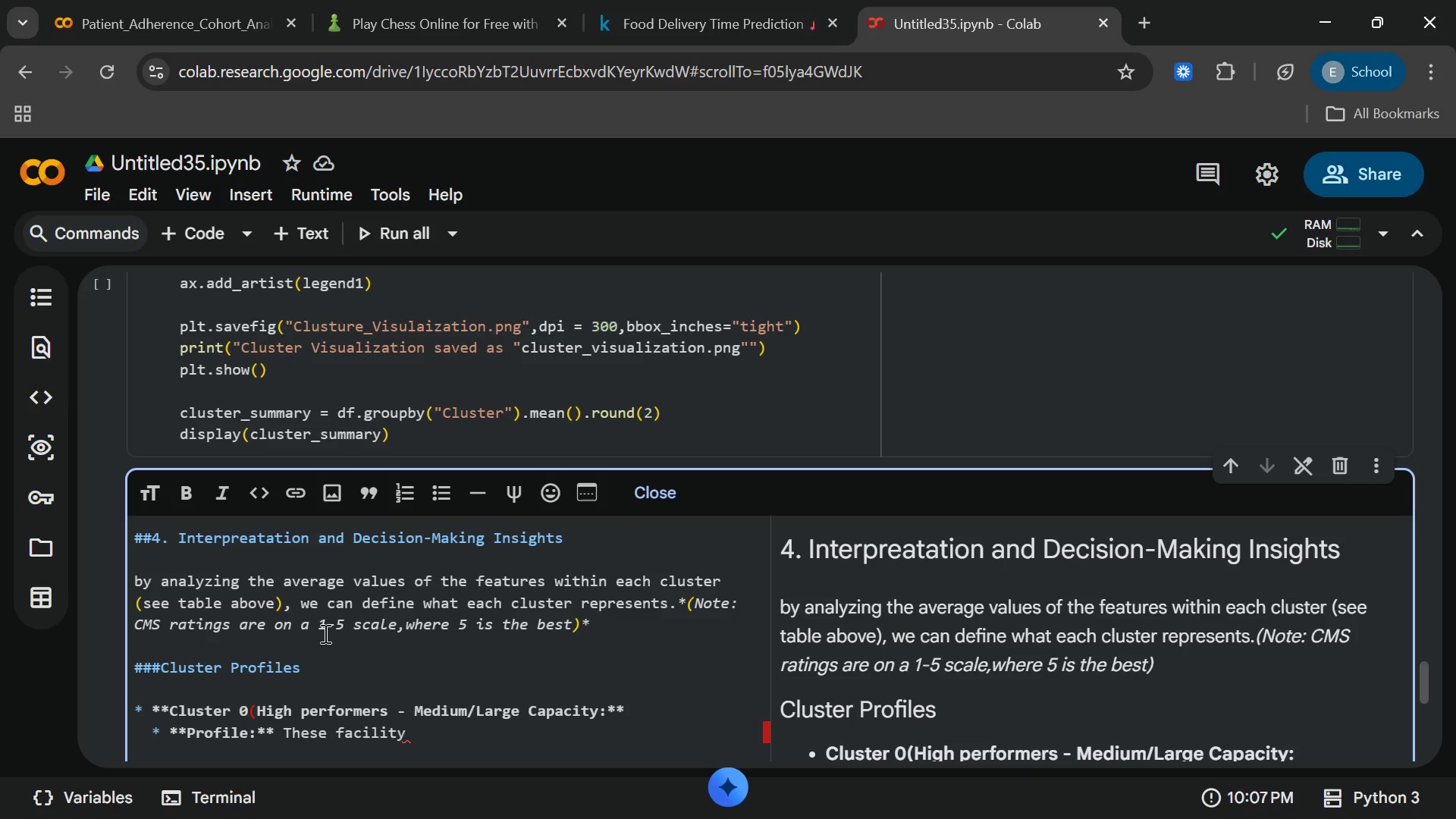 
type( typicall)
 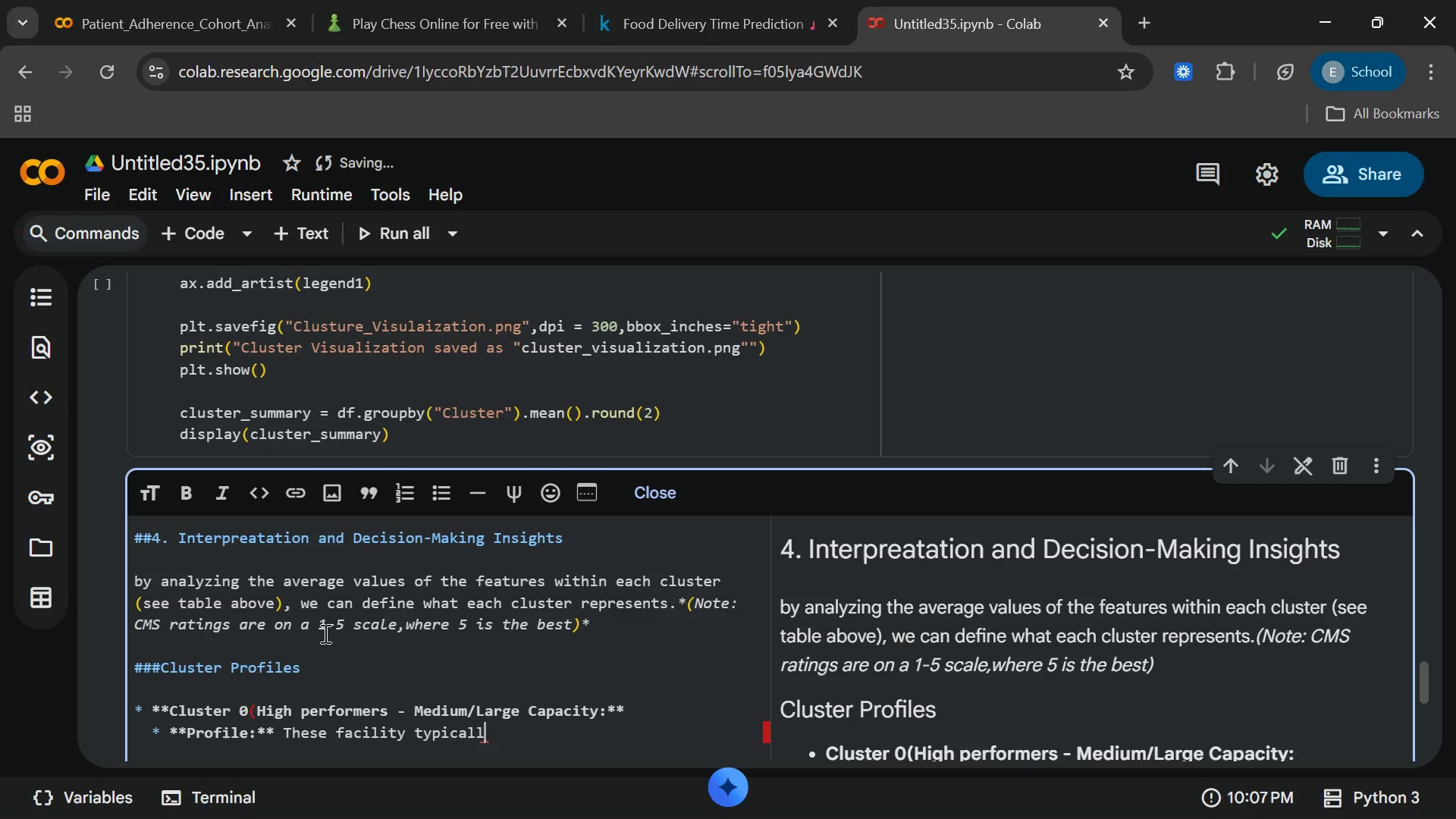 
wait(9.95)
 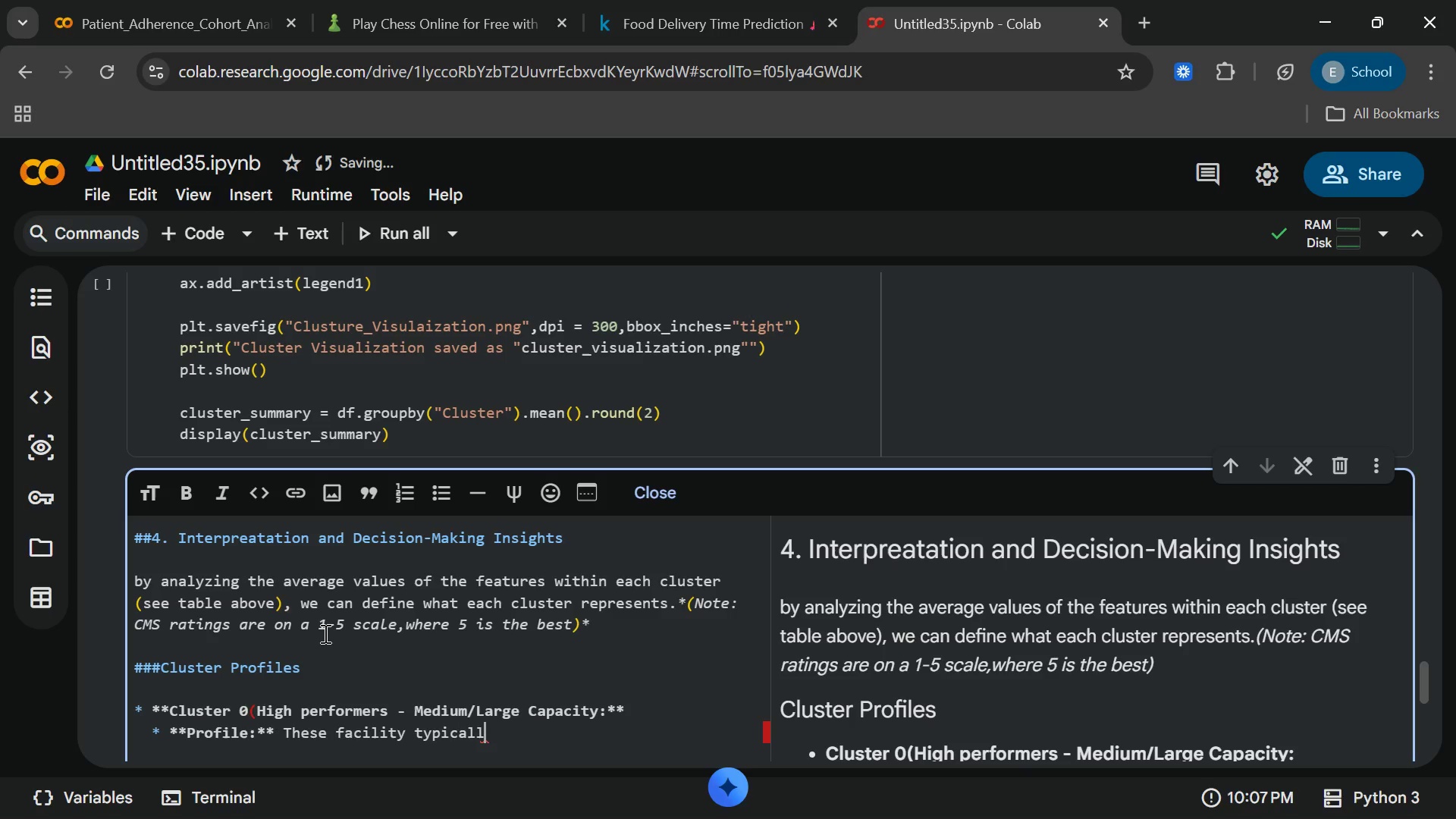 
key(Y)
 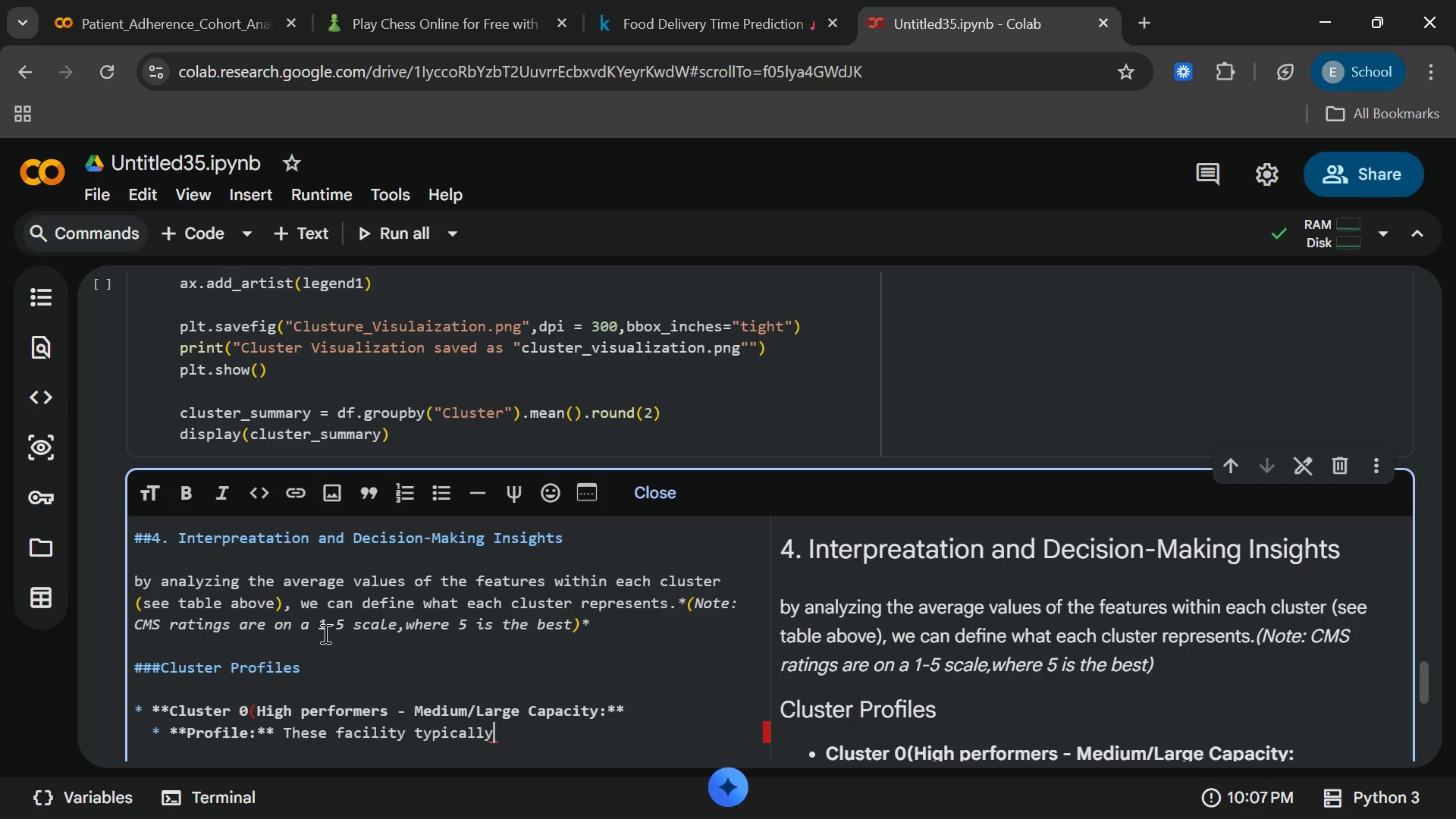 
key(Space)
 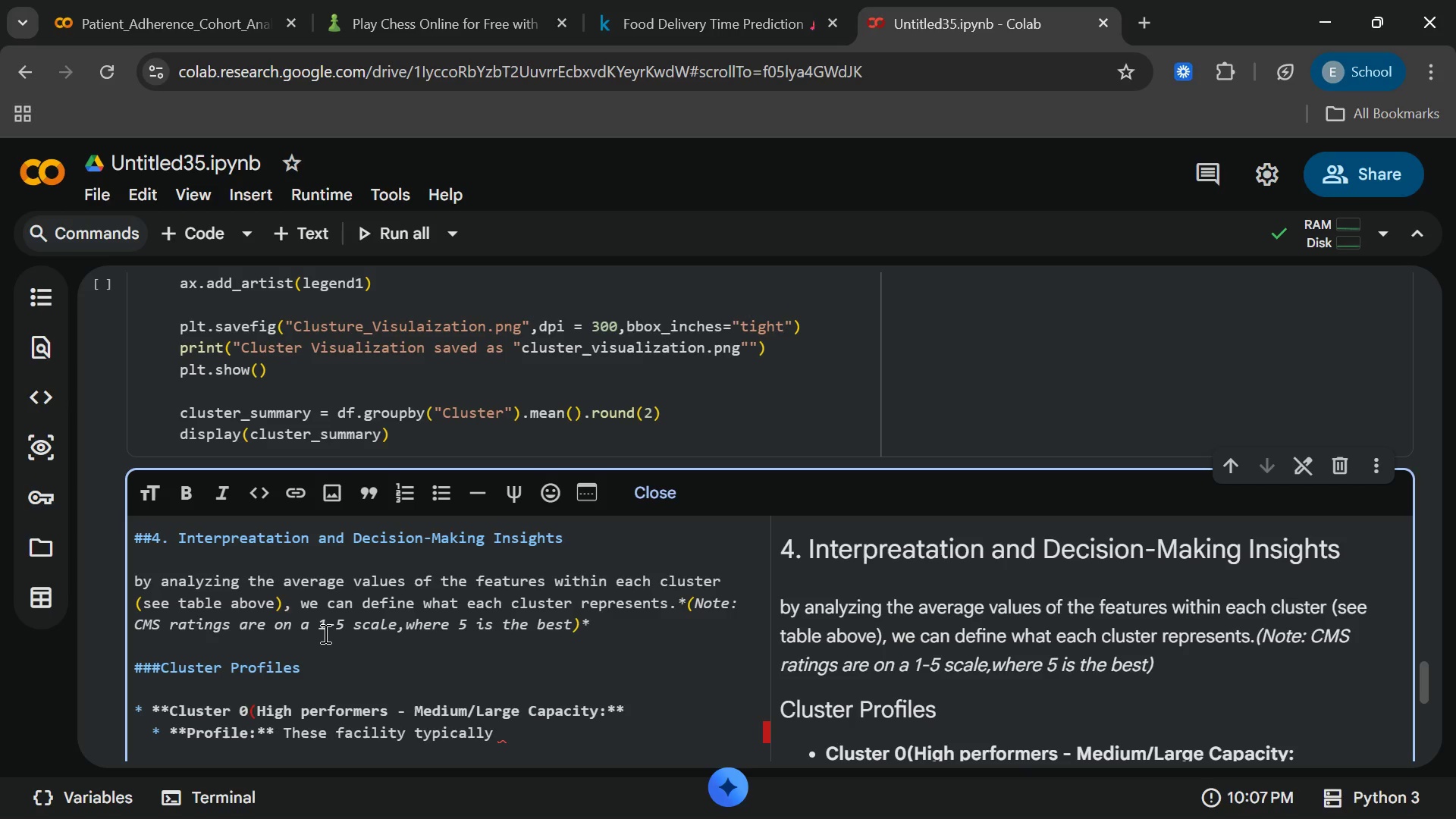 
wait(12.44)
 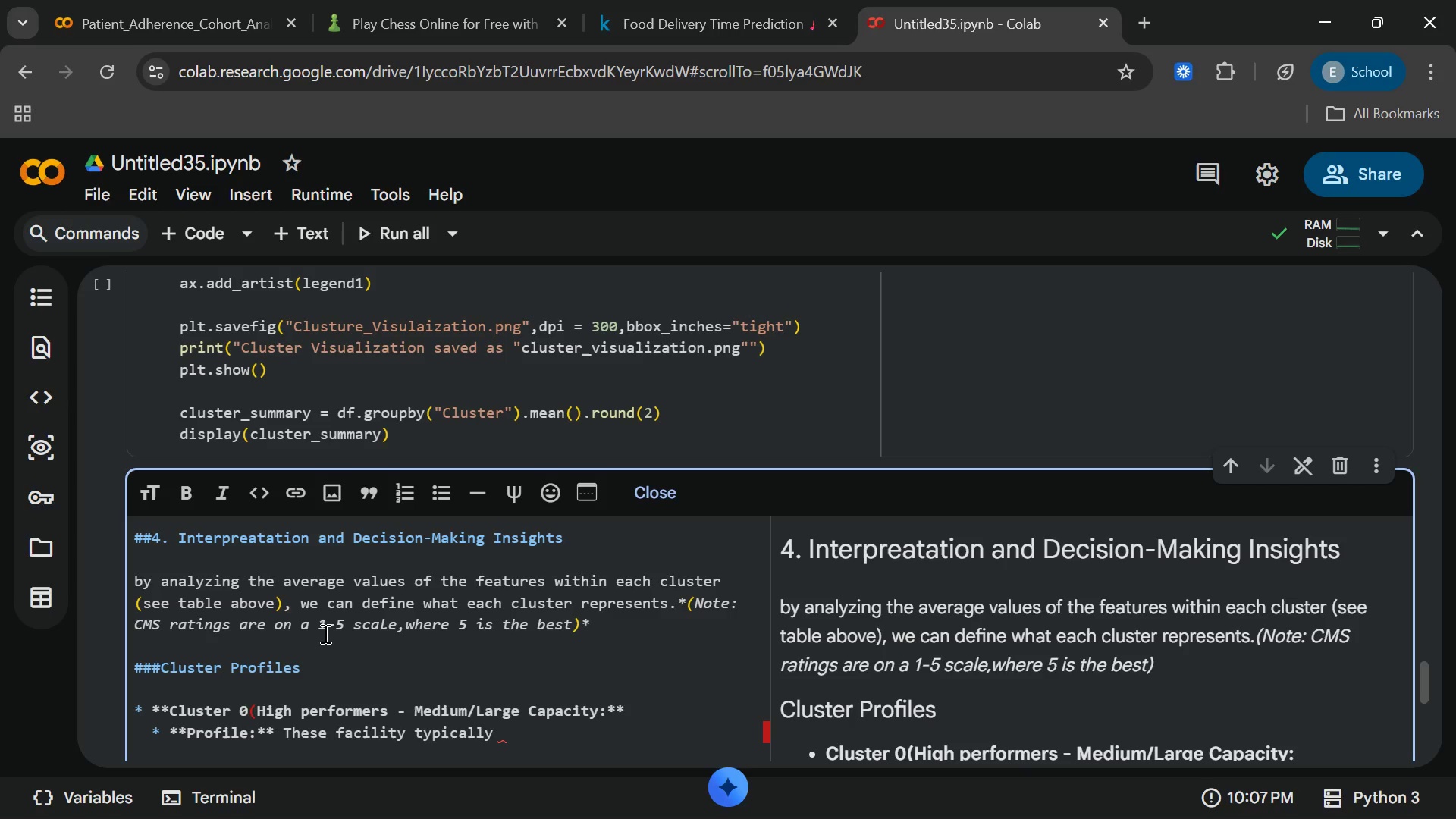 
type(feature)
 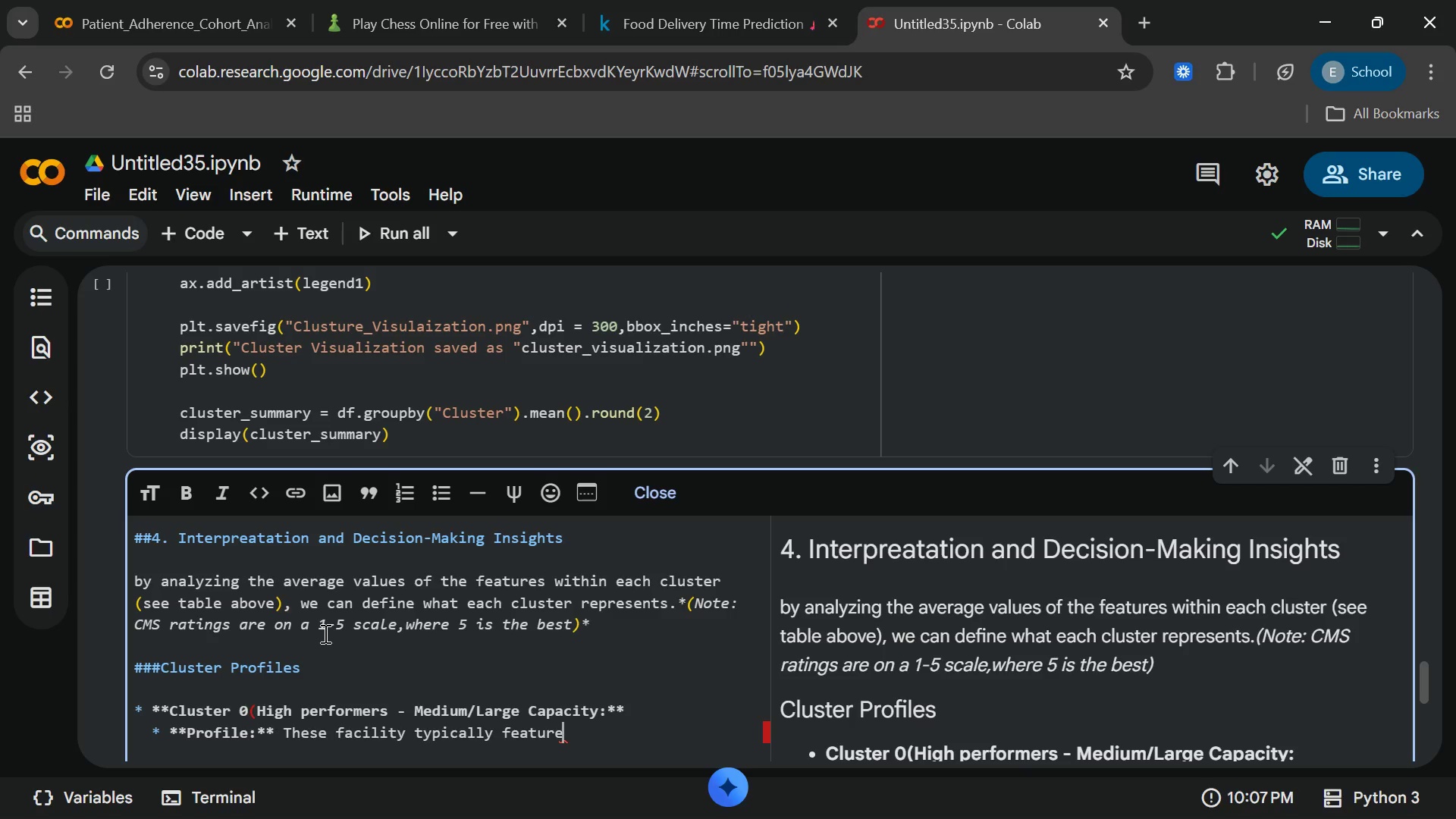 
wait(10.98)
 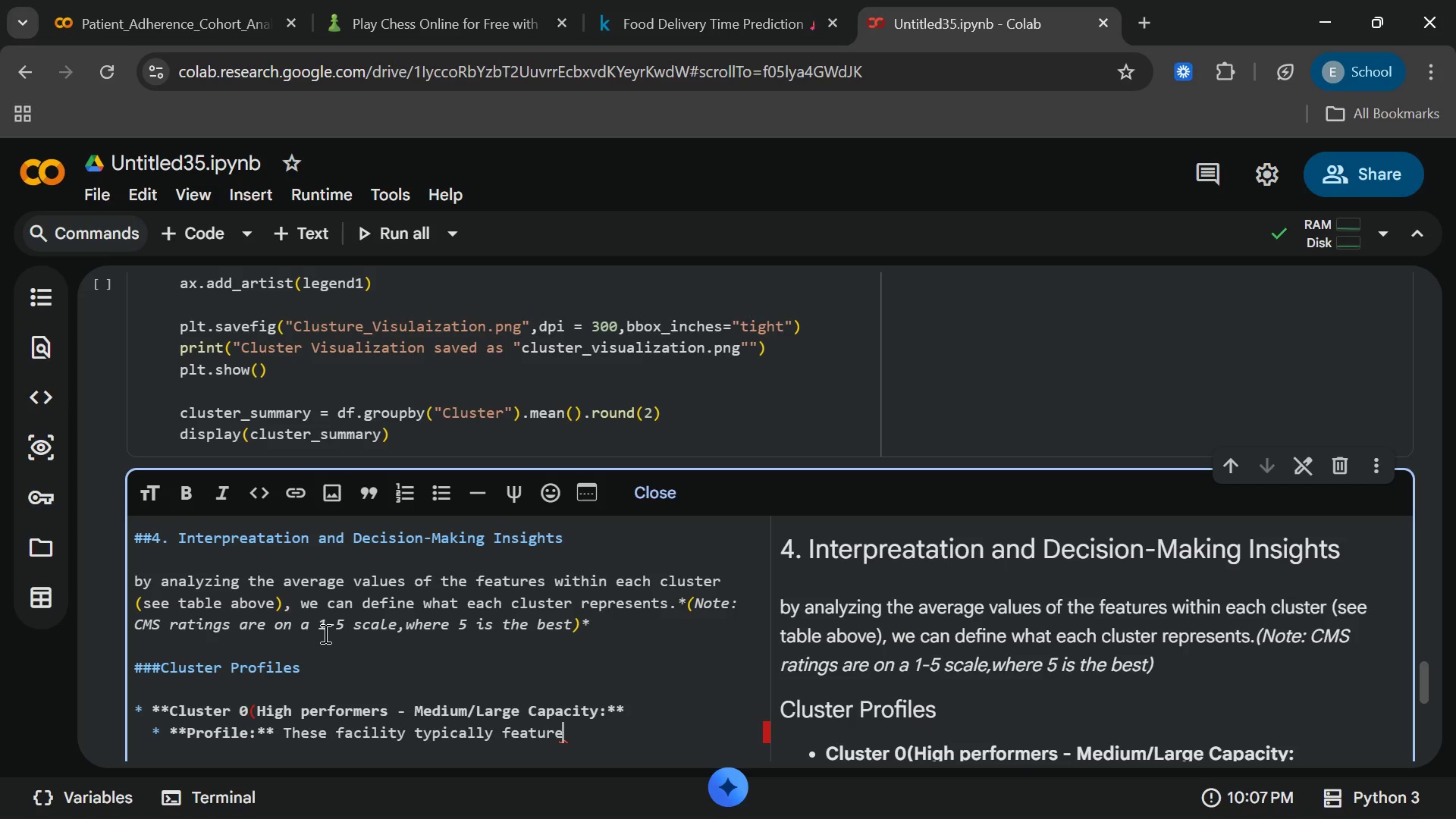 
type(hi)
key(Backspace)
key(Backspace)
type( higher overall and)
 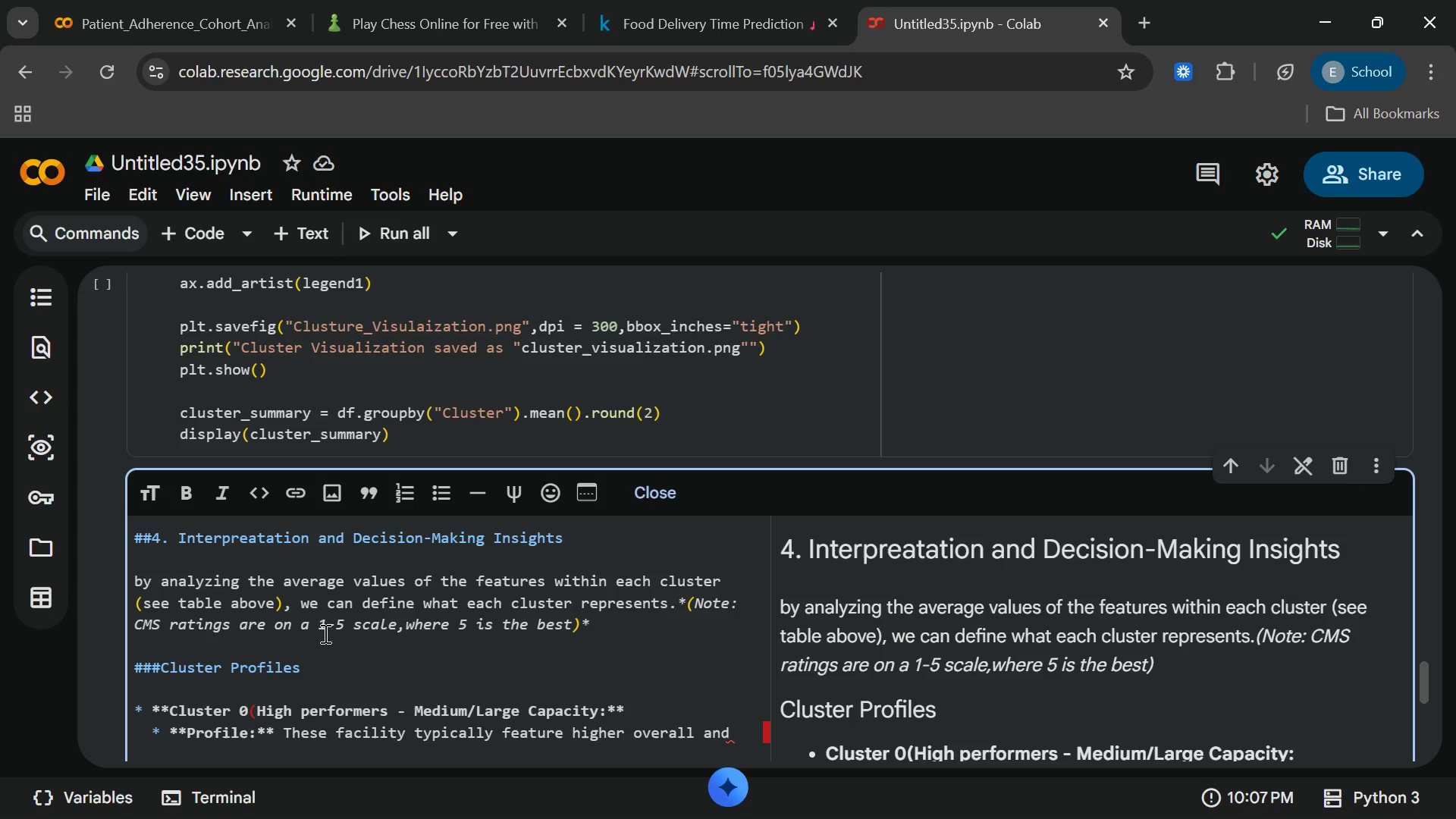 
type( health)
 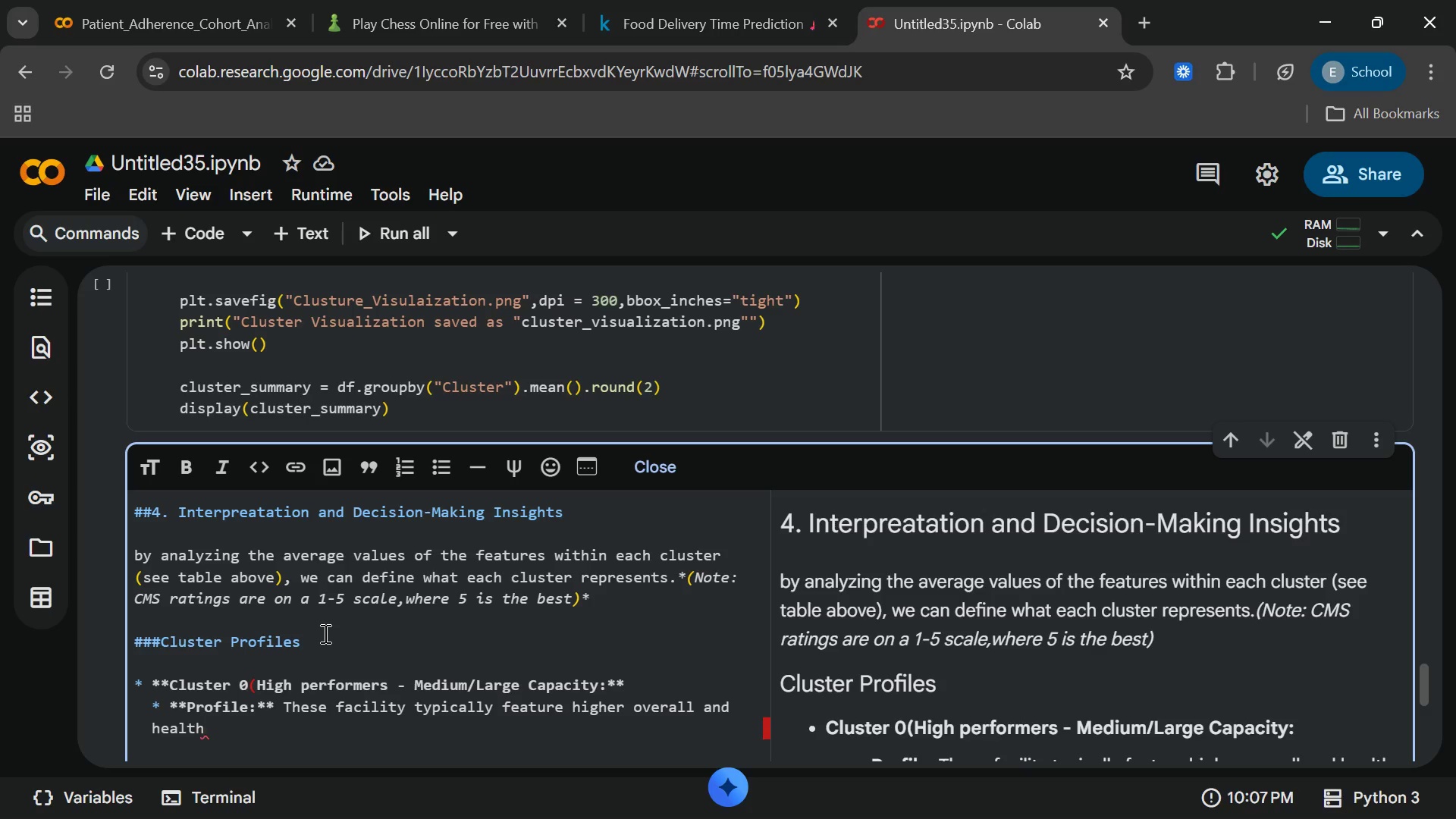 
type( Inspectio)
 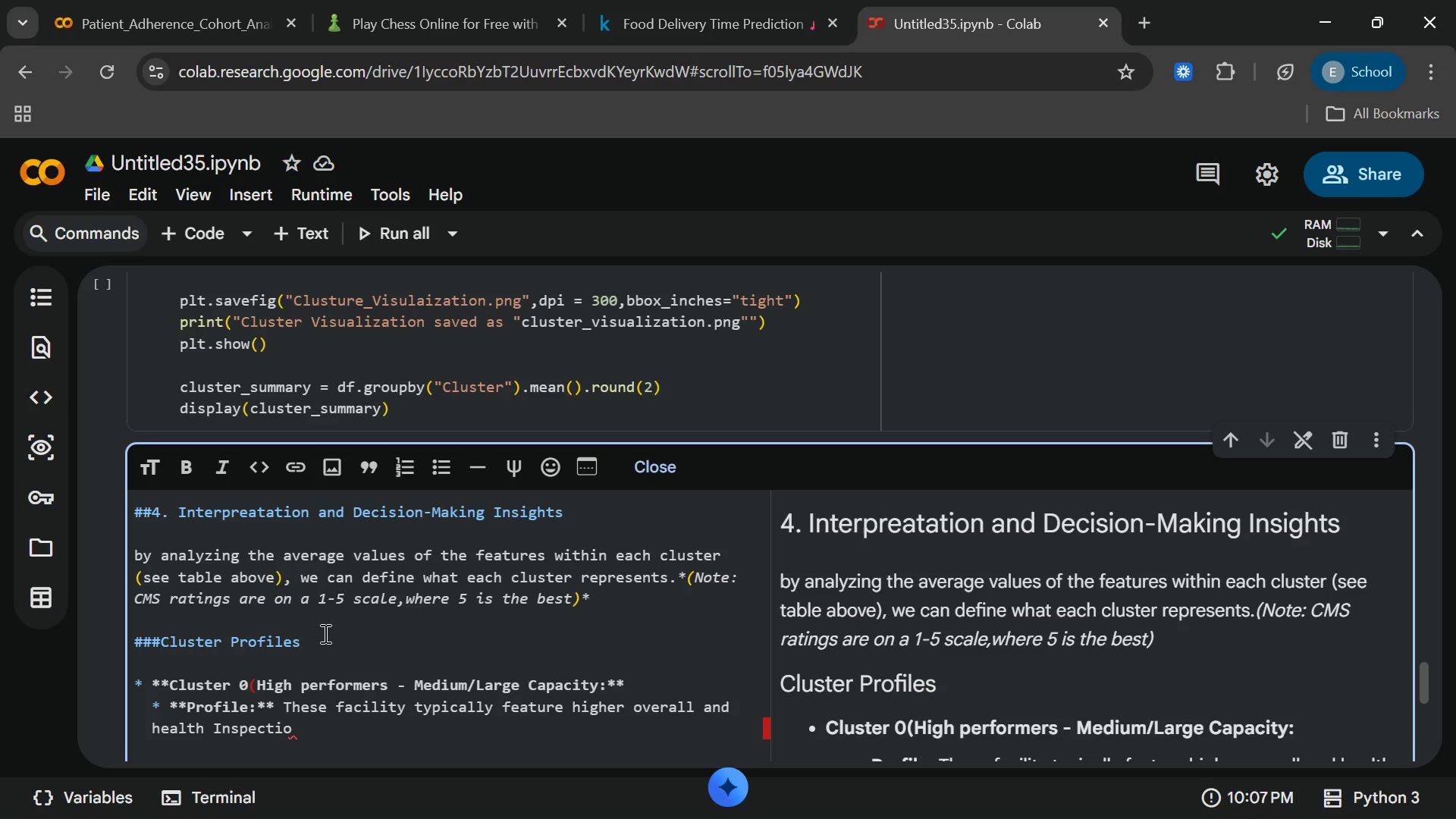 
wait(6.05)
 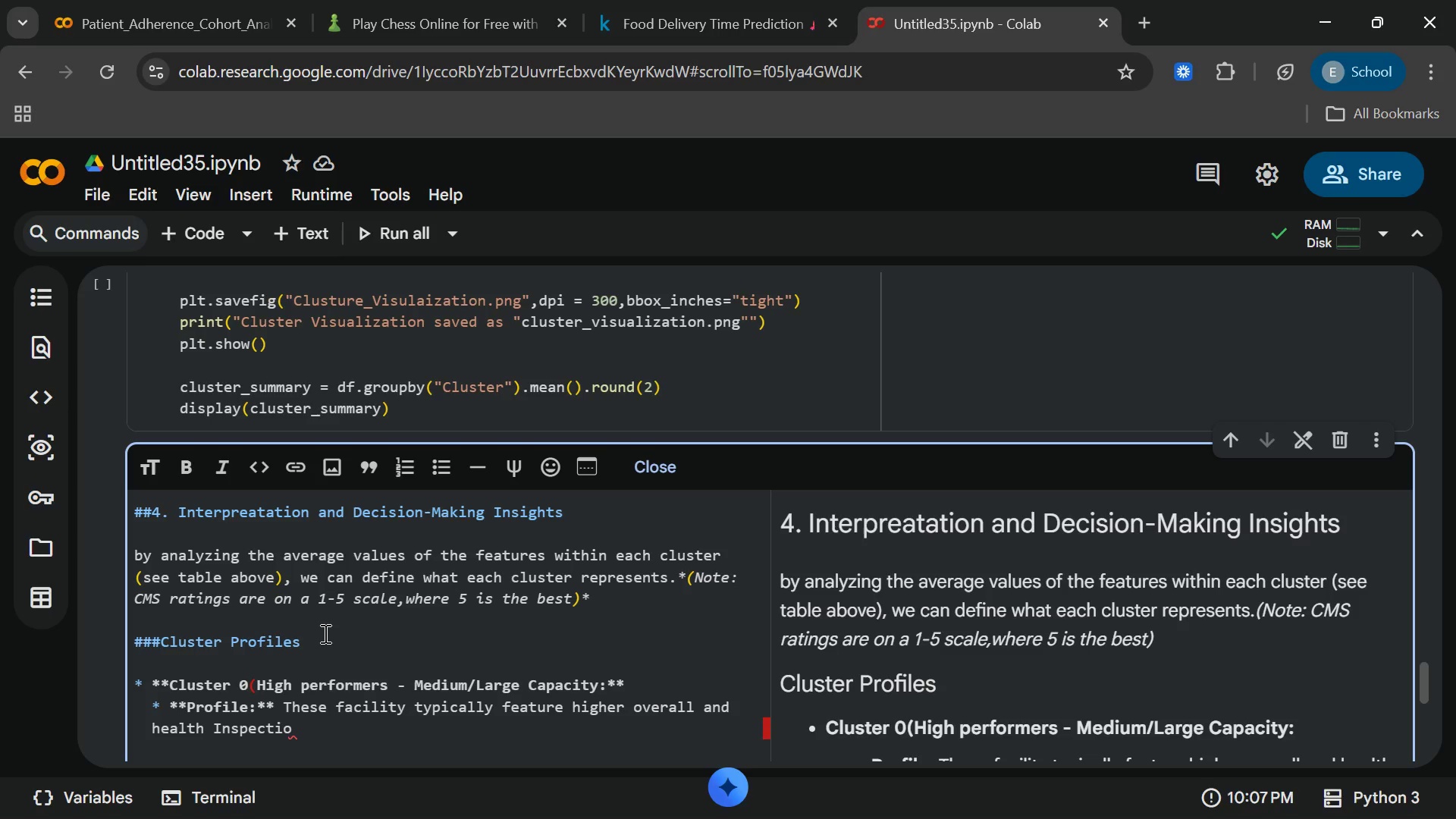 
type(n ra)
key(Backspace)
key(Backspace)
type(Ratings ()
 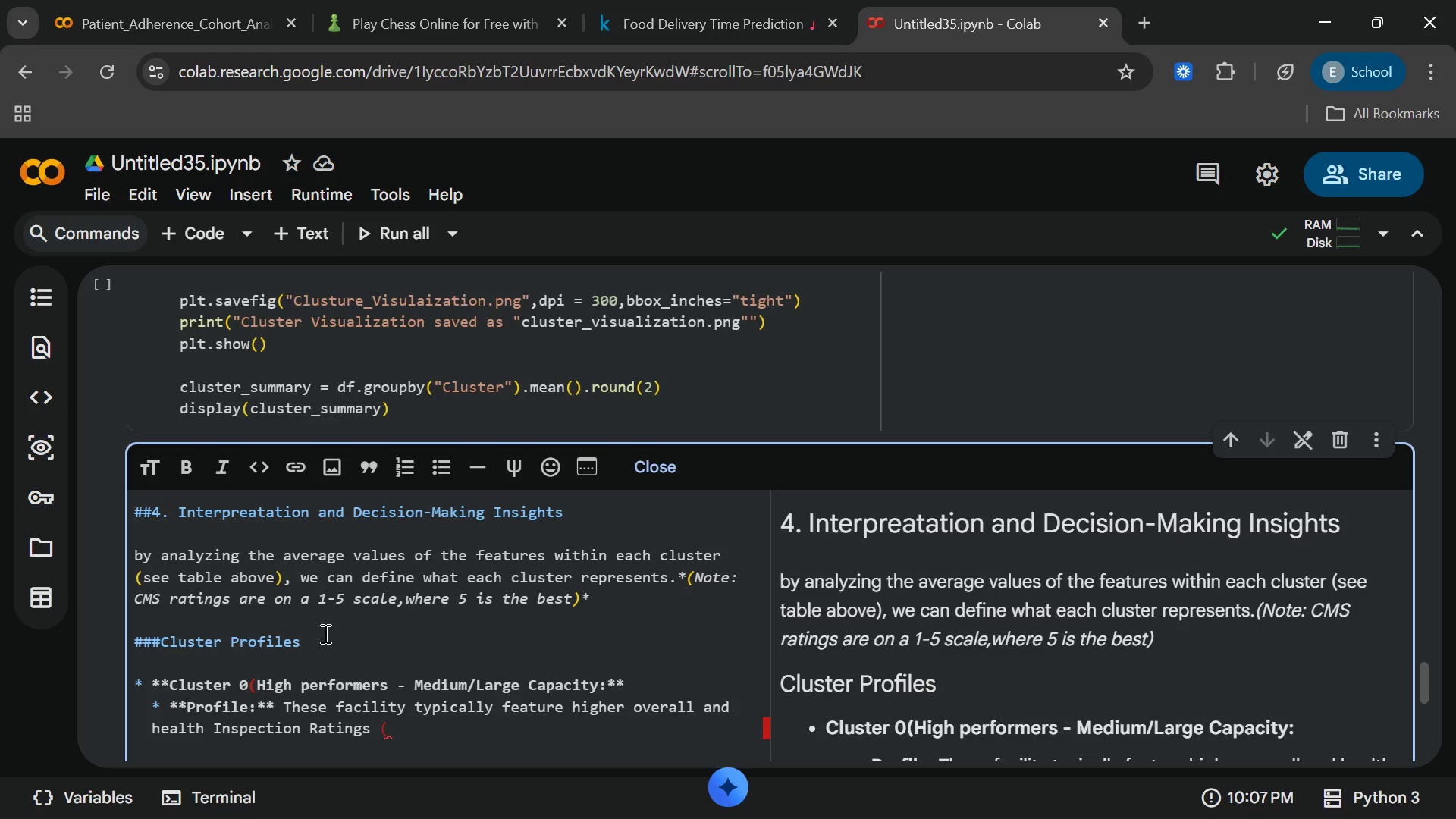 
type(usually 4 to 5)
 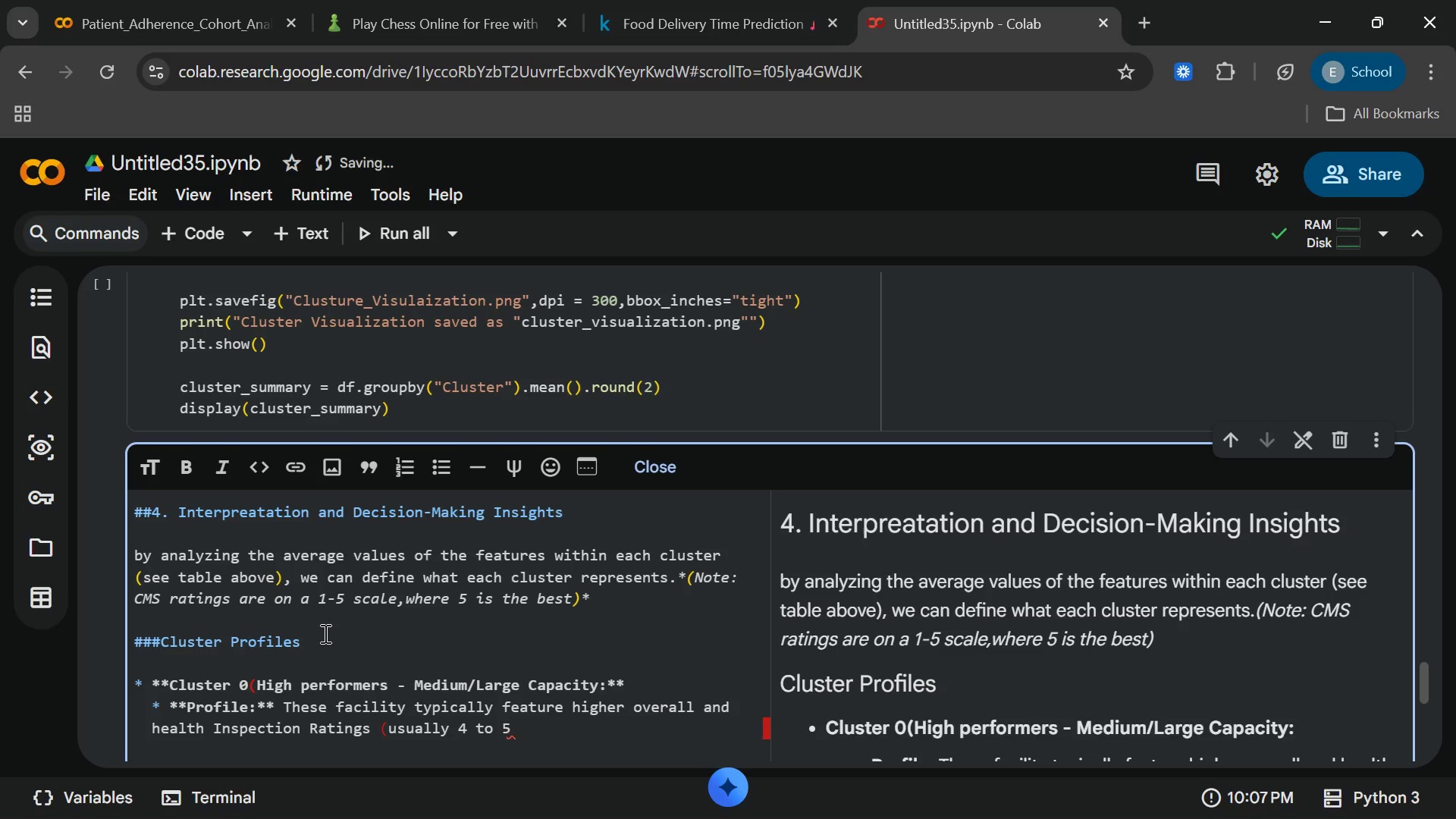 
wait(8.83)
 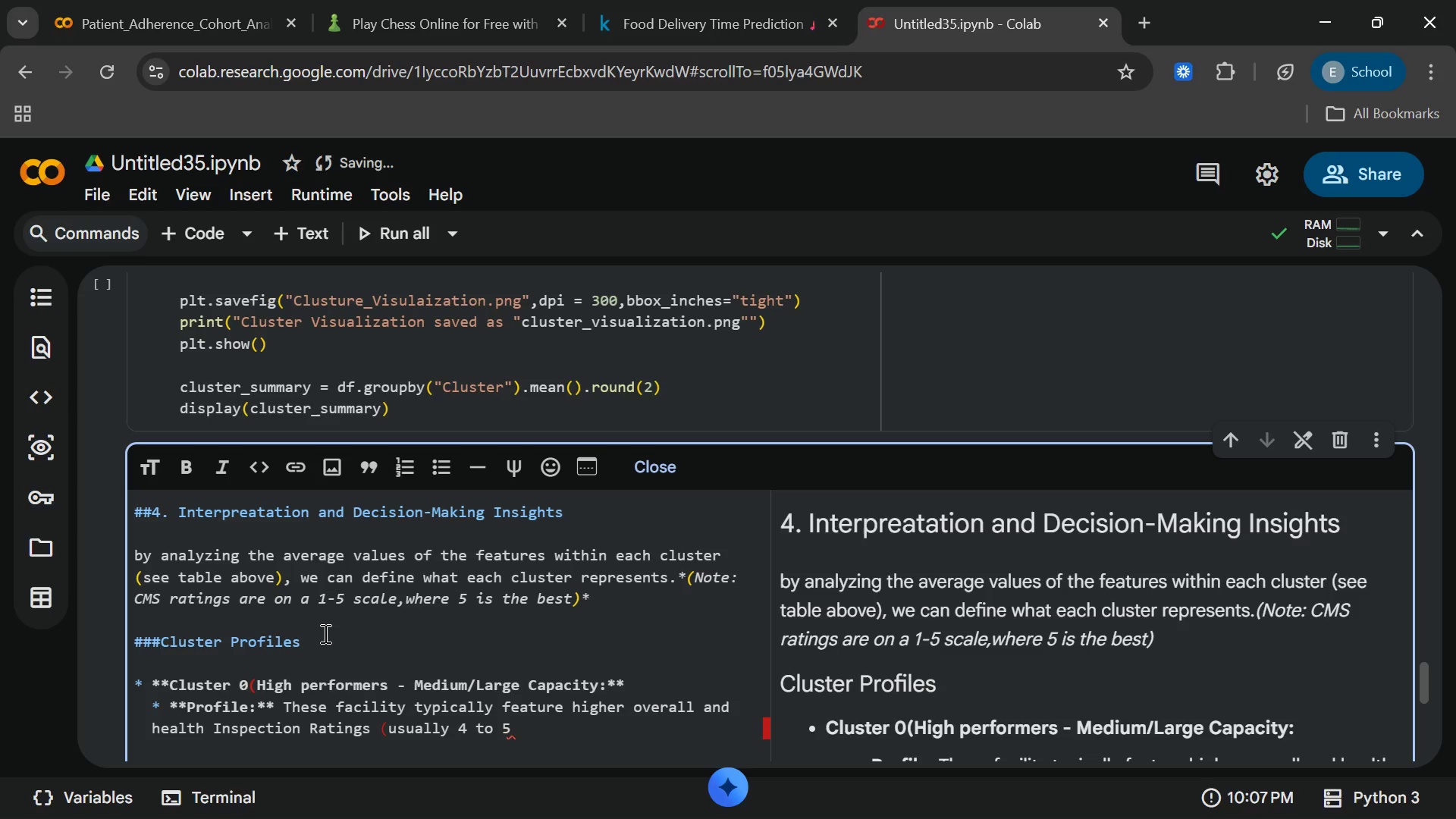 
type( sar)
 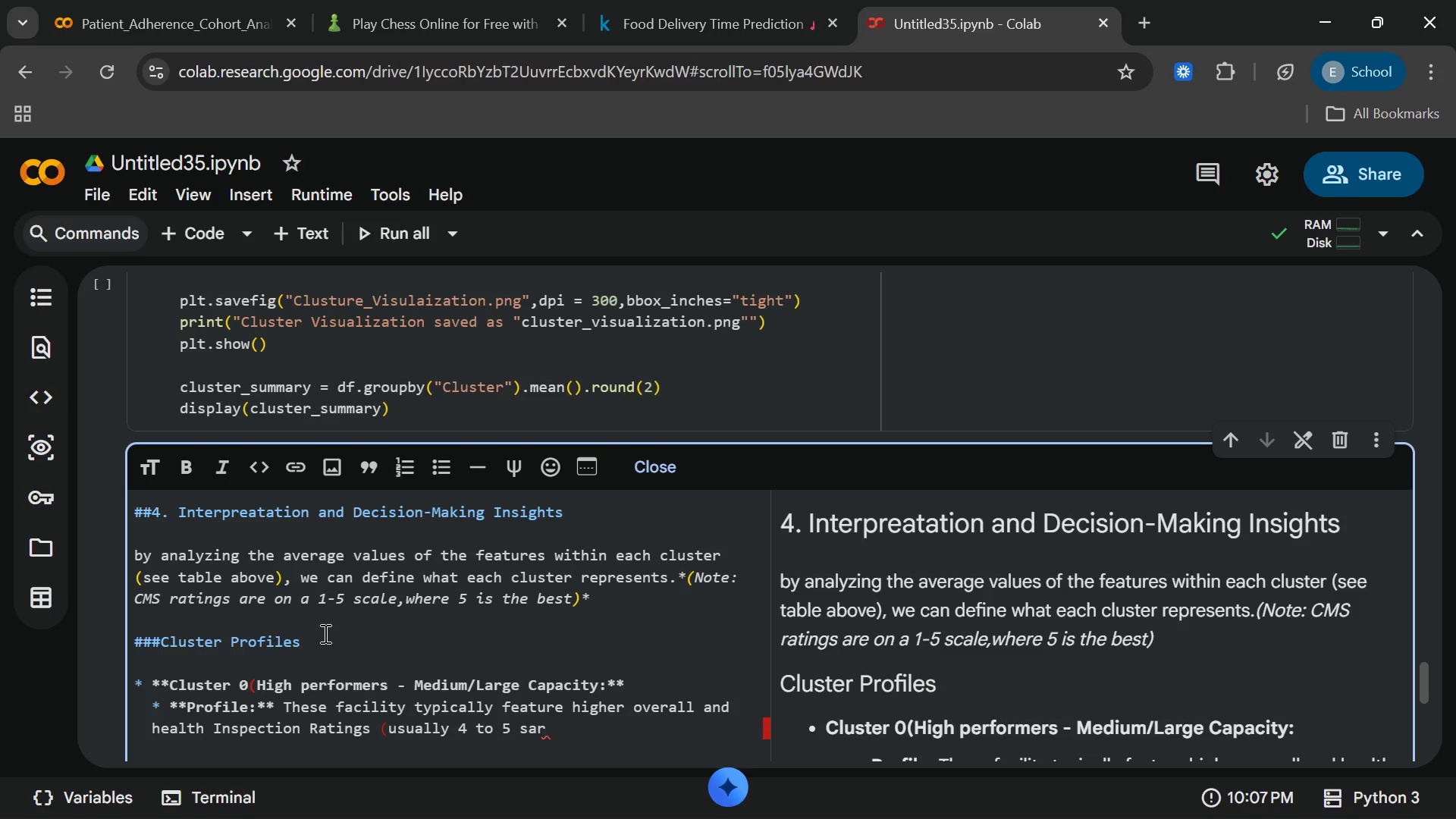 
key(Backspace)
key(Backspace)
type(tars)
 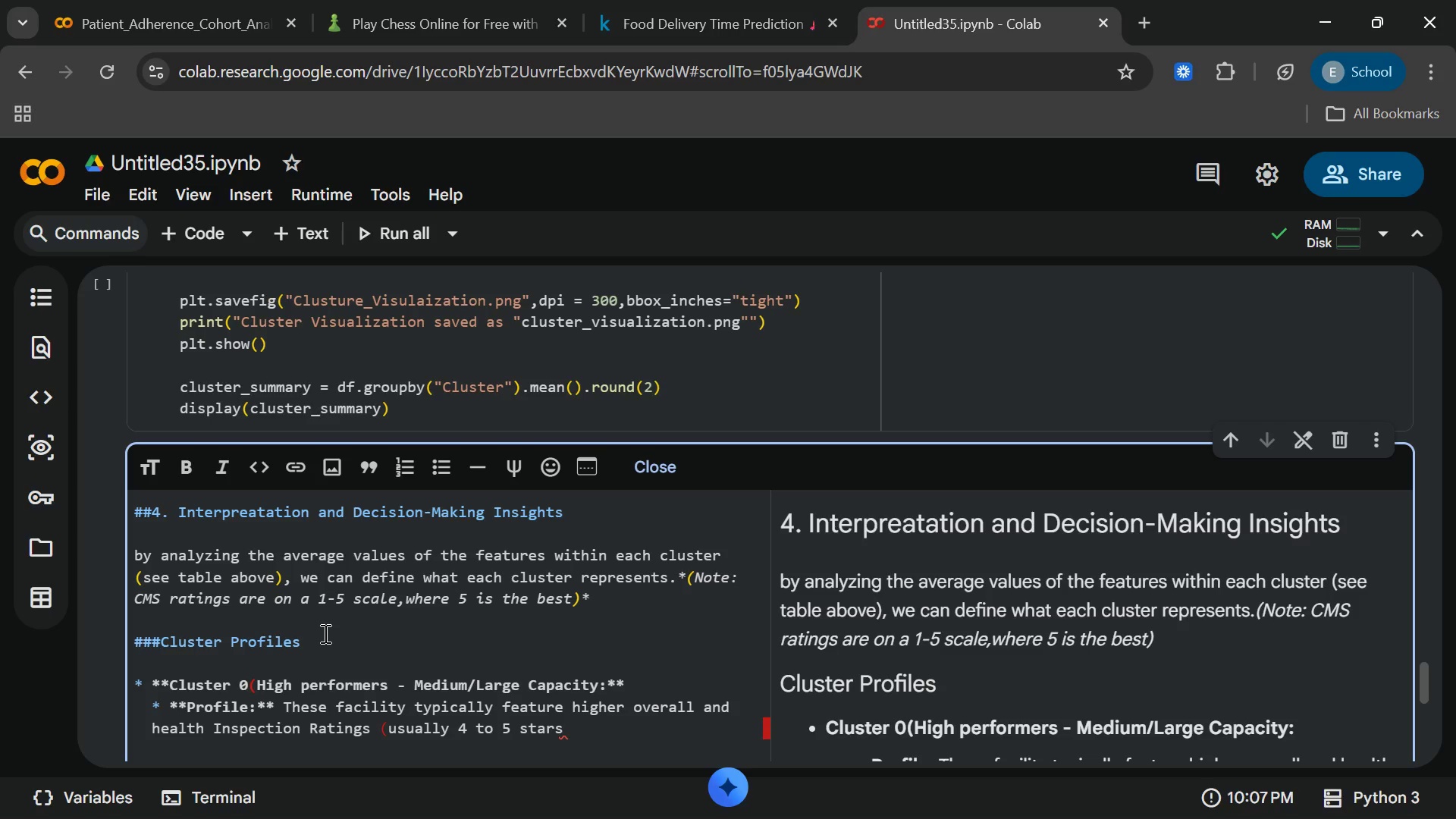 
key(ArrowRight)
 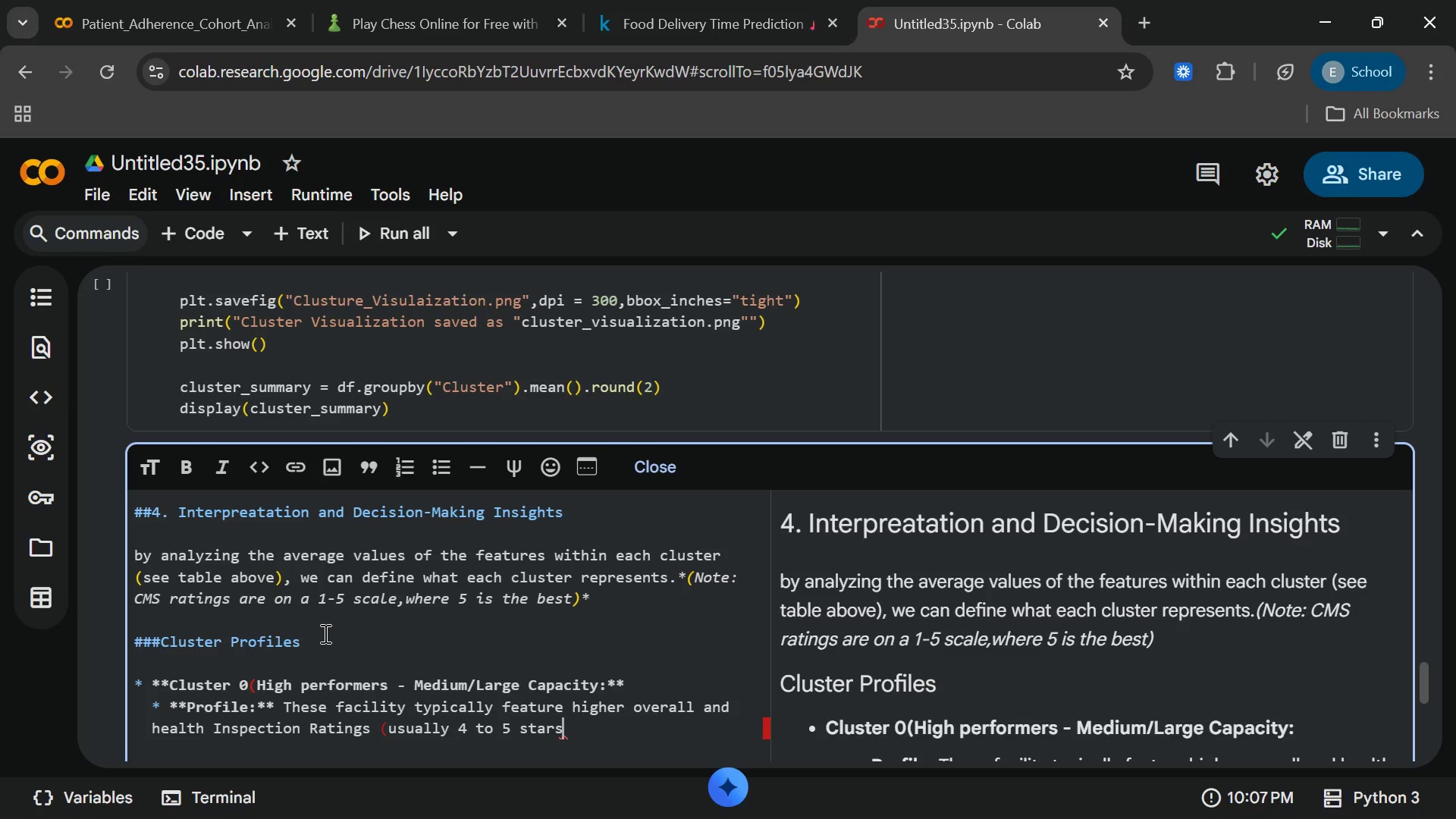 
key(Shift+0)
 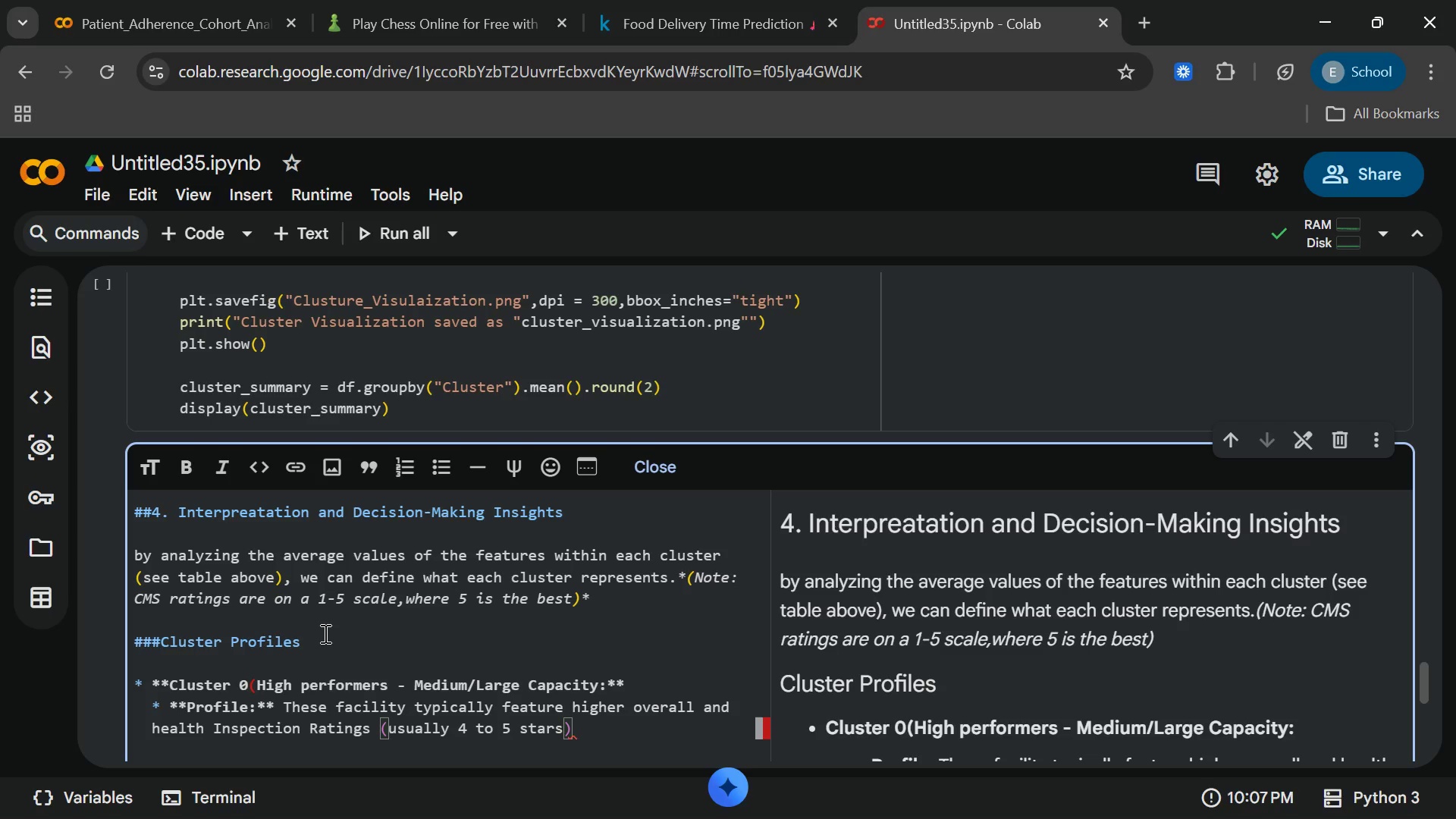 
type(. Thr)
 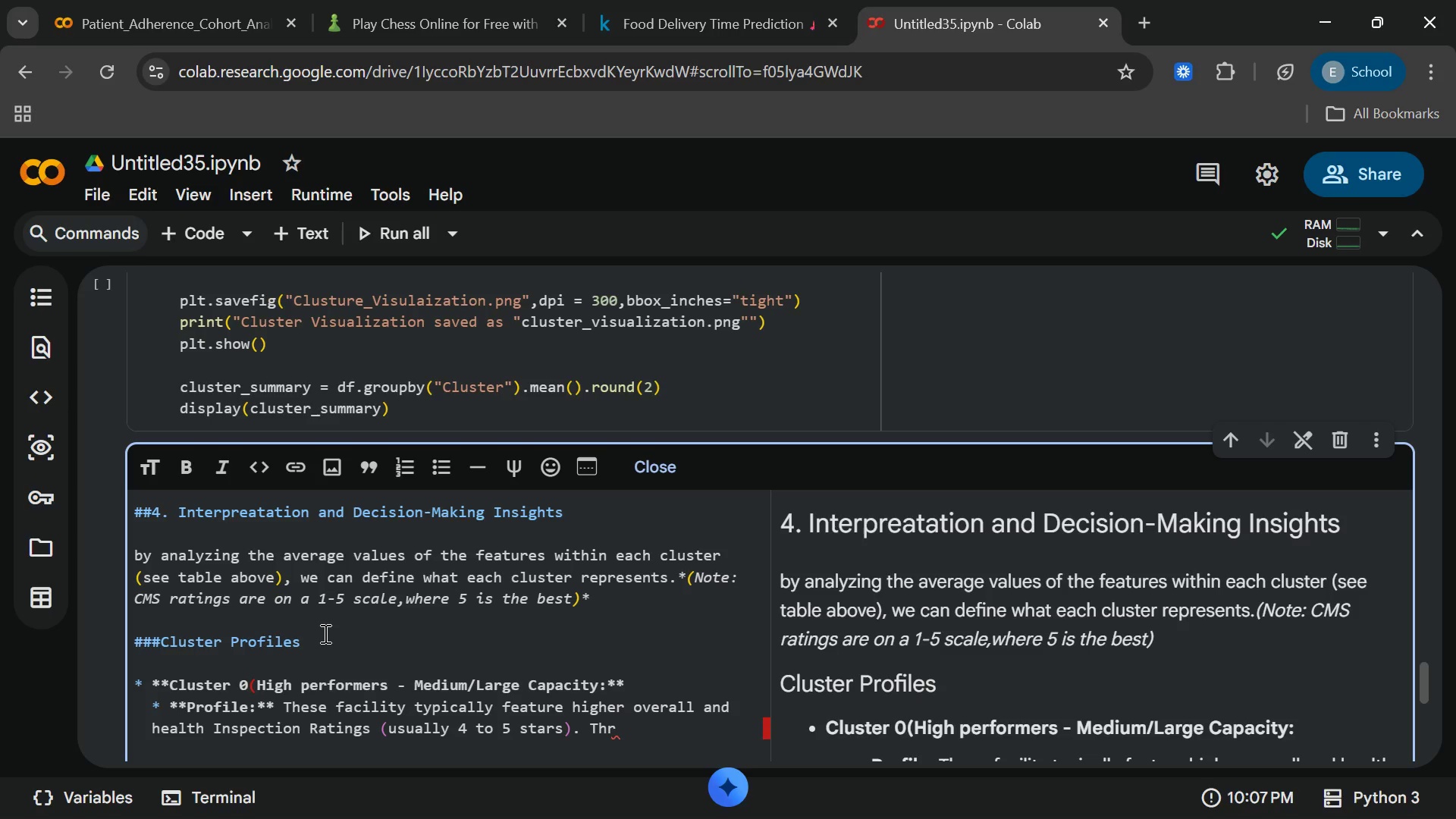 
key(Backspace)
type(ey tend to have an)
 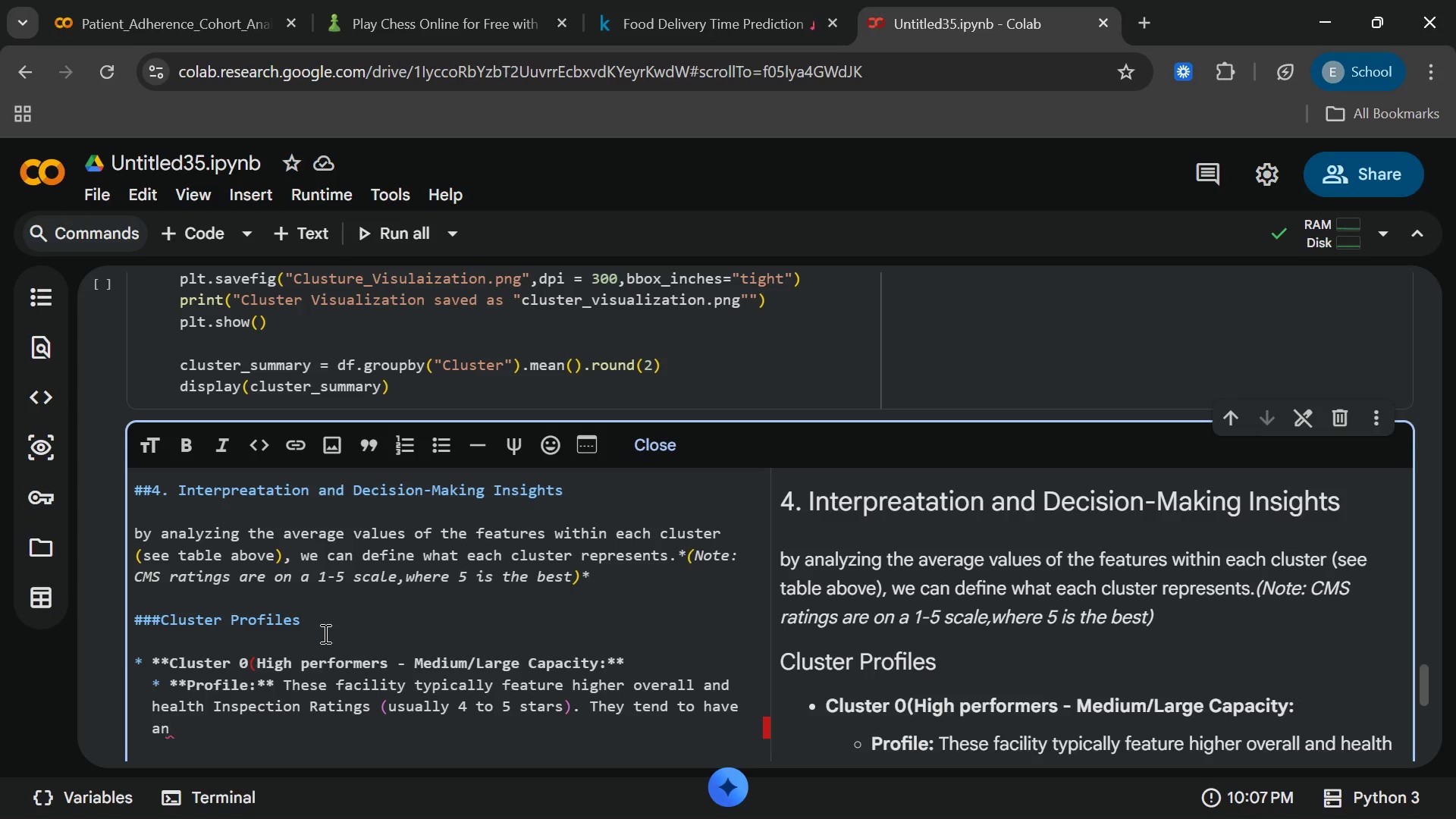 
type( average to sk)
key(Backspace)
type(lig)
 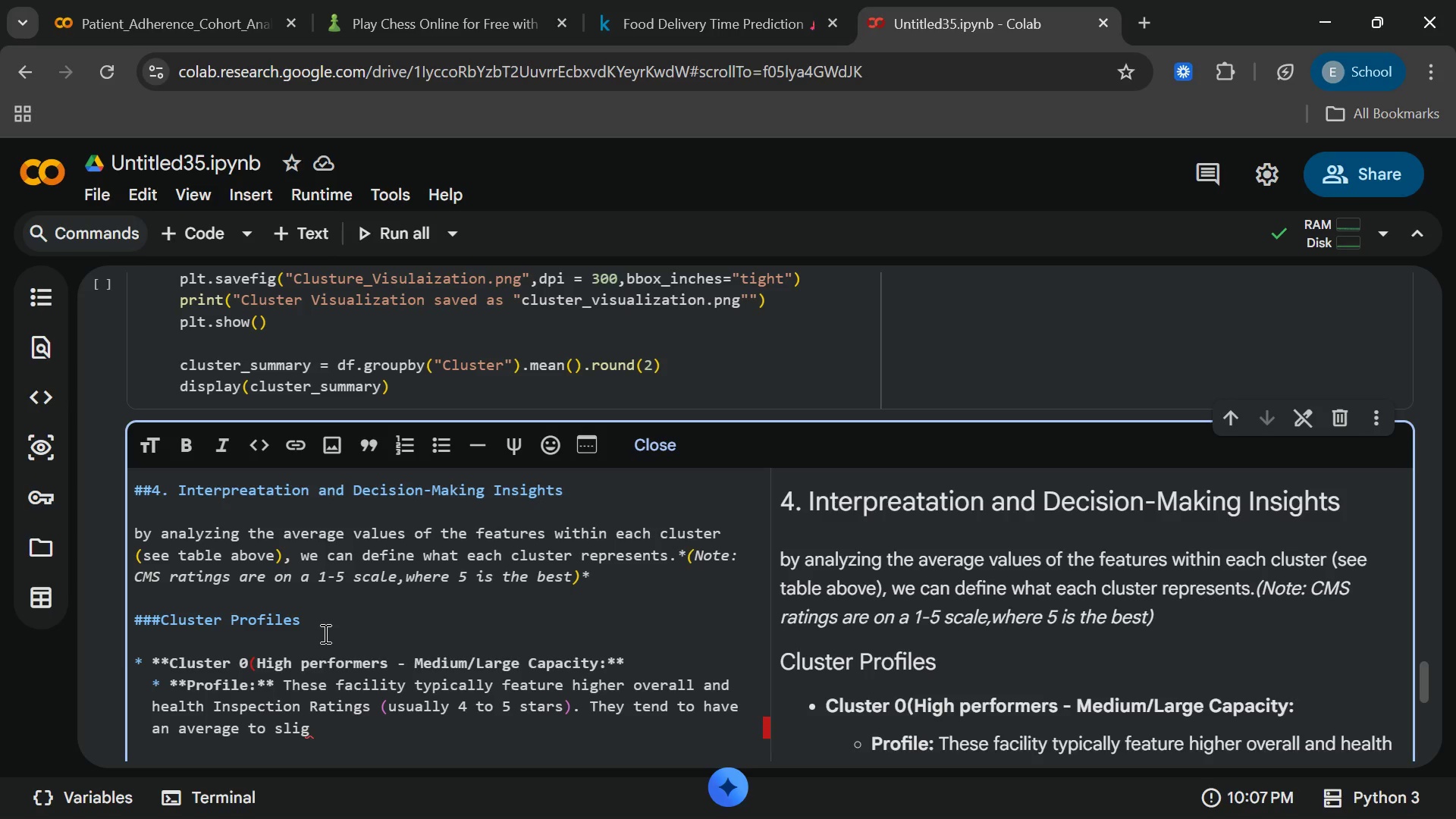 
type(htly)
 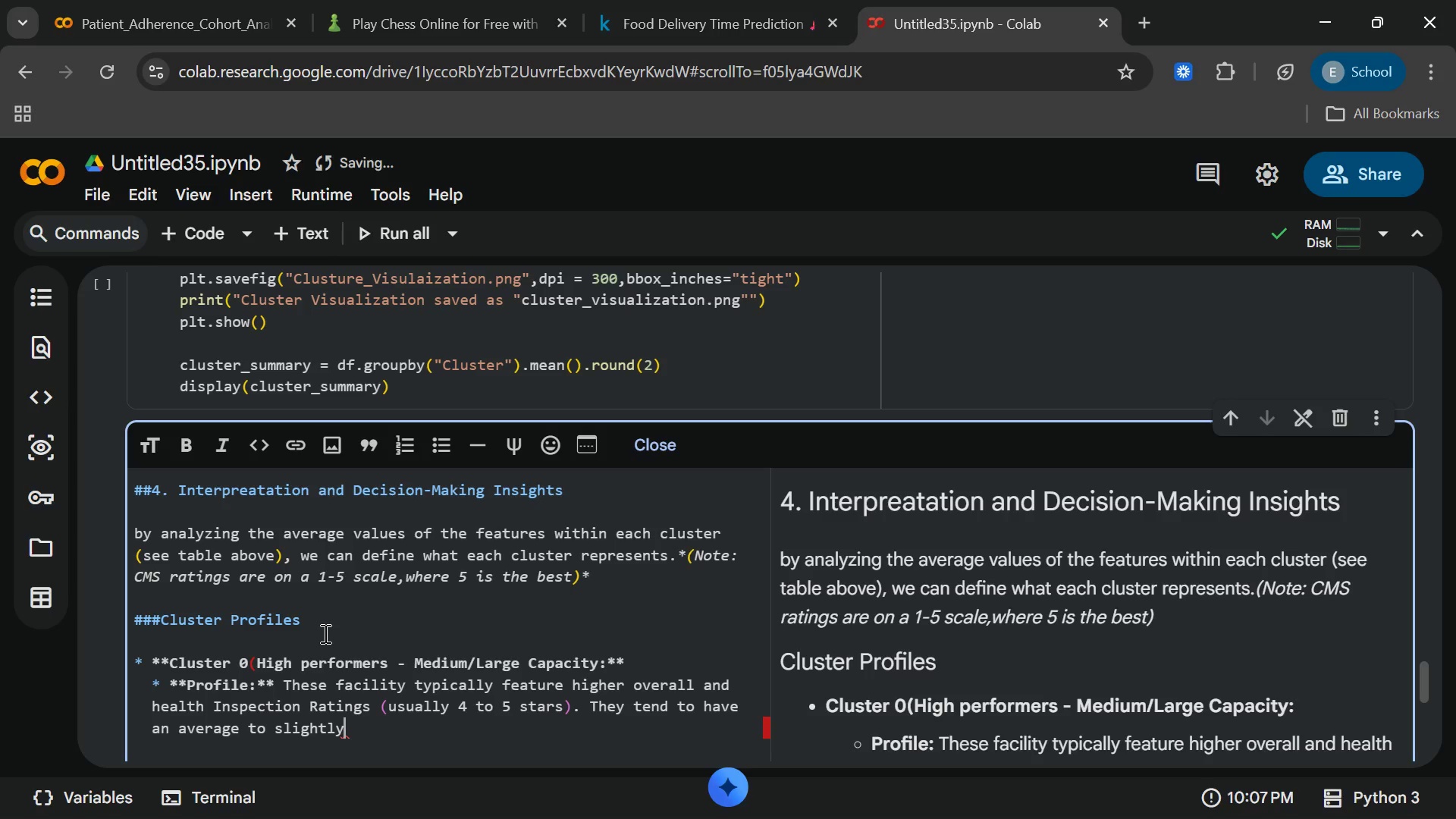 
wait(5.26)
 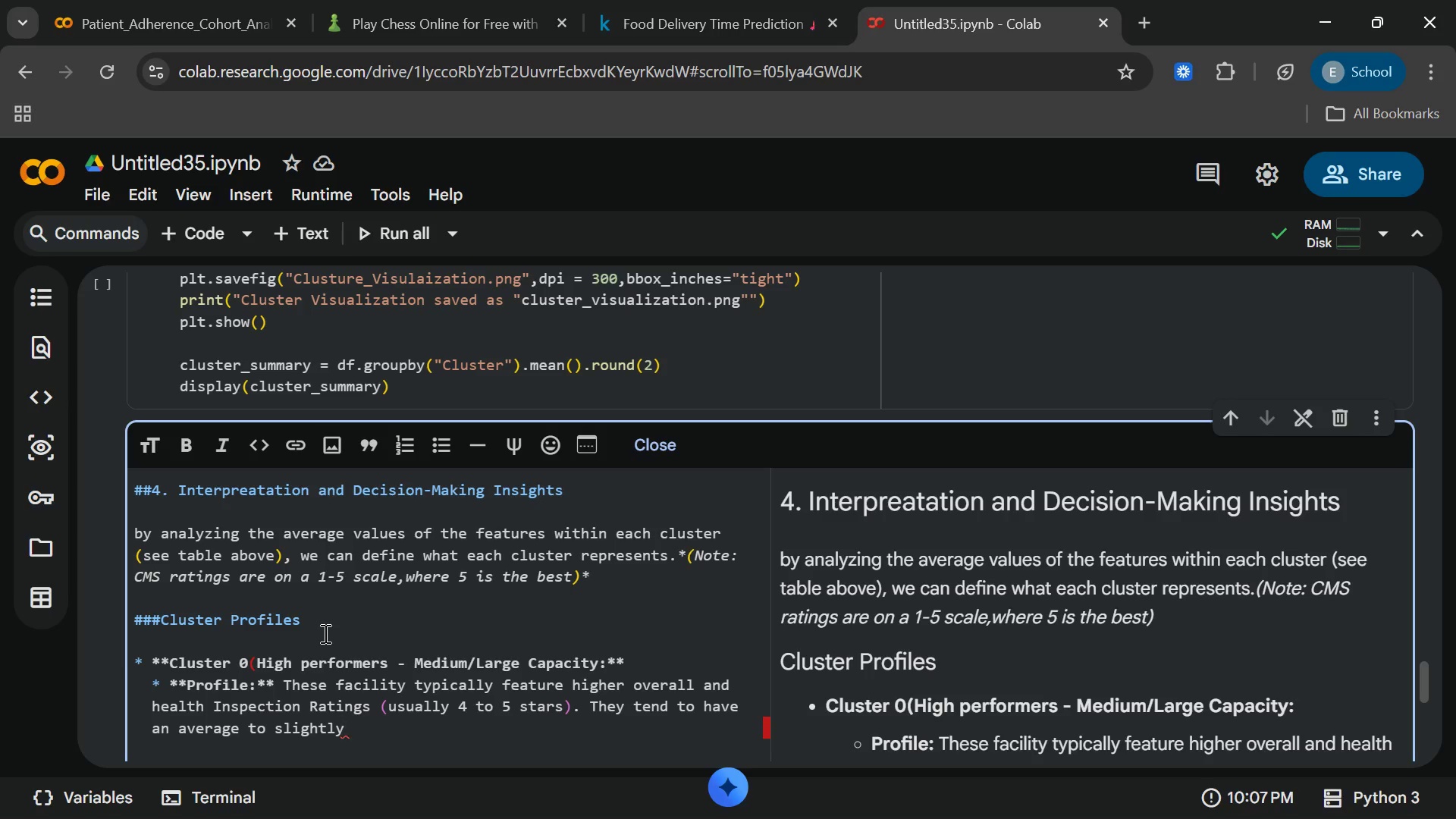 
type( above -)
key(Backspace)
key(Backspace)
type(-ave)
 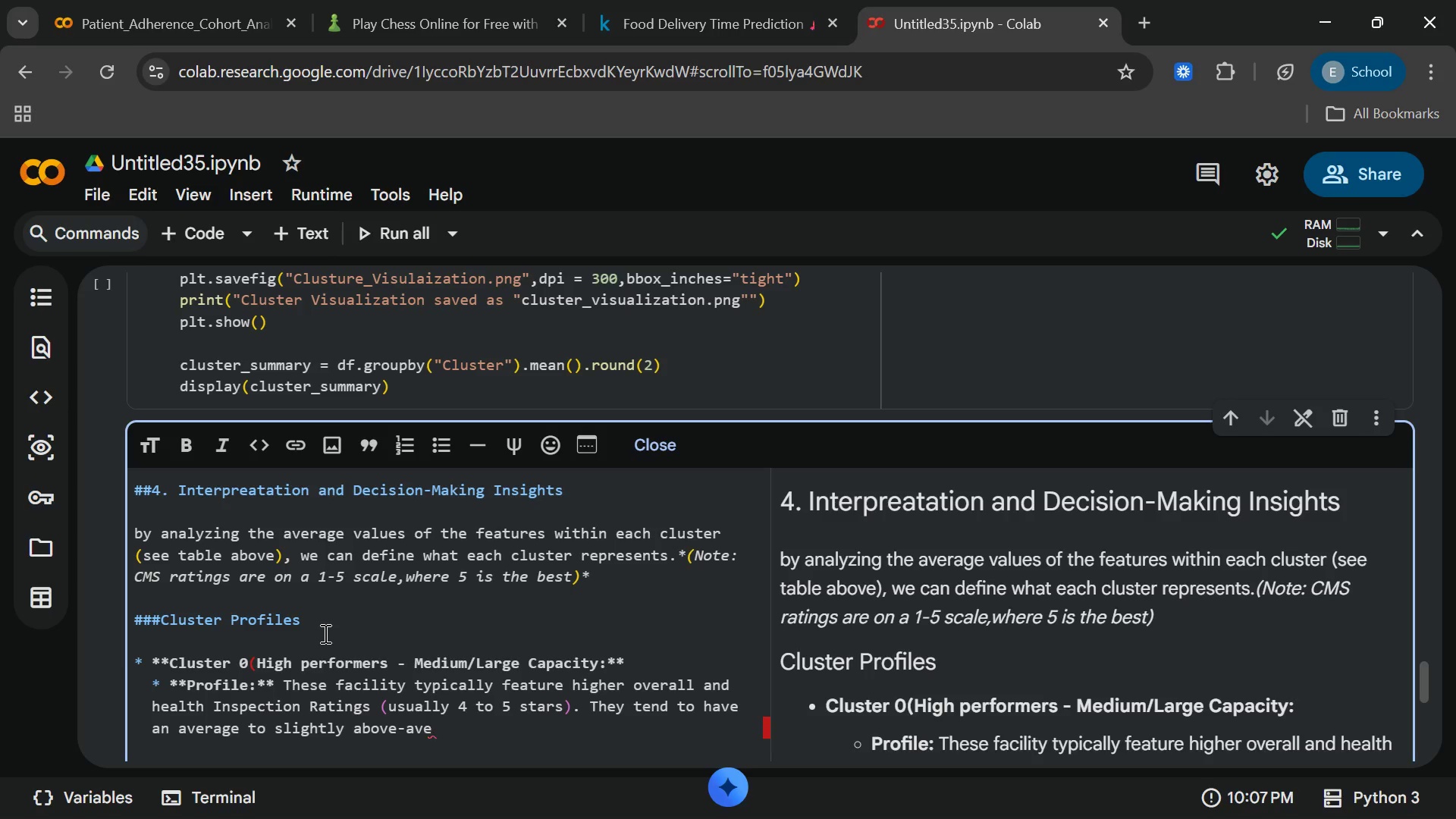 
wait(5.92)
 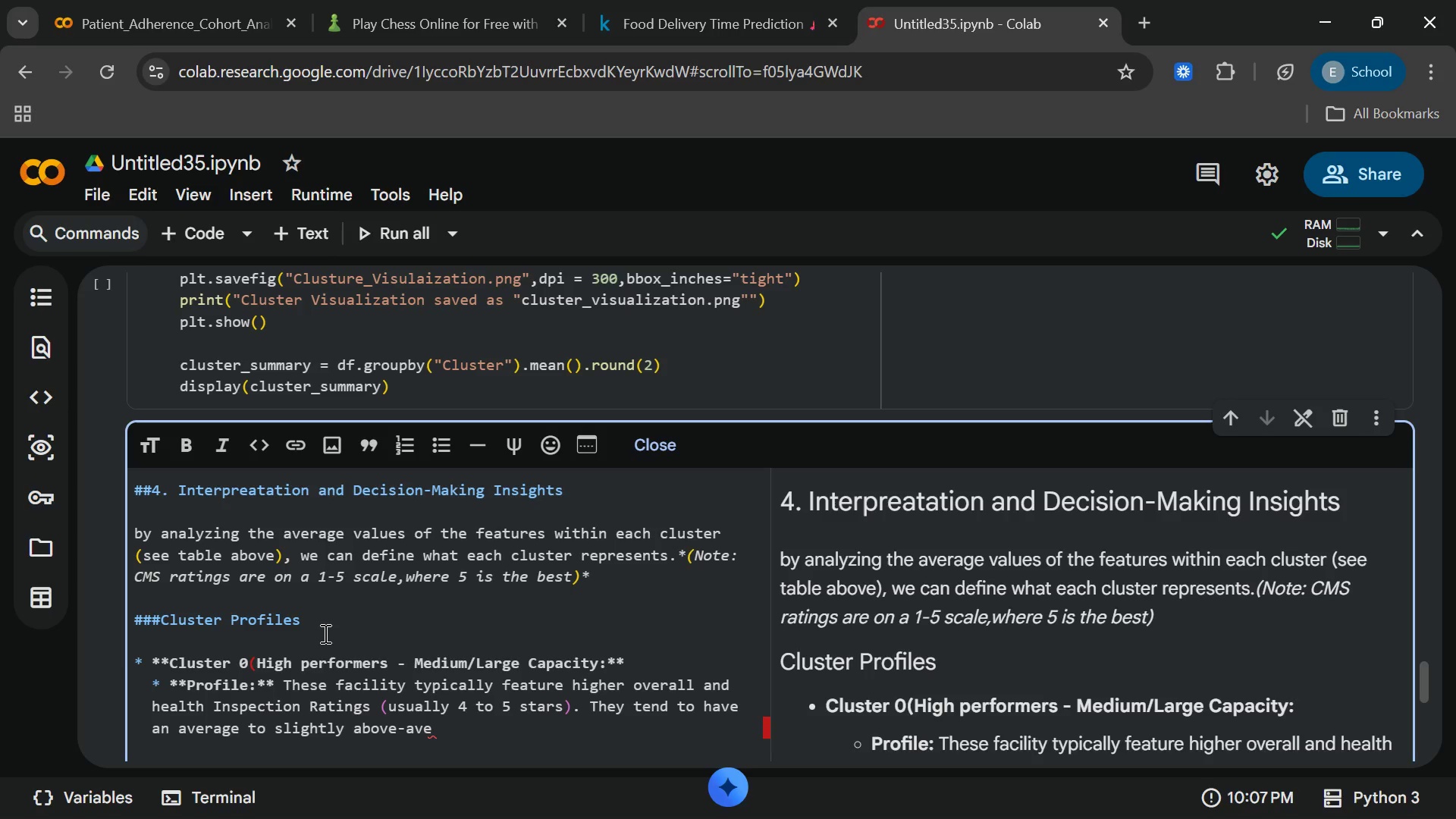 
type(rage)
 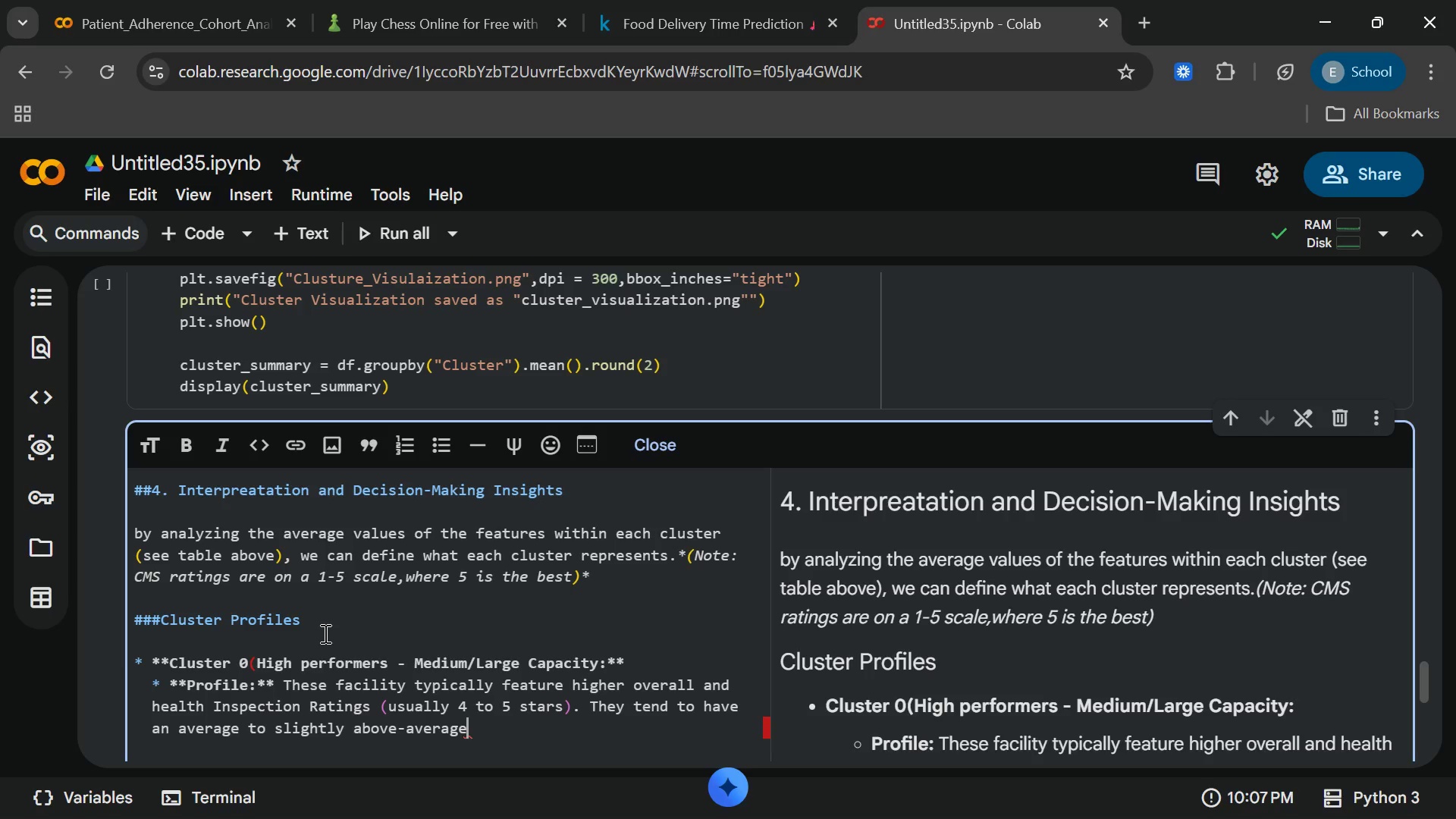 
wait(7.14)
 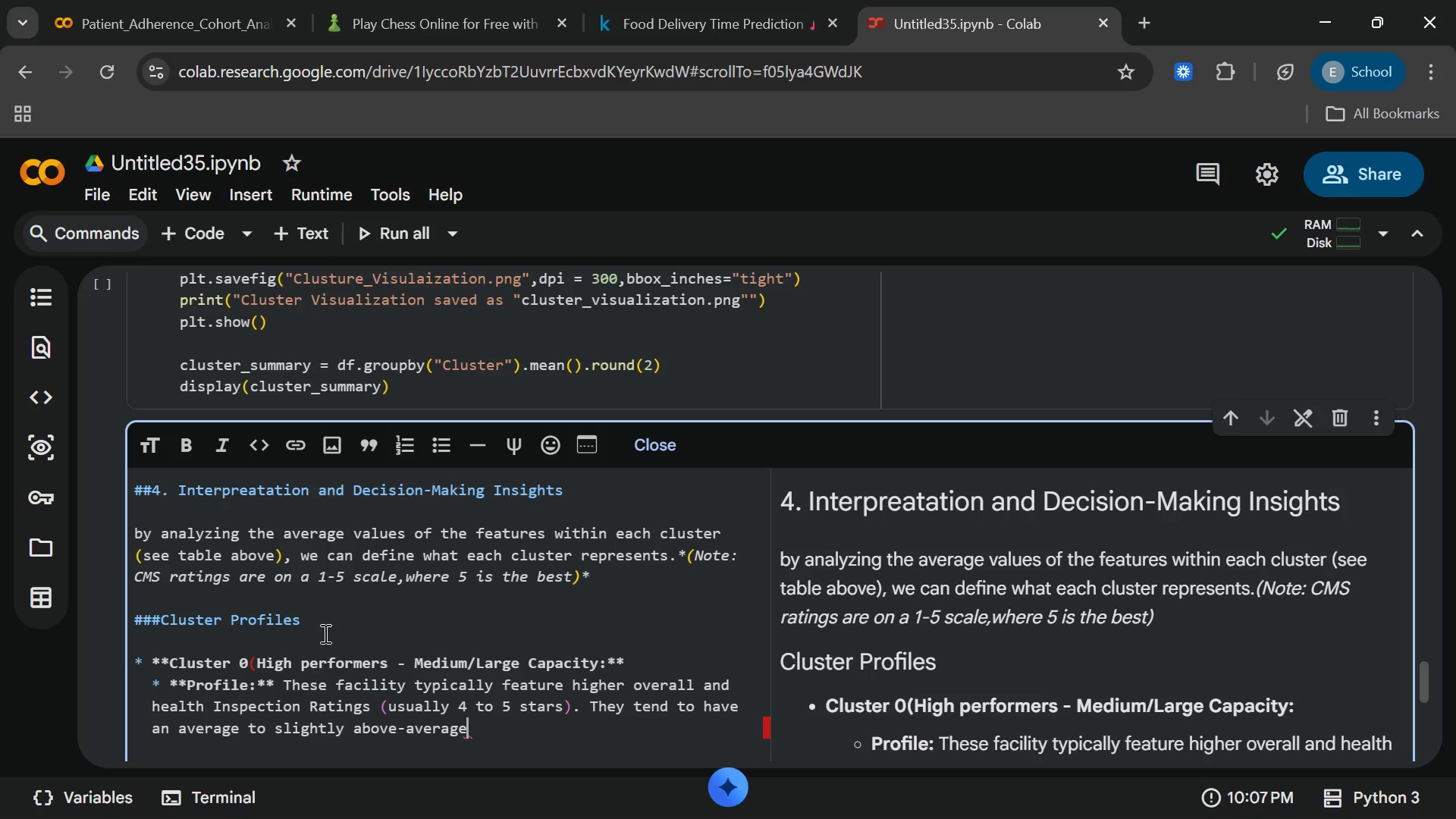 
type( bed )
 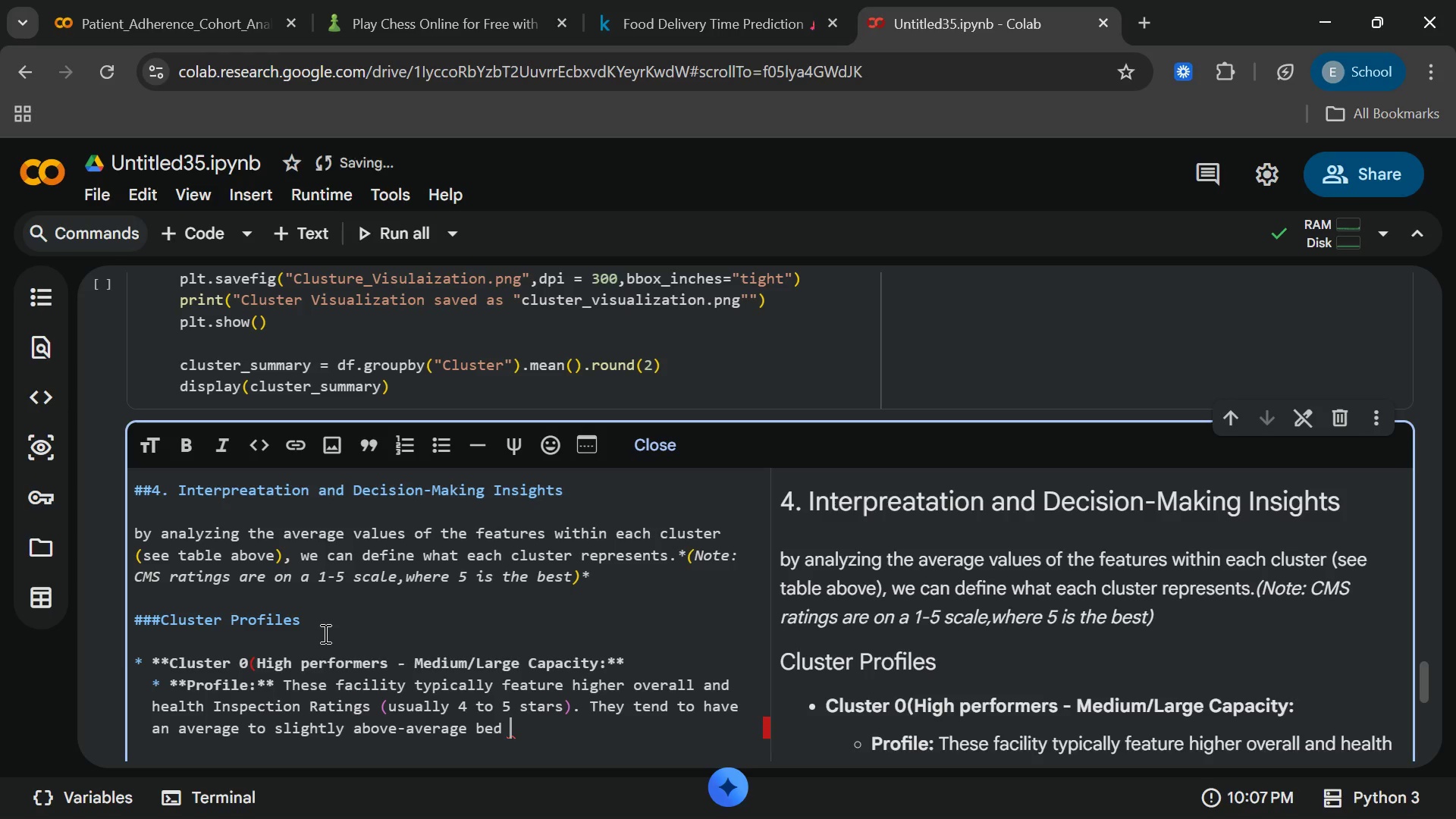 
type(capacity)
 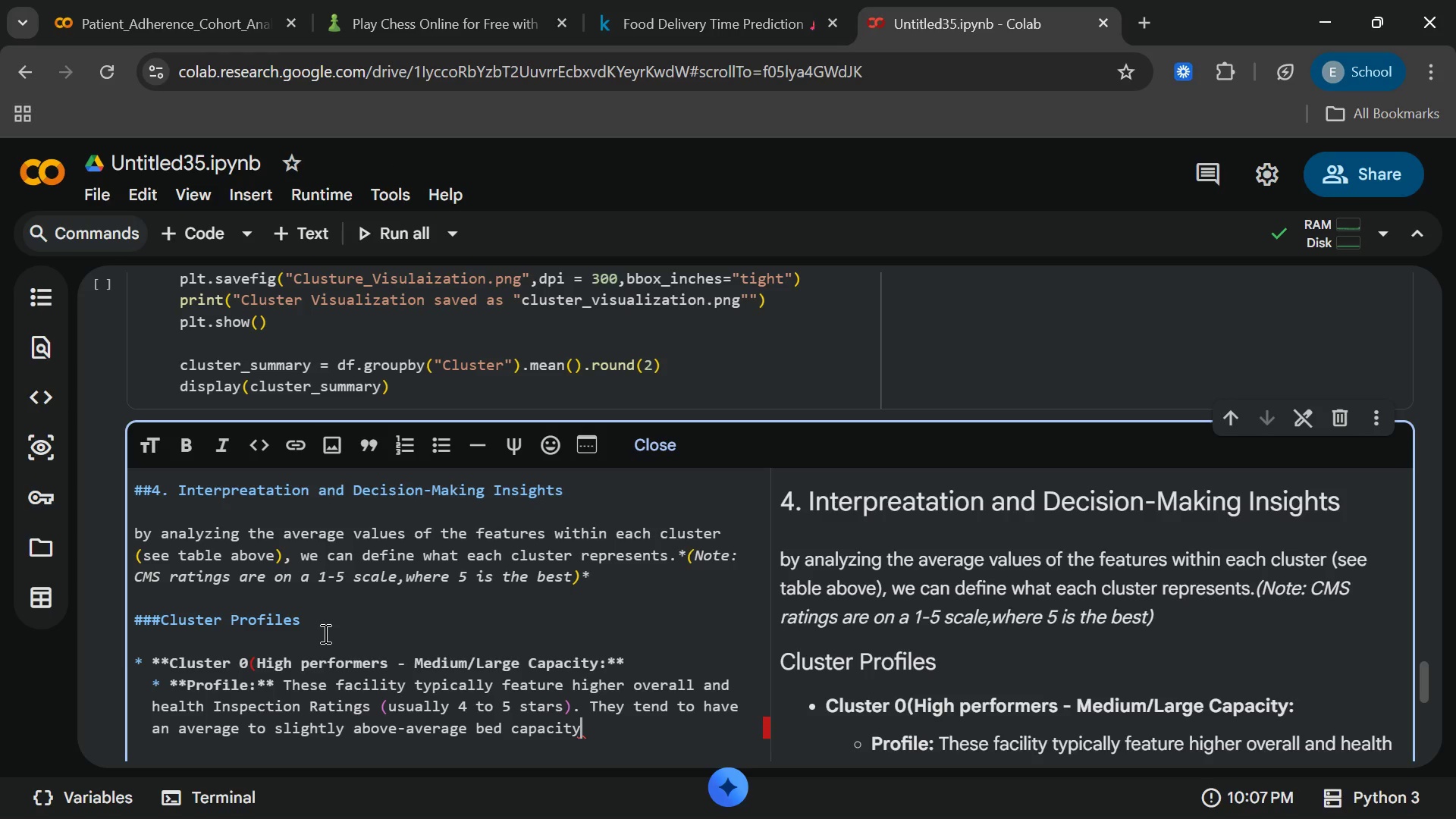 
key(Period)
 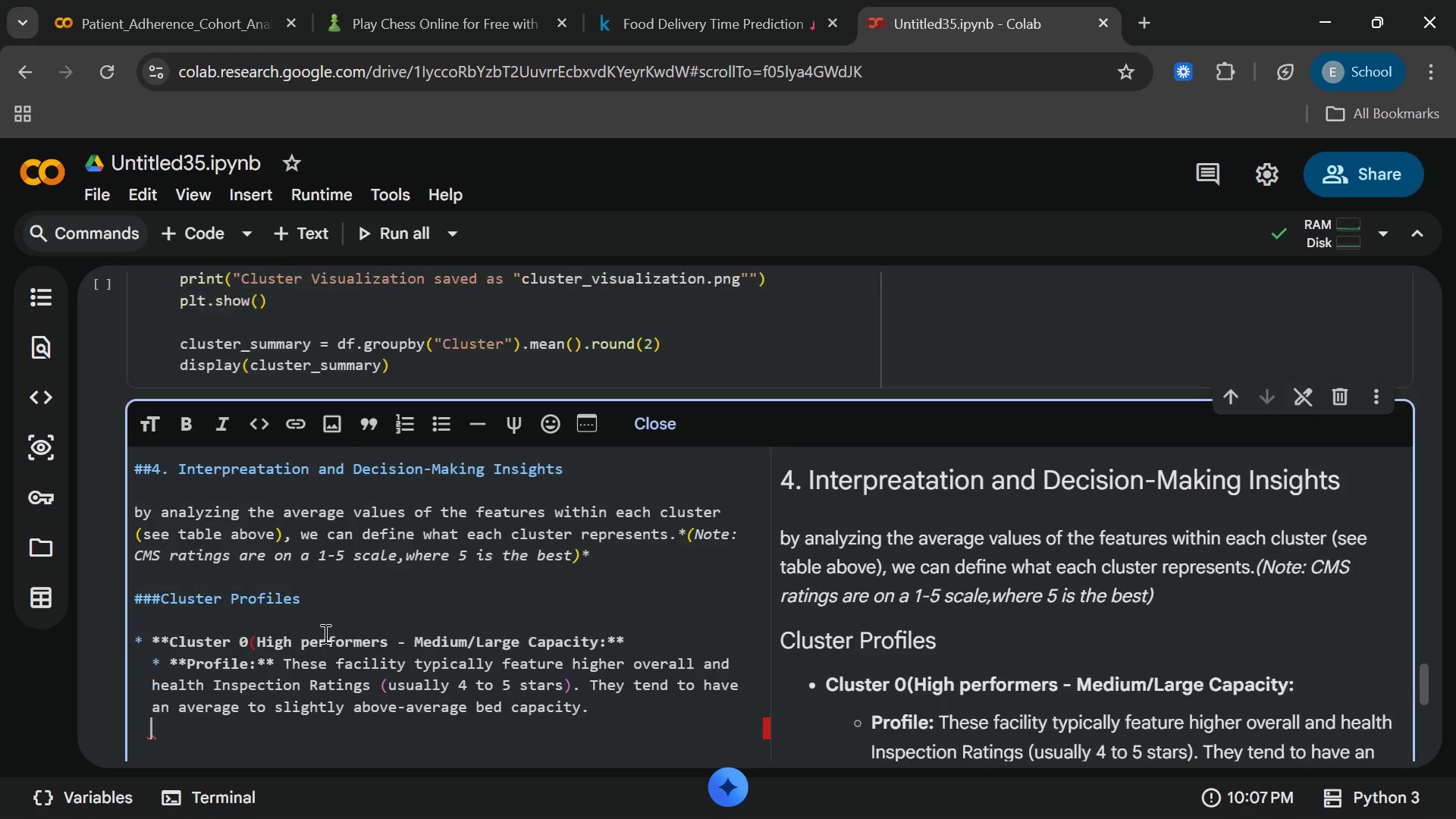 
key(Enter)
 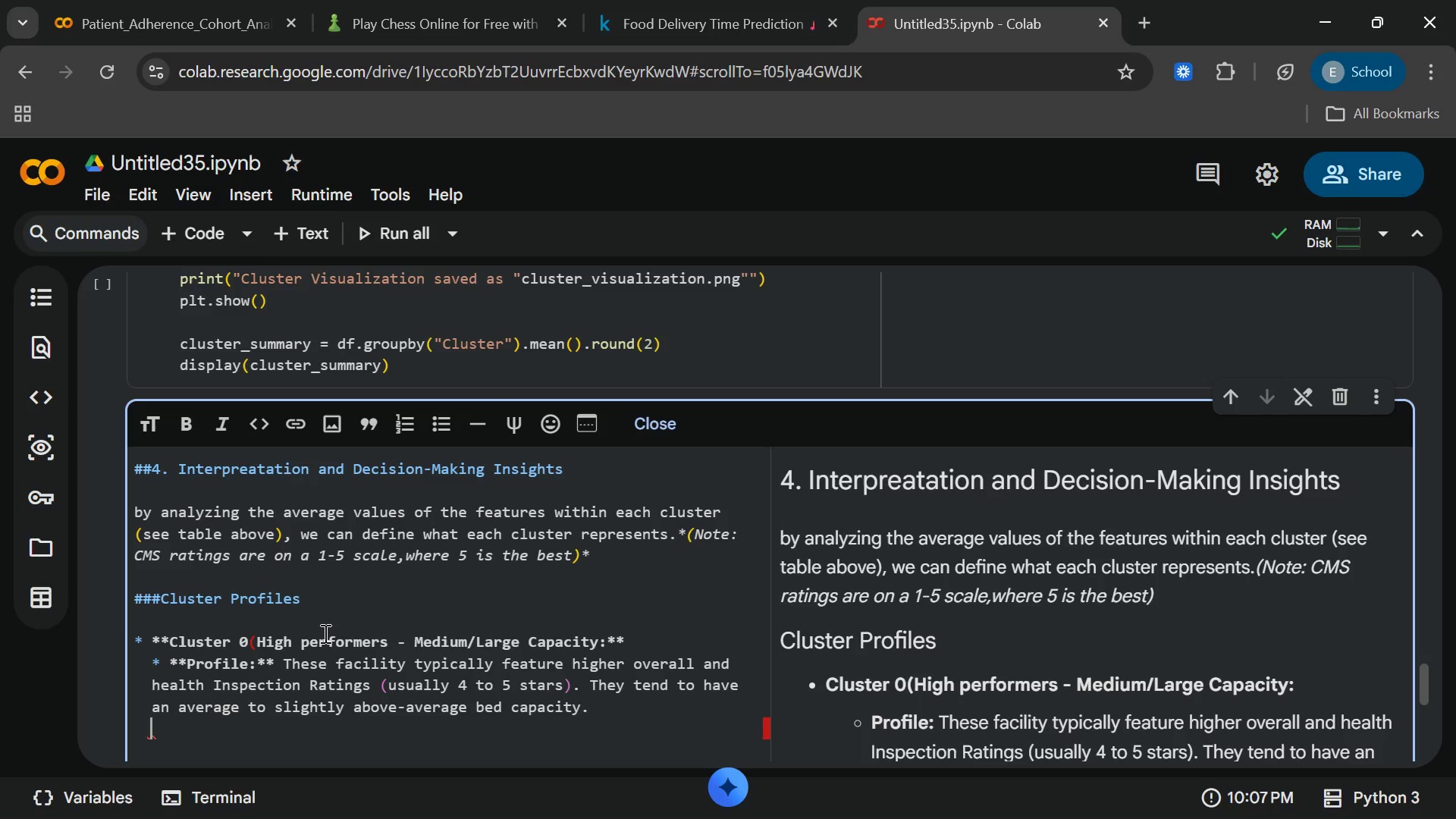 
wait(5.42)
 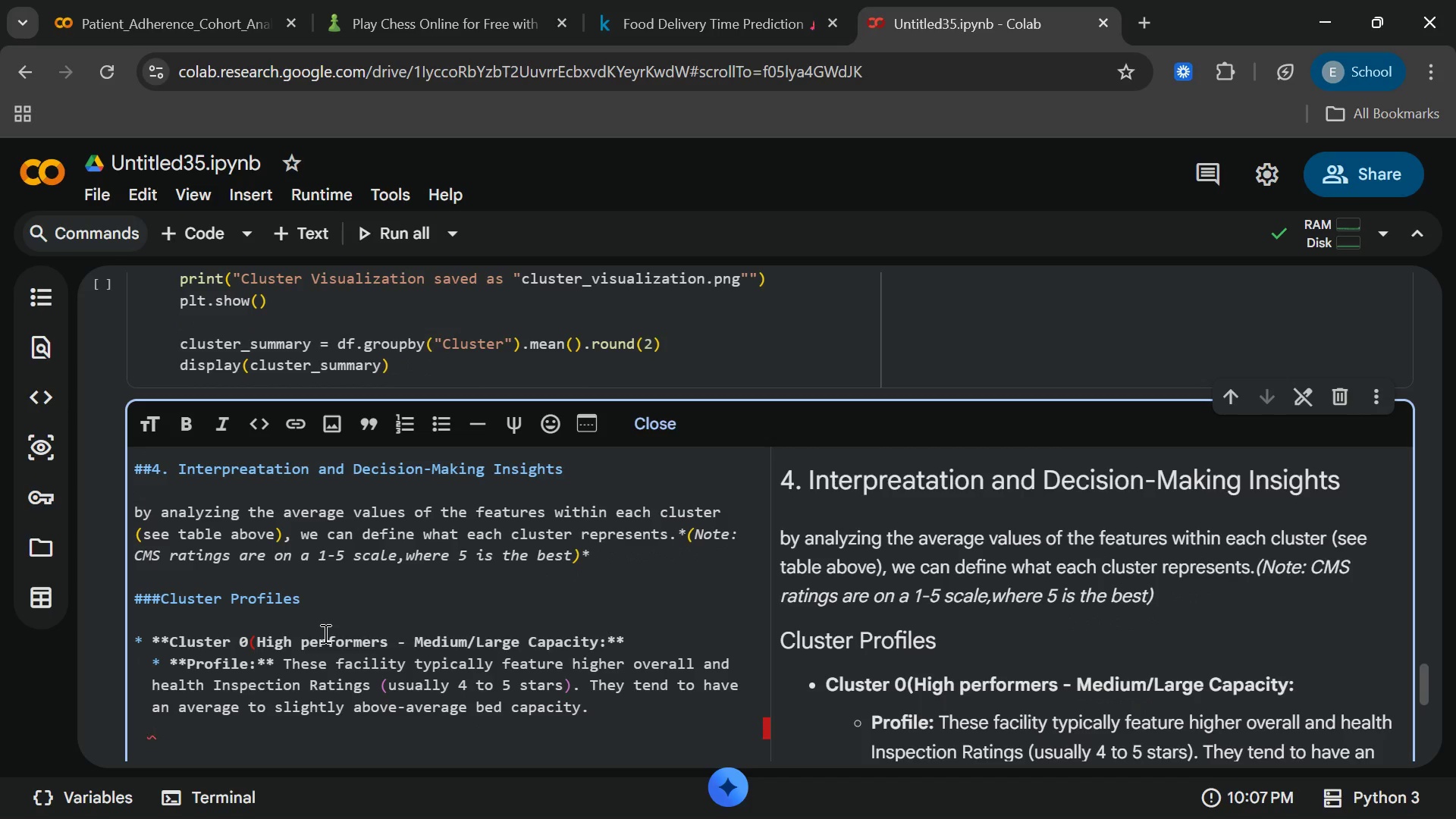 
type(* **)
 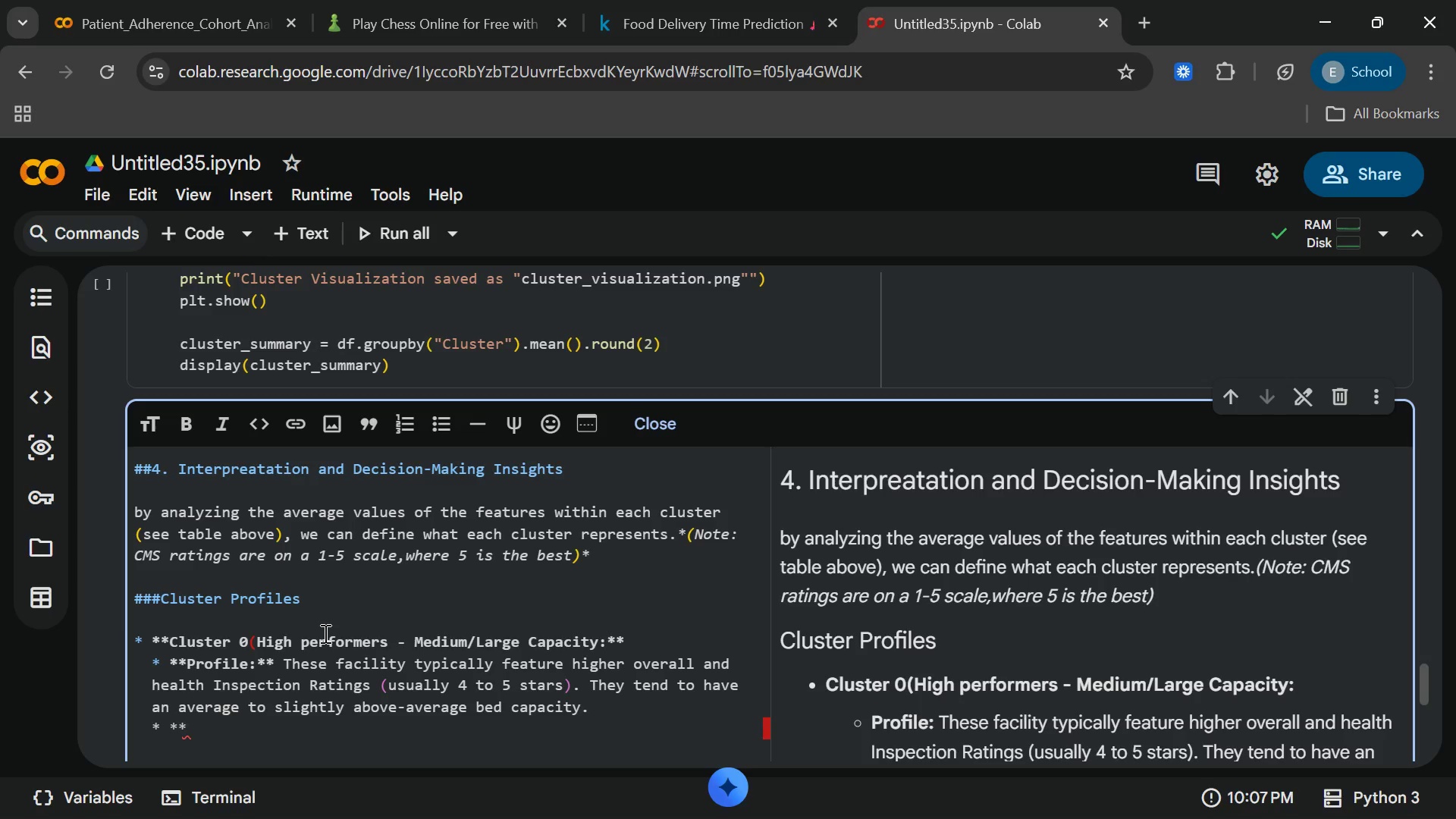 
wait(5.16)
 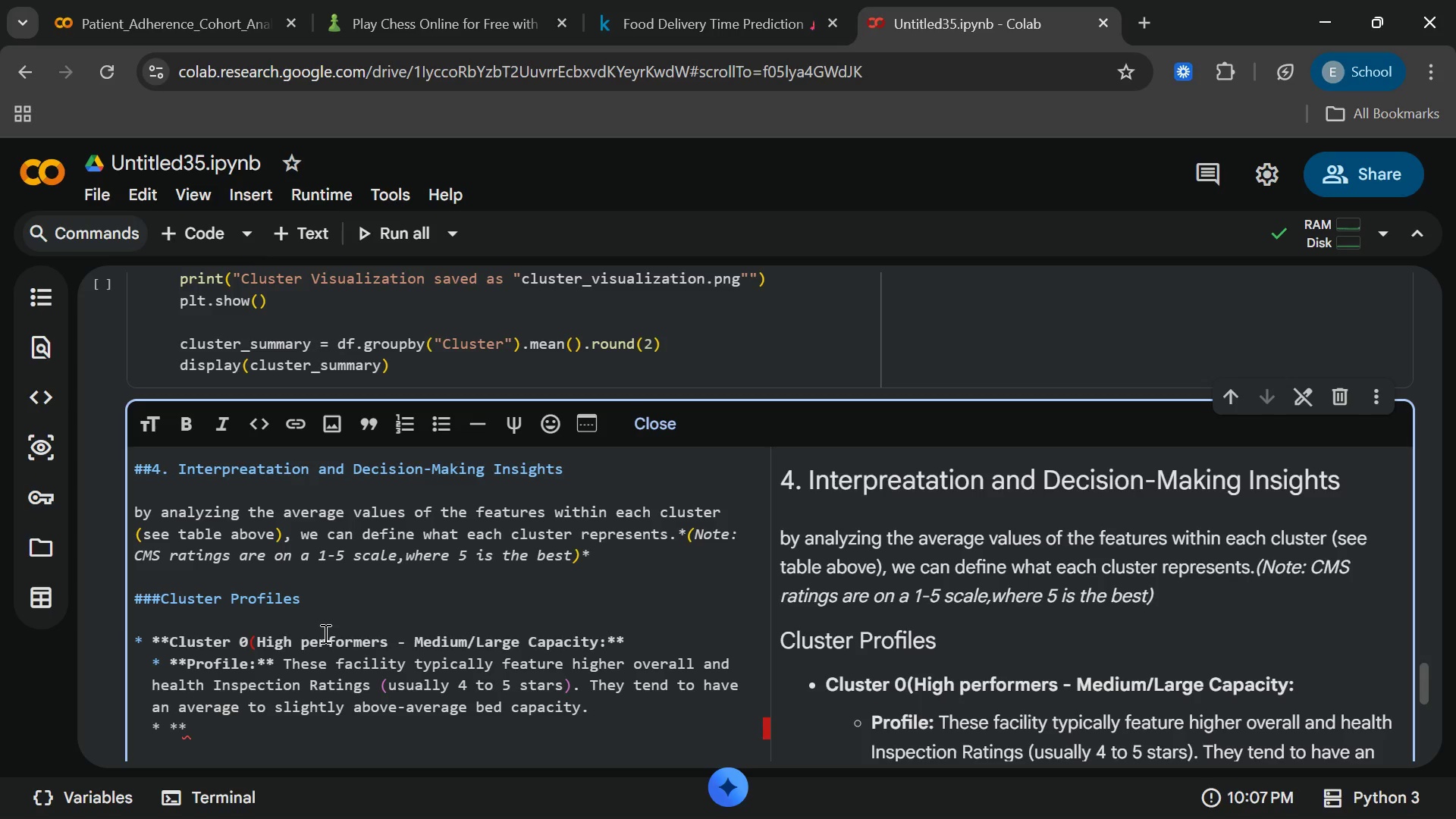 
type(Key)
 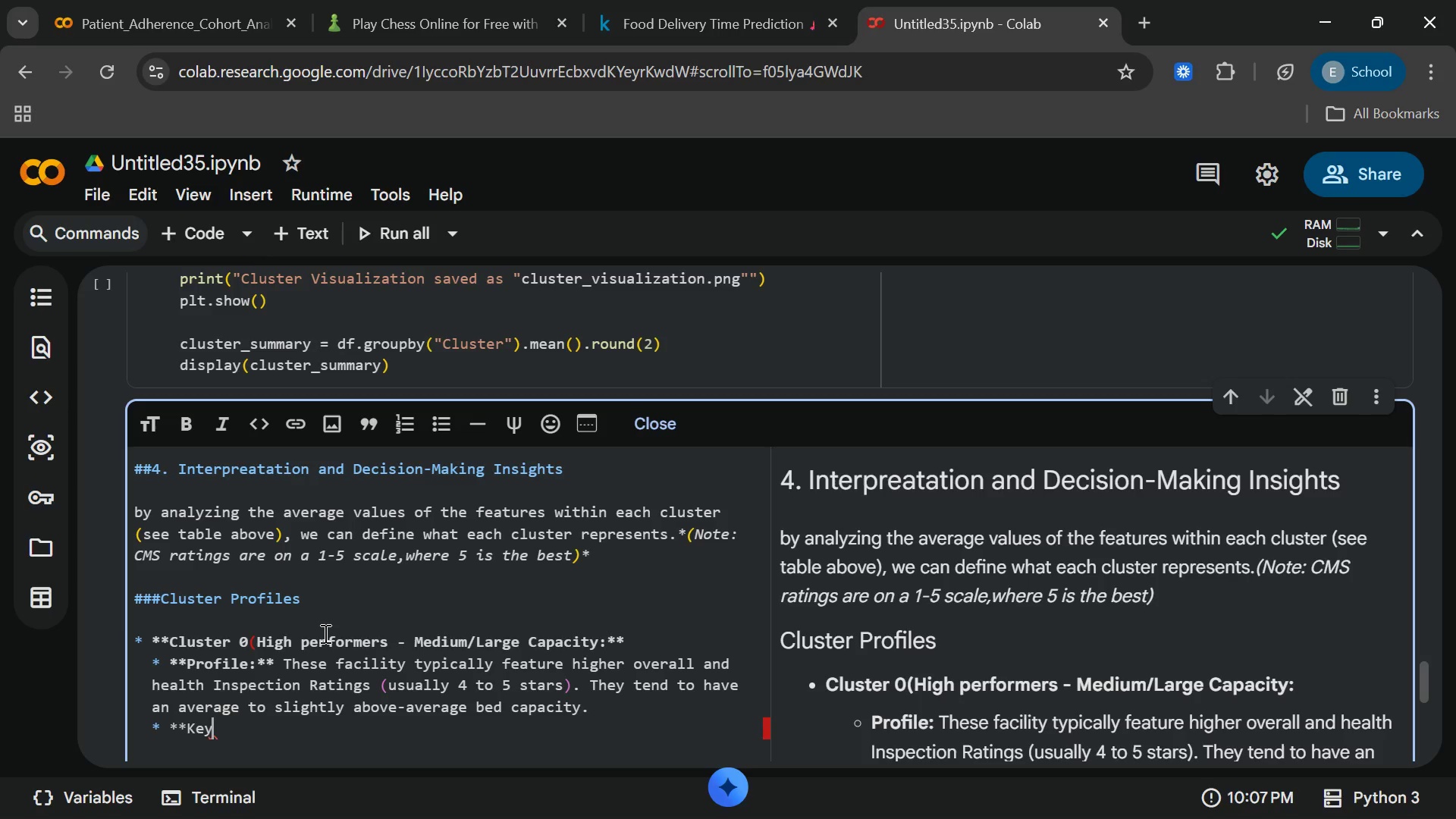 
type( Diffrences:** the)
key(Backspace)
key(Backspace)
key(Backspace)
type(Thr)
key(Backspace)
type(ey excel in quality)
 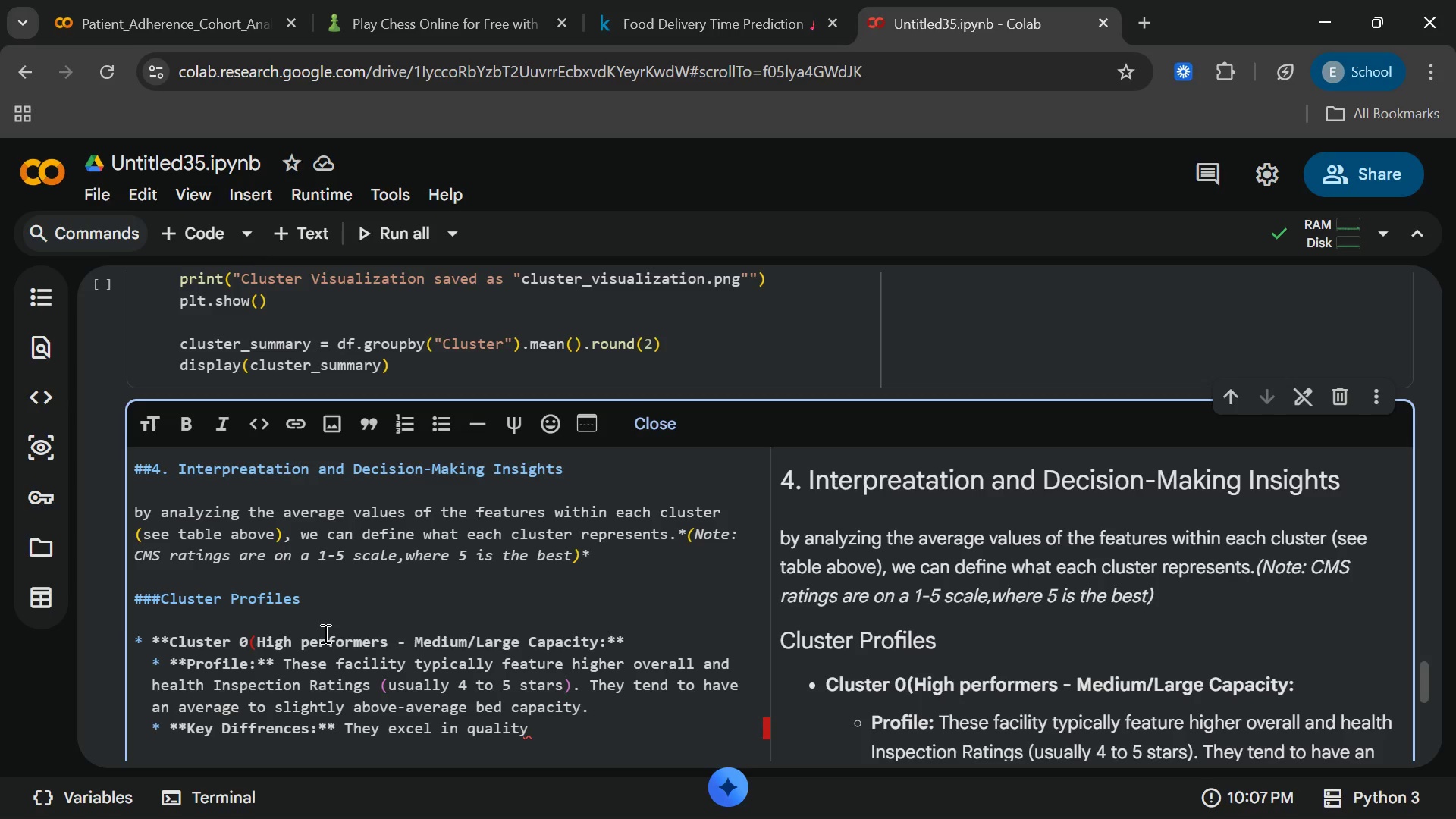 
type( )
key(Backspace)
type( met)
 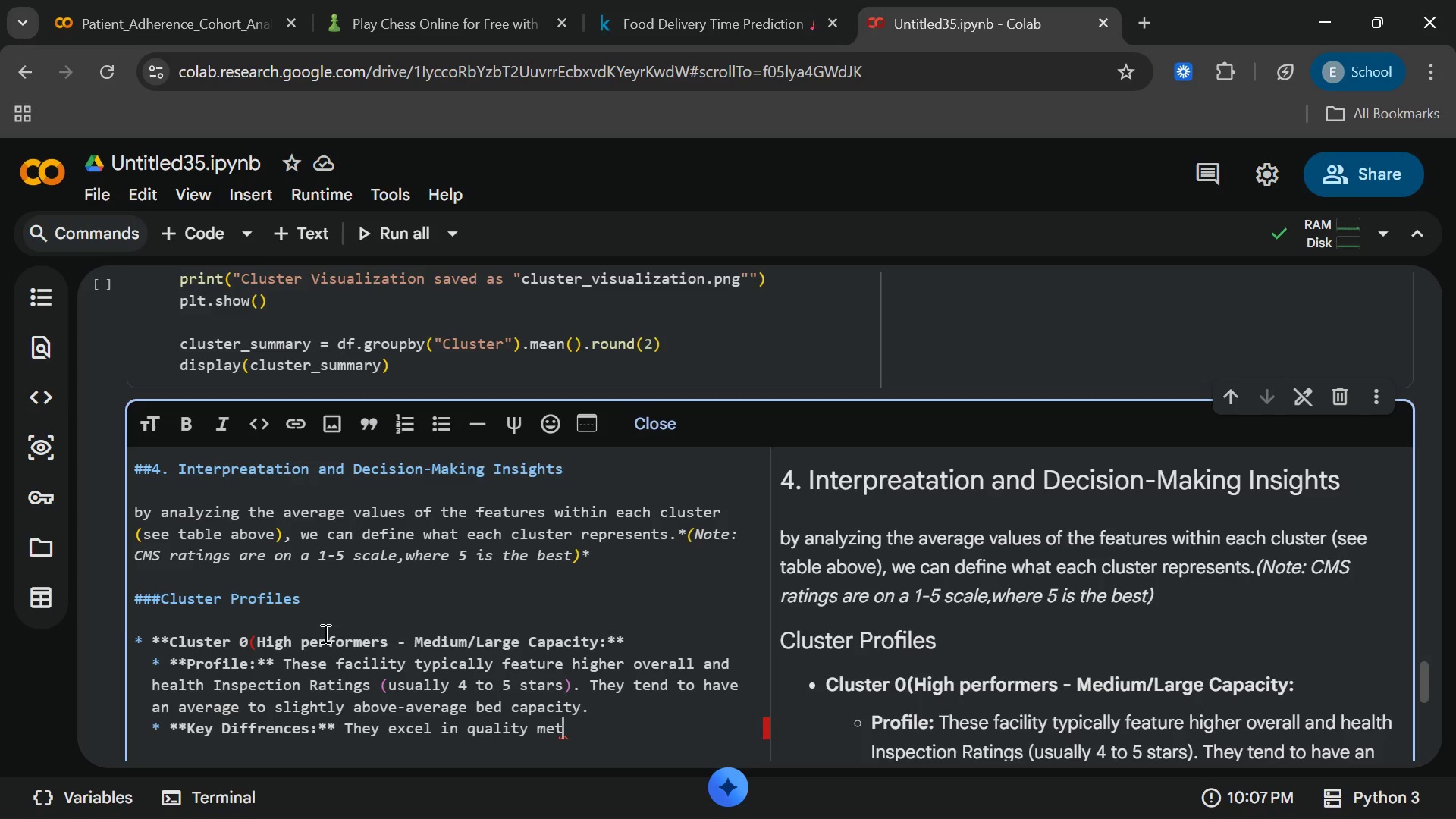 
wait(5.12)
 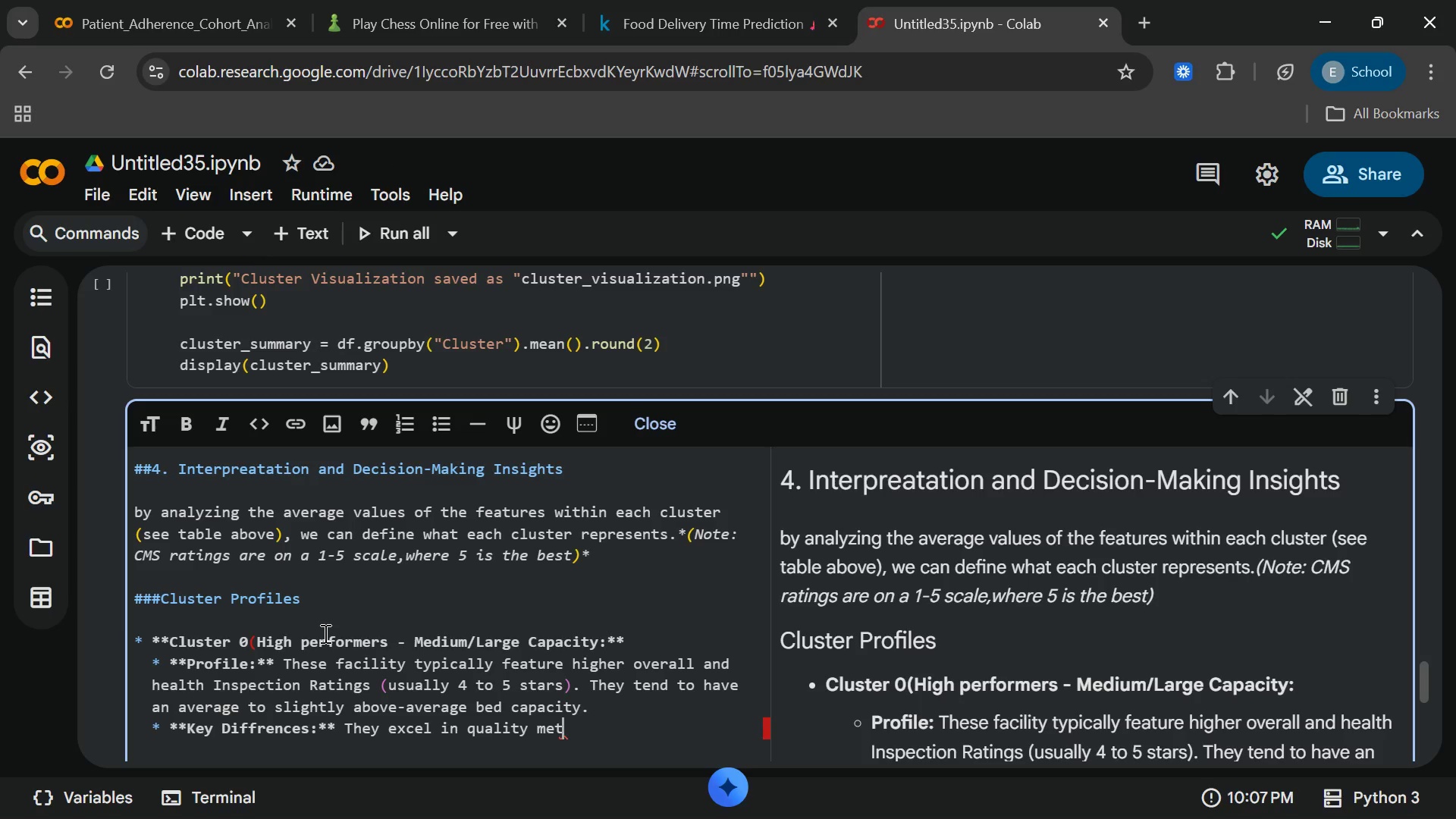 
type(rics com)
 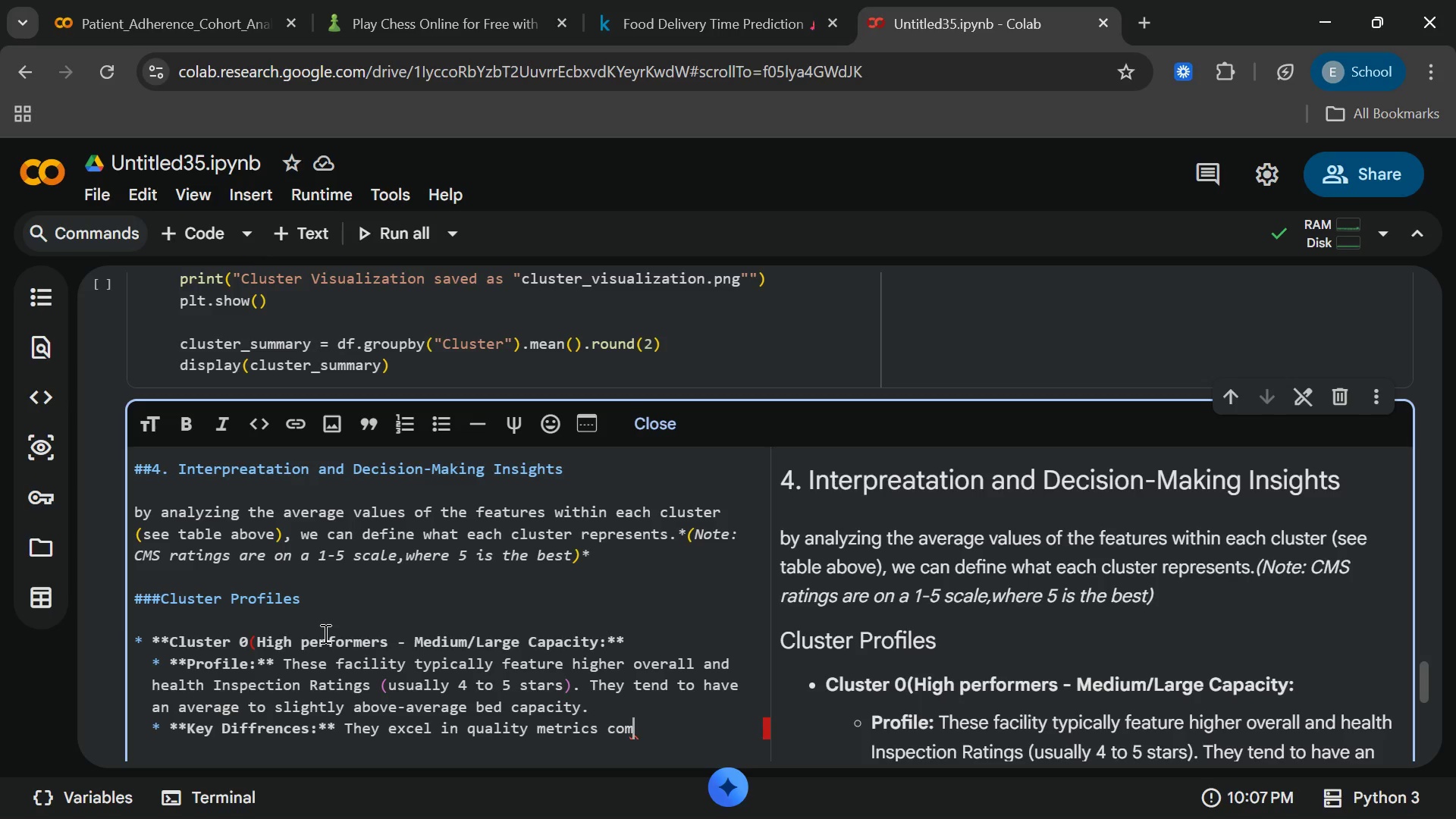 
wait(7.03)
 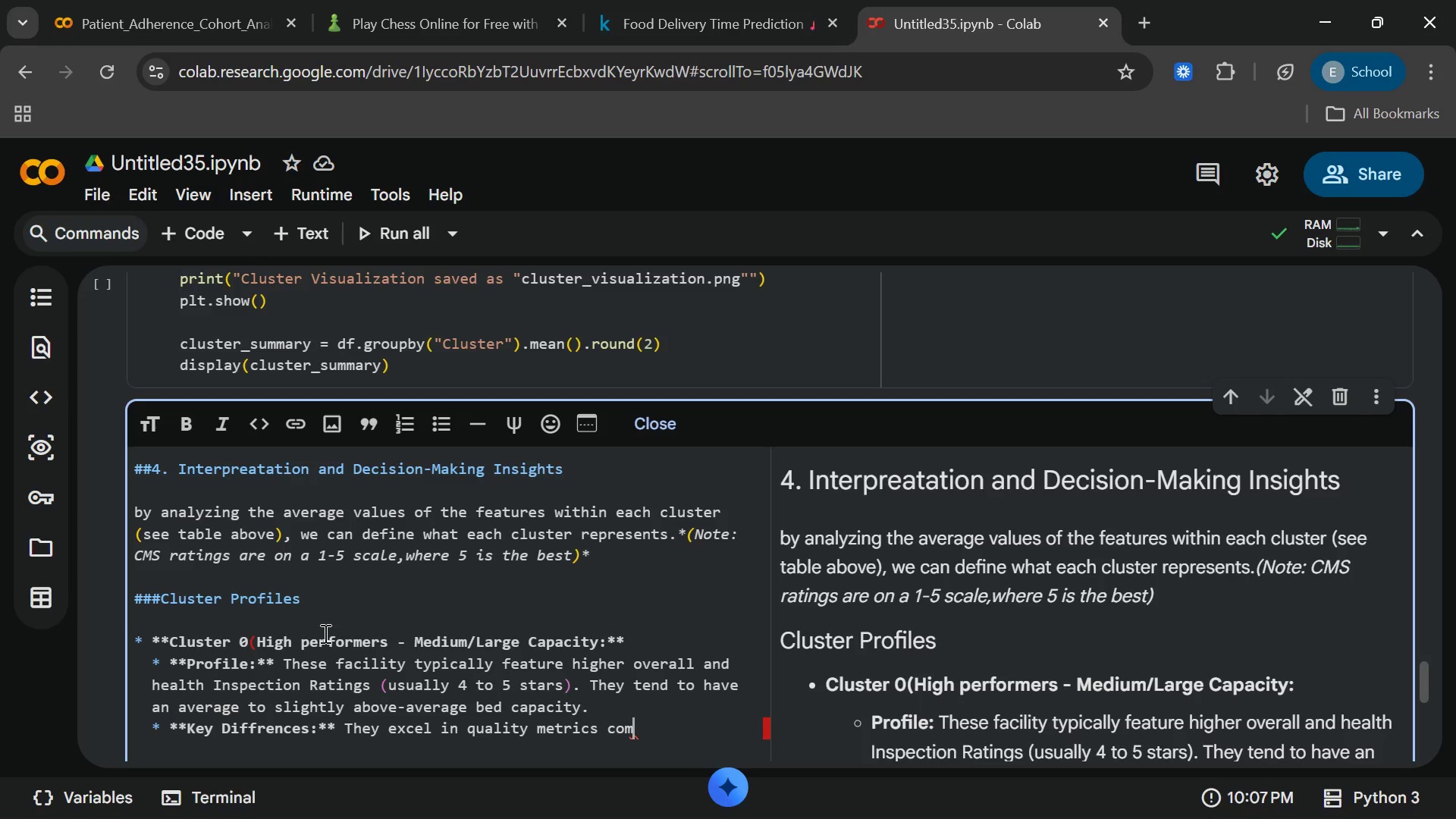 
type(pared to another)
 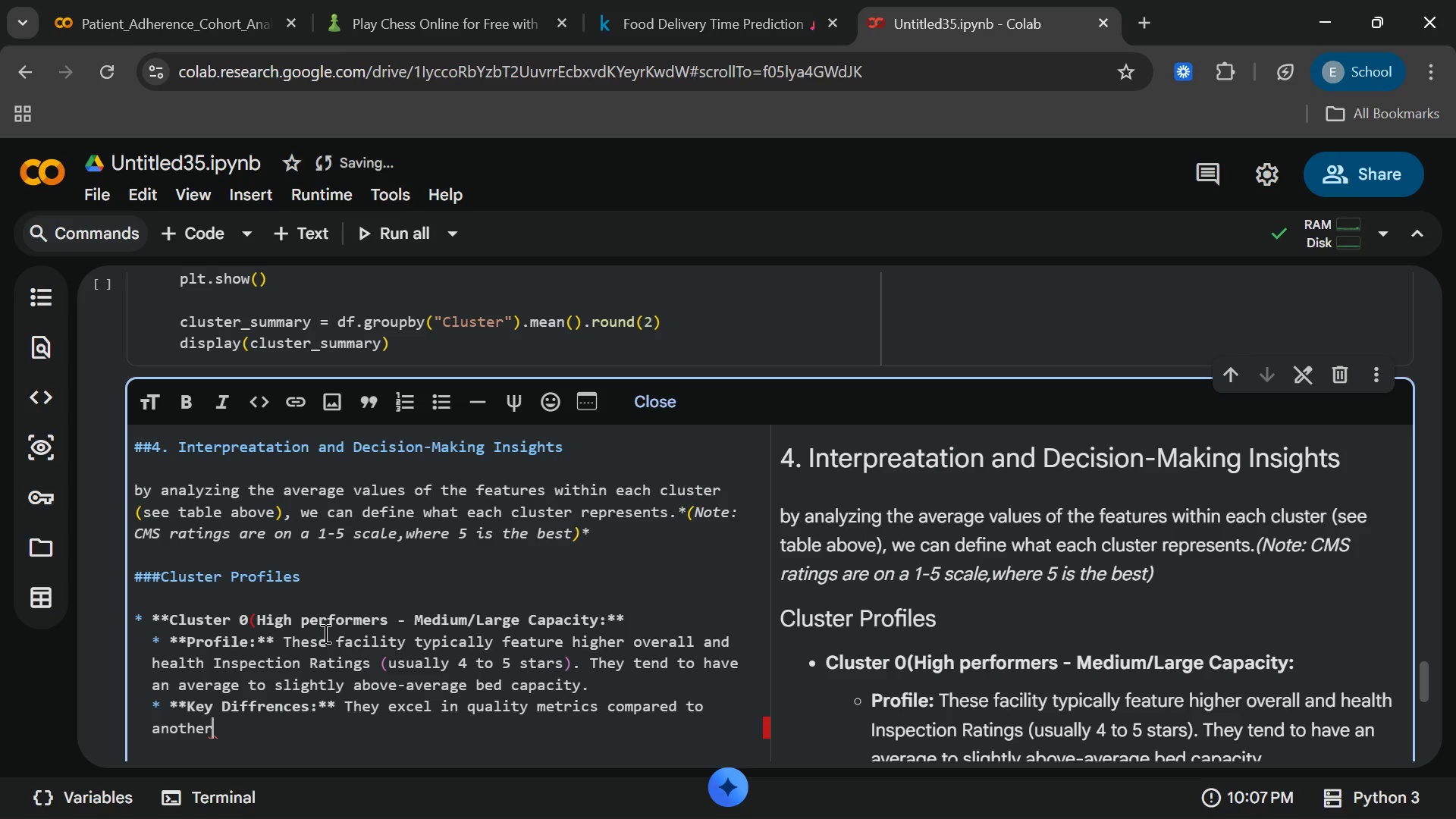 
key(Space)
 